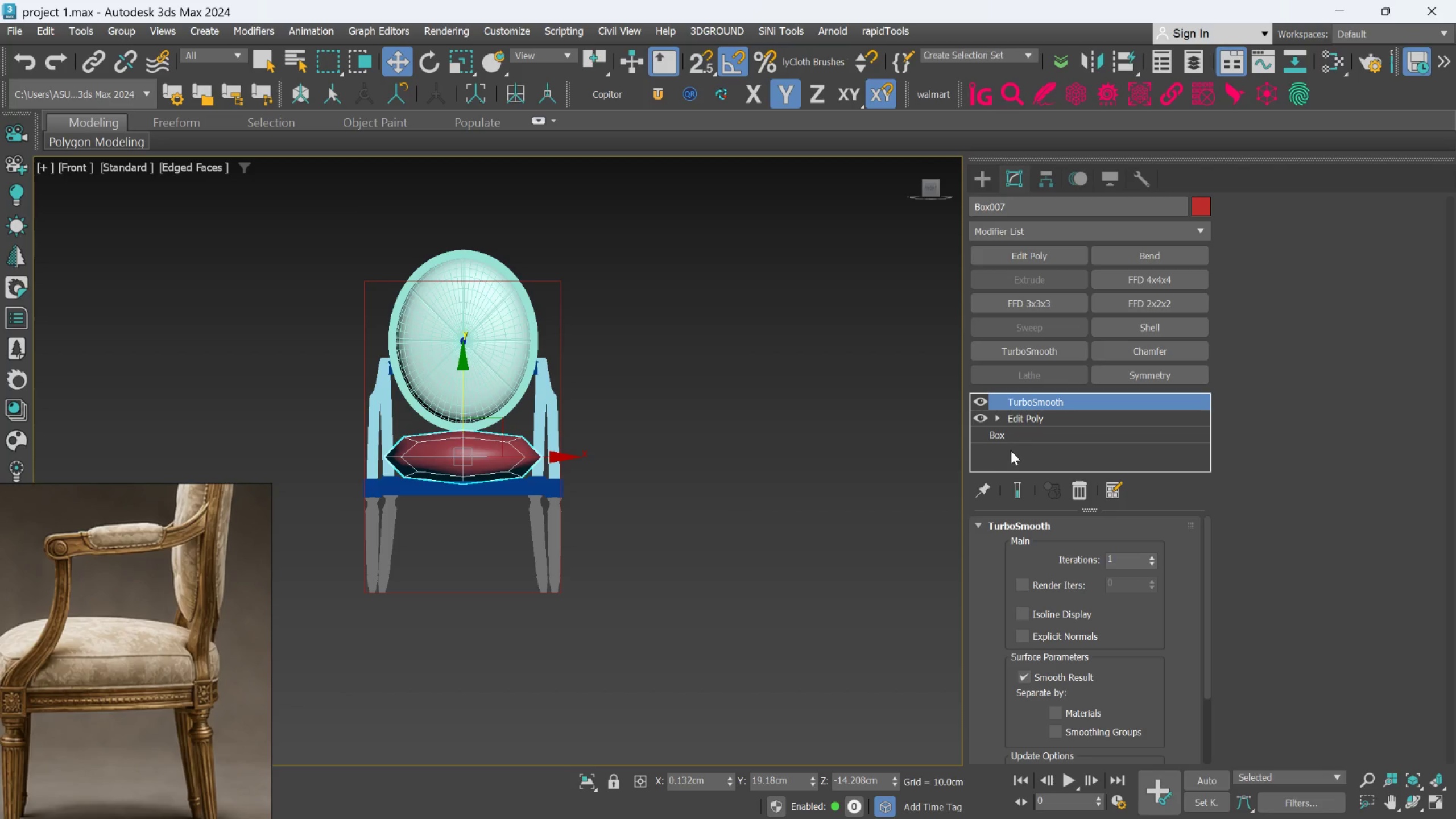 
left_click([1030, 421])
 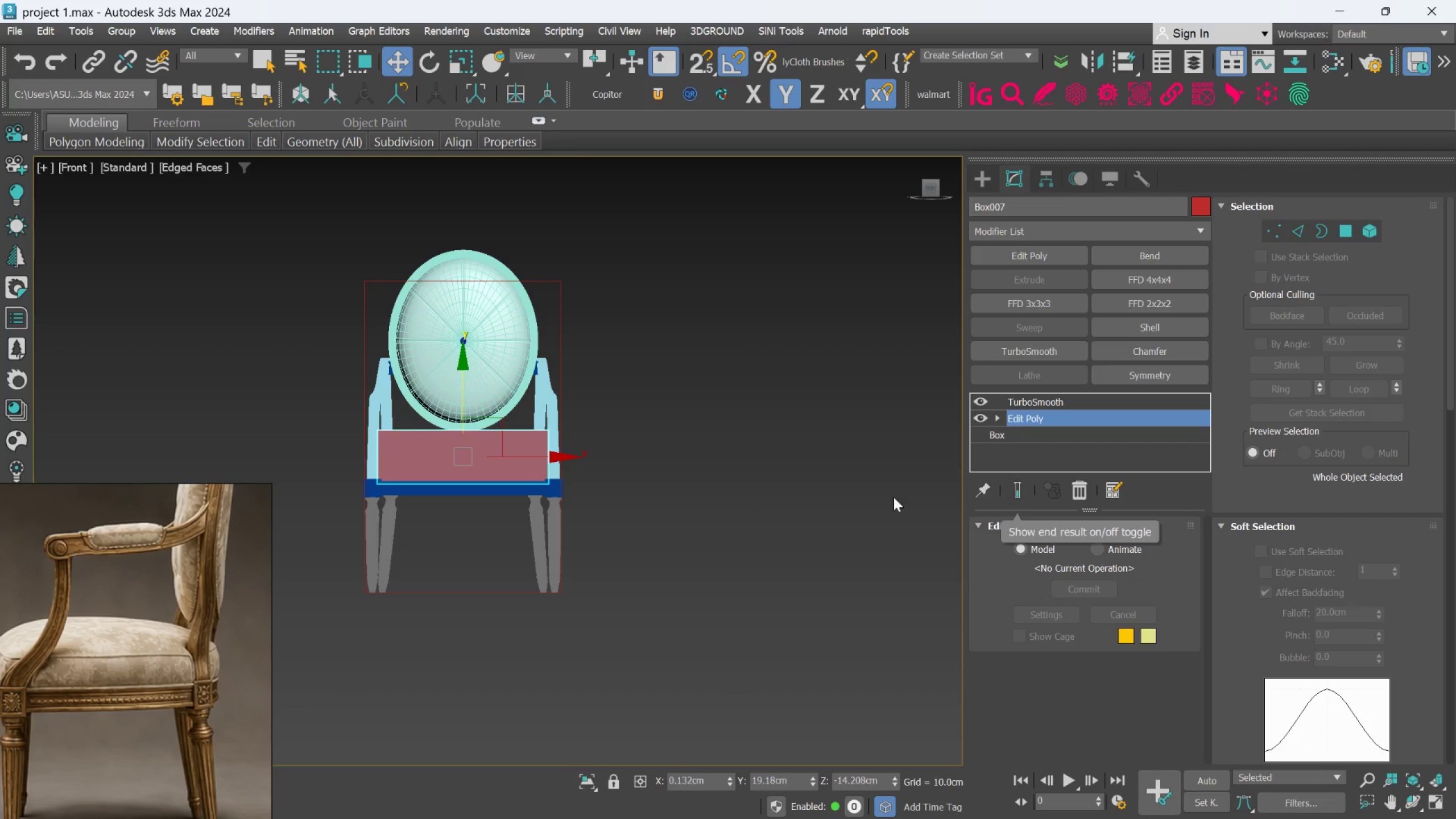 
hold_key(key=AltLeft, duration=1.28)
 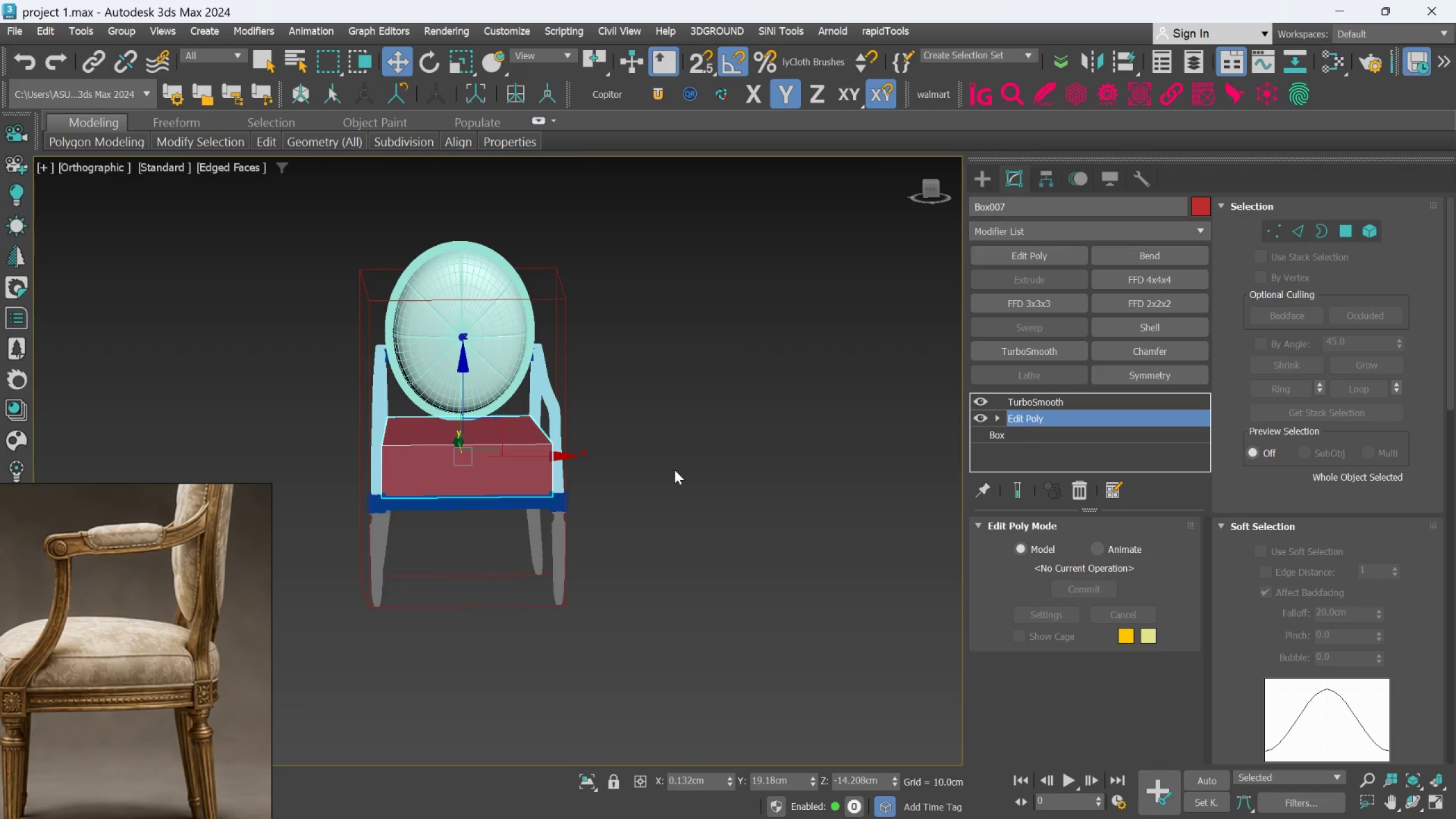 
key(Alt+AltLeft)
 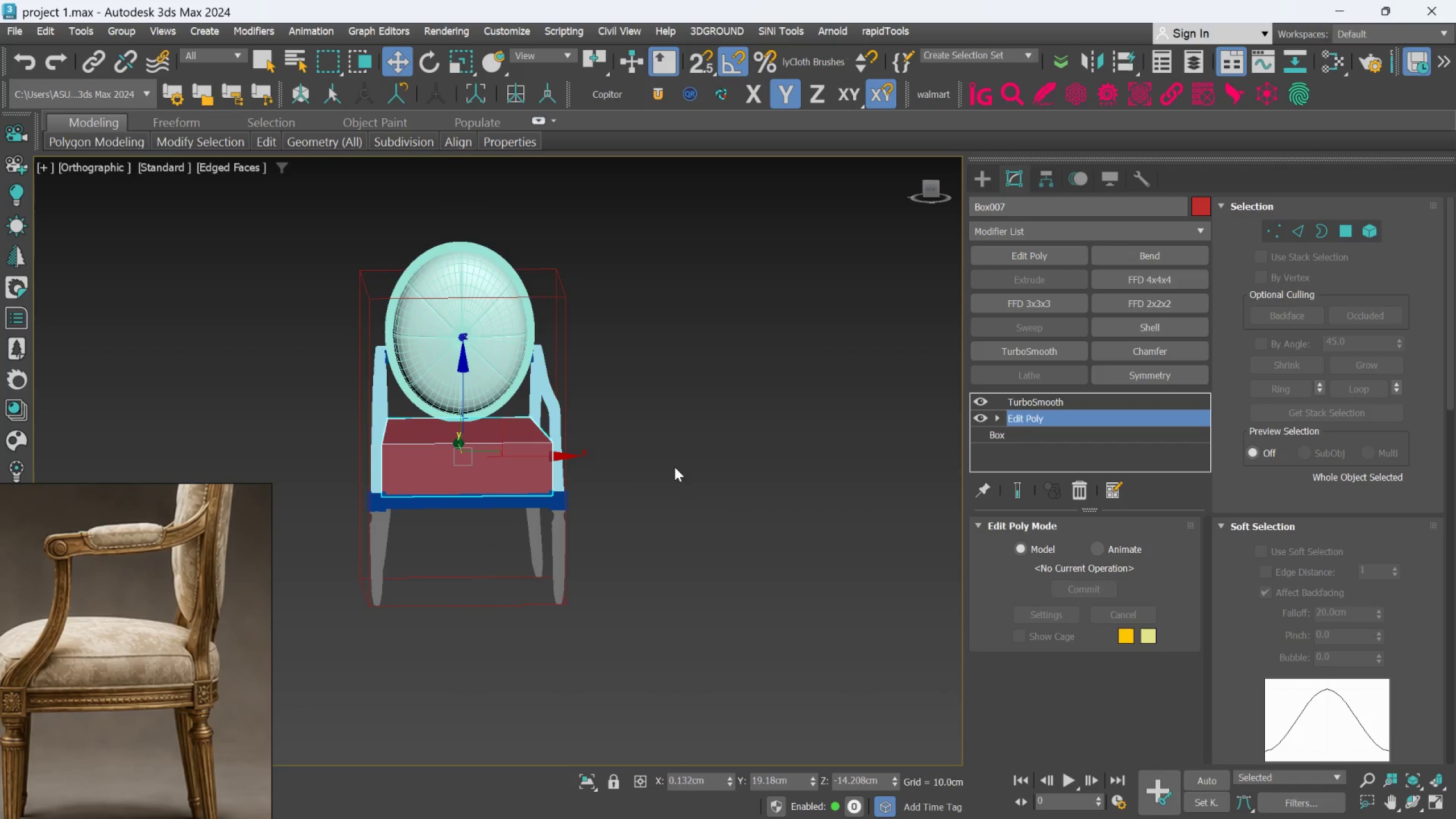 
key(F)
 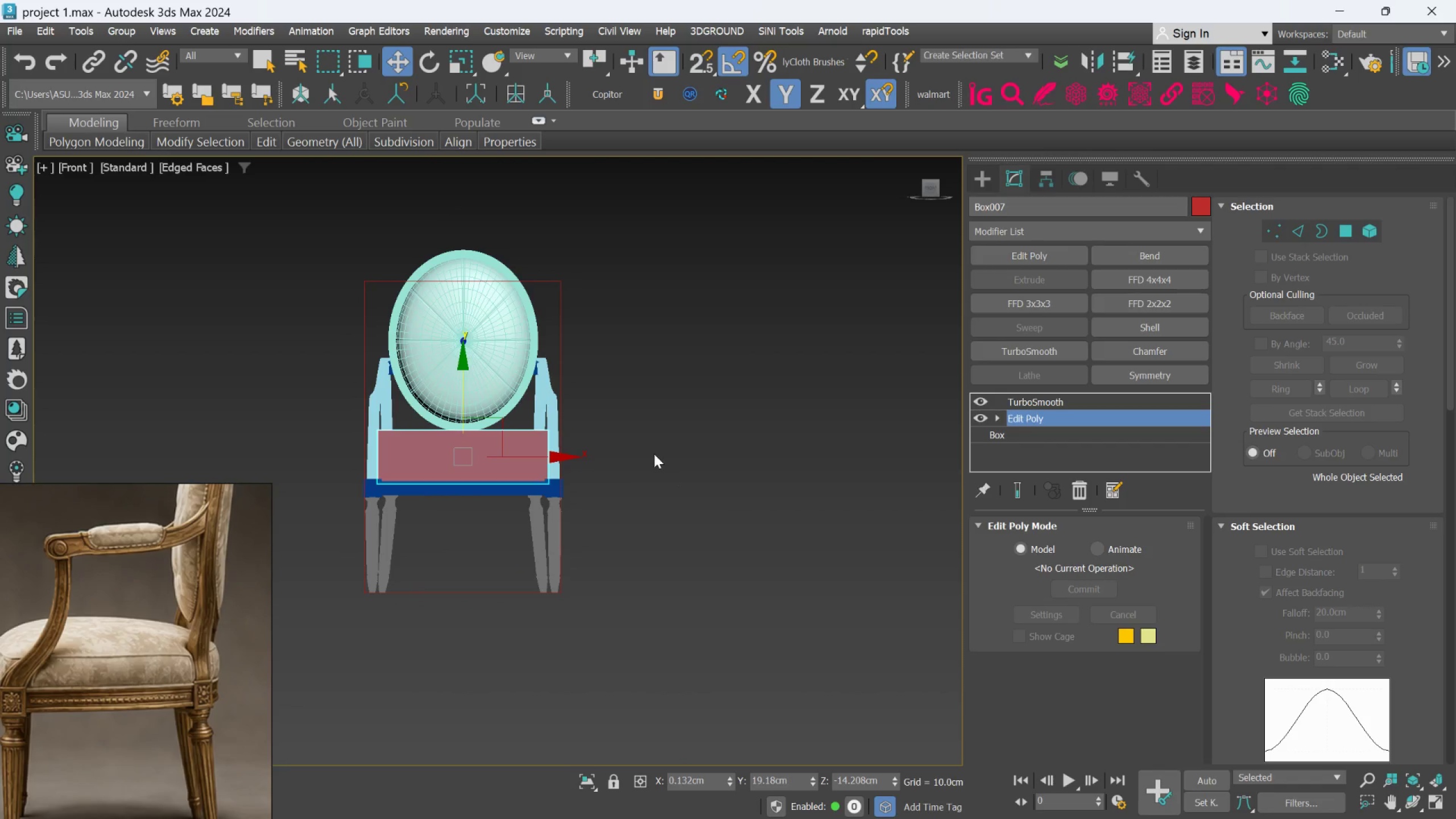 
scroll: coordinate [162, 571], scroll_direction: down, amount: 5.0
 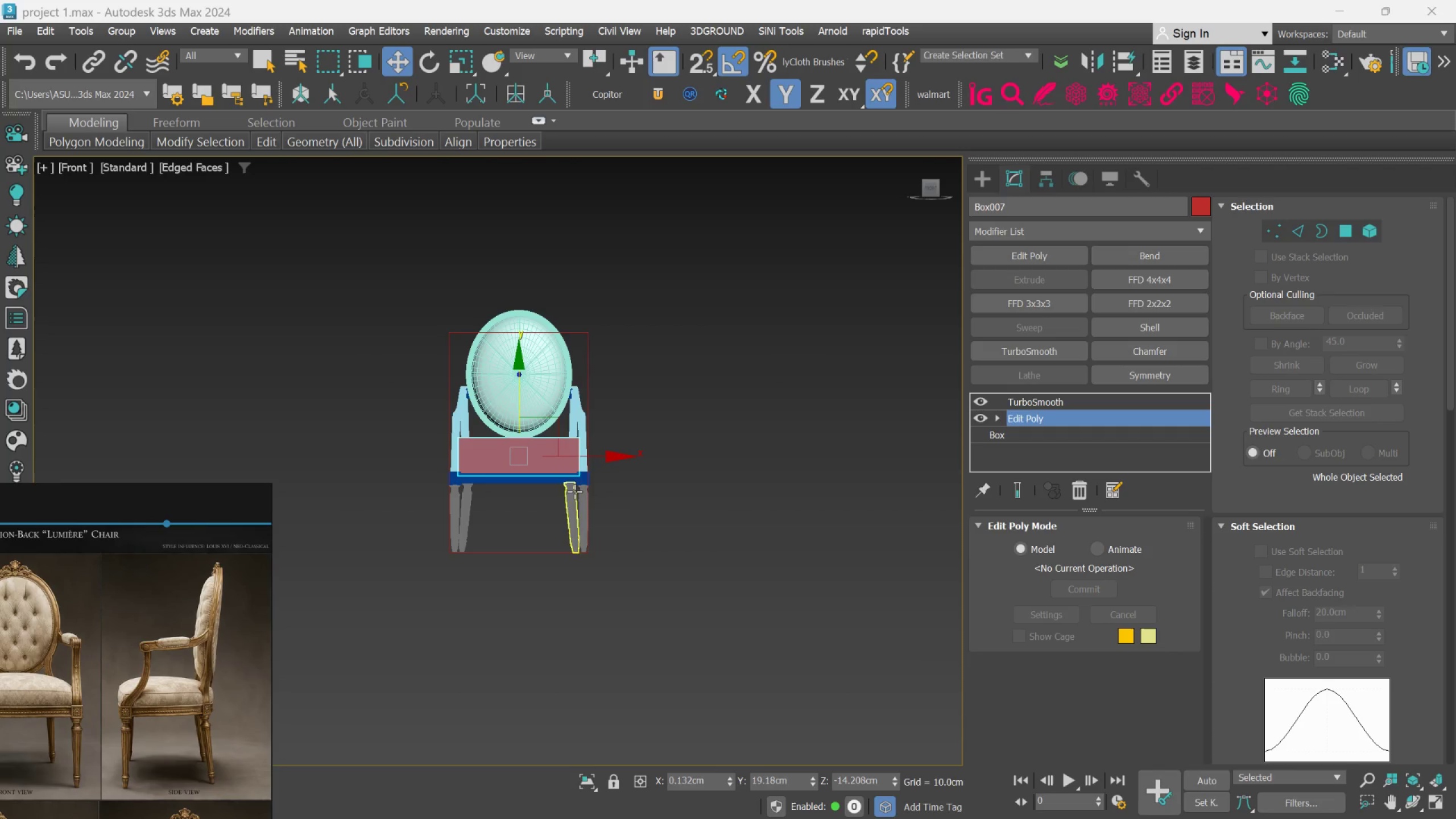 
key(Alt+AltLeft)
 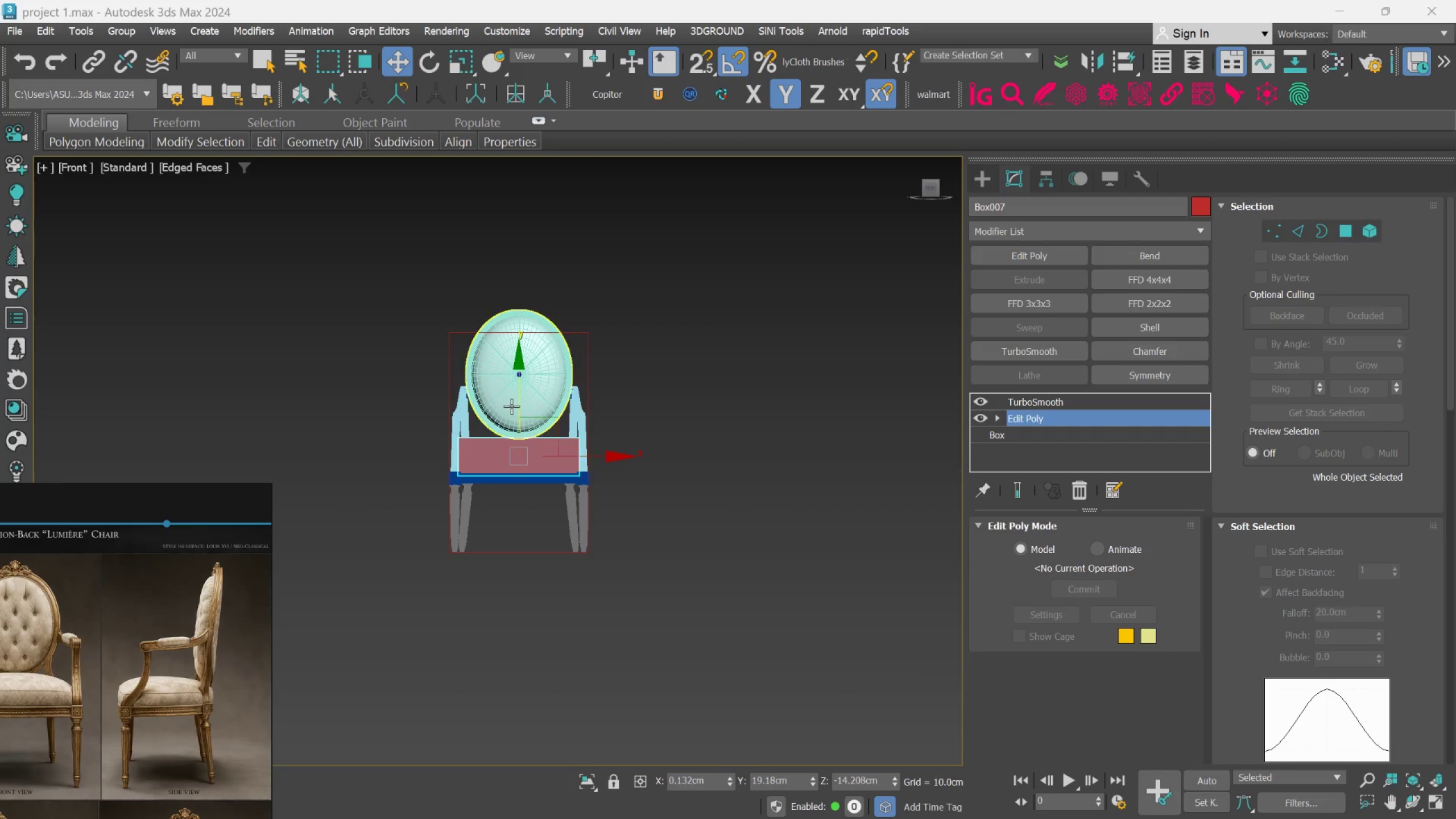 
scroll: coordinate [541, 446], scroll_direction: up, amount: 3.0
 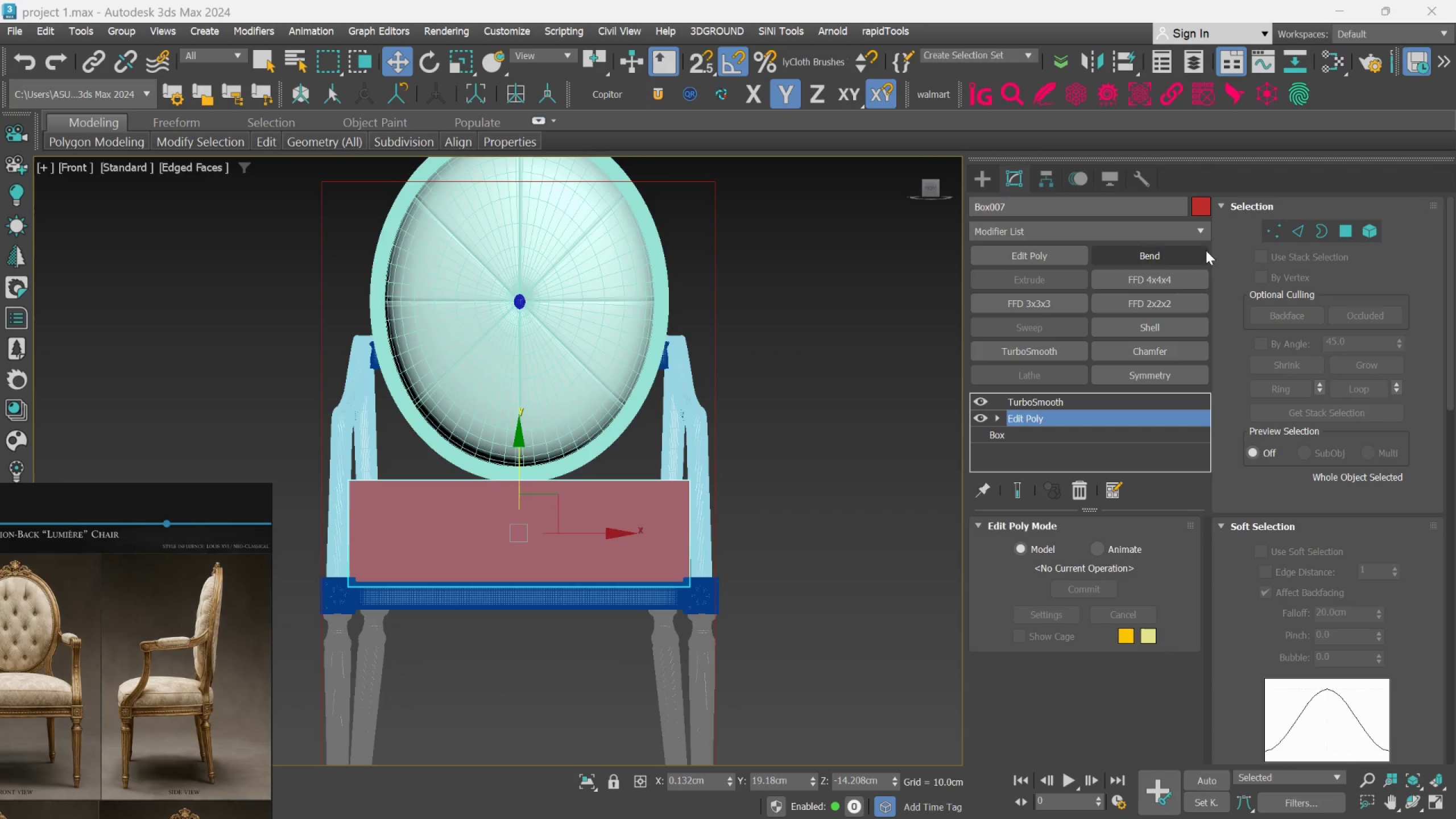 
left_click([1269, 230])
 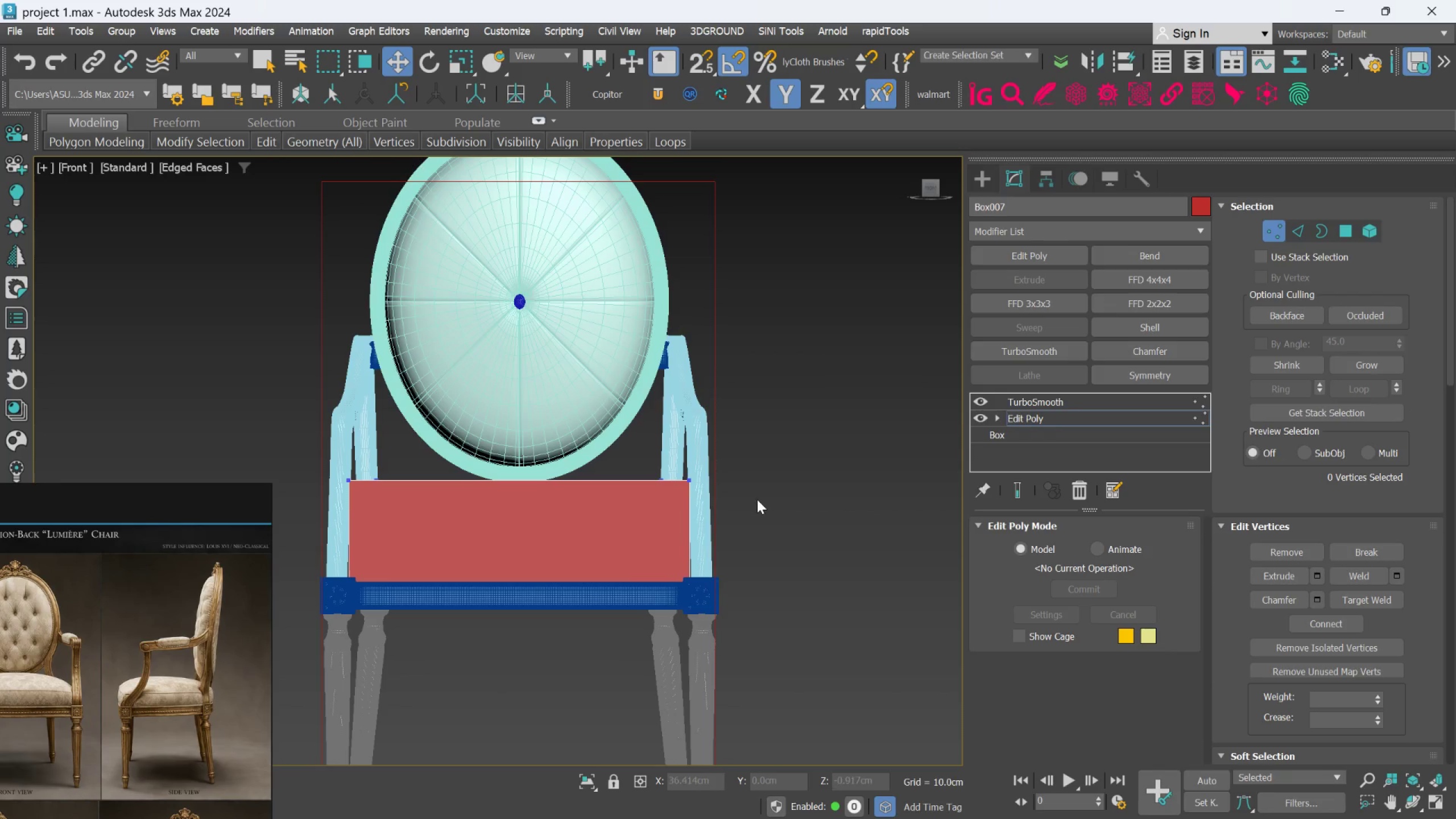 
hold_key(key=AltLeft, duration=1.52)
 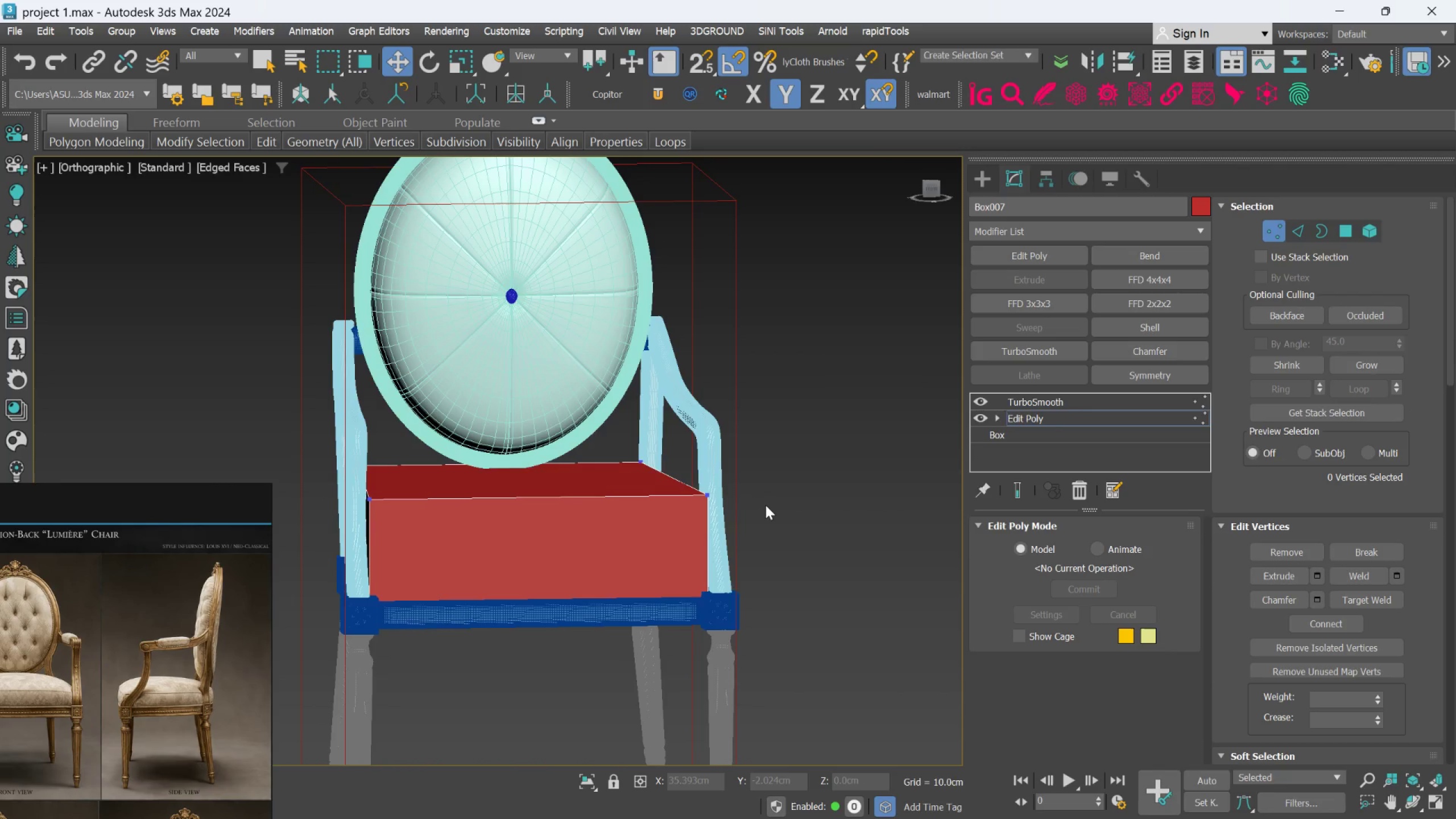 
hold_key(key=AltLeft, duration=1.5)
 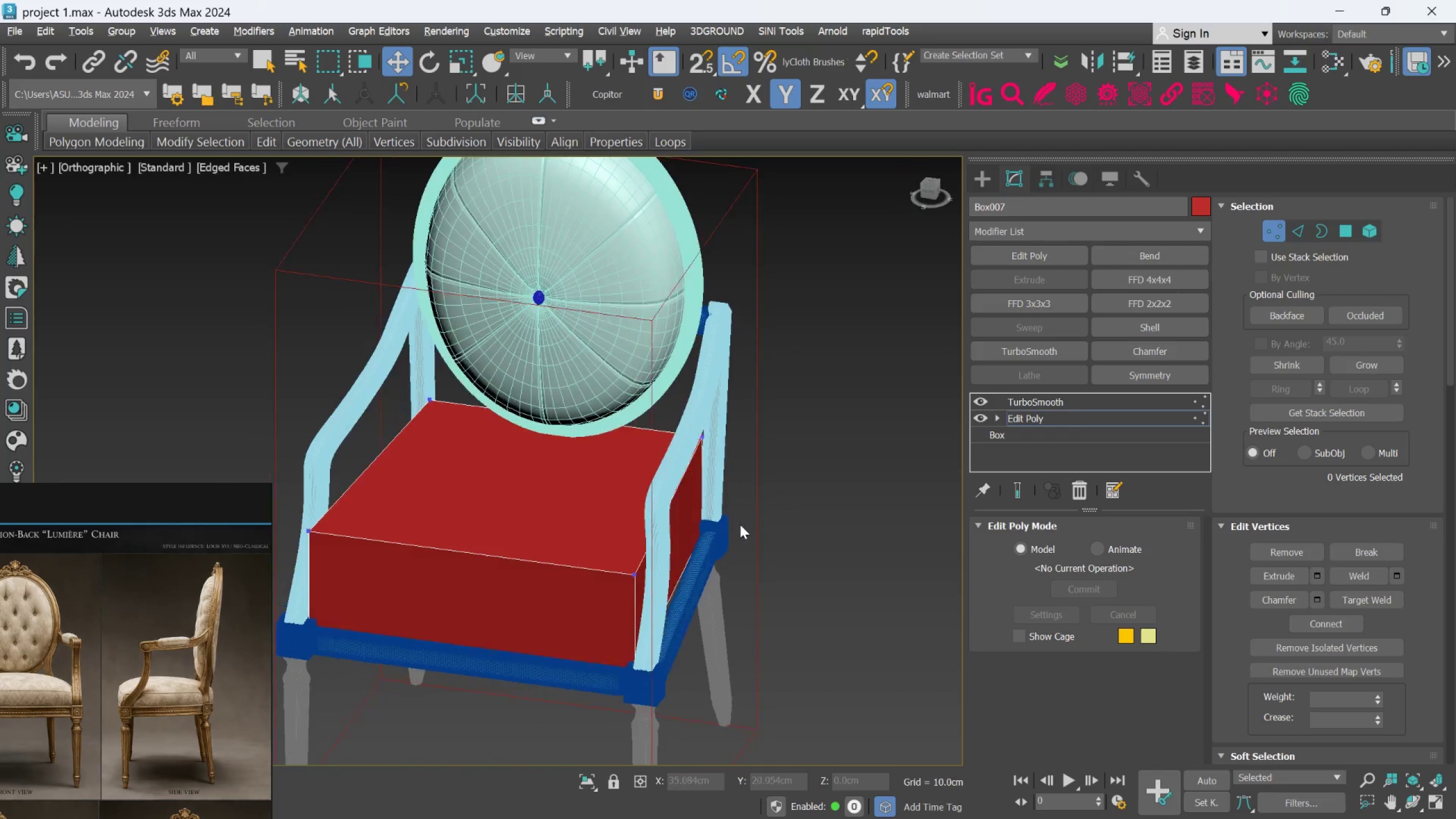 
key(Alt+AltLeft)
 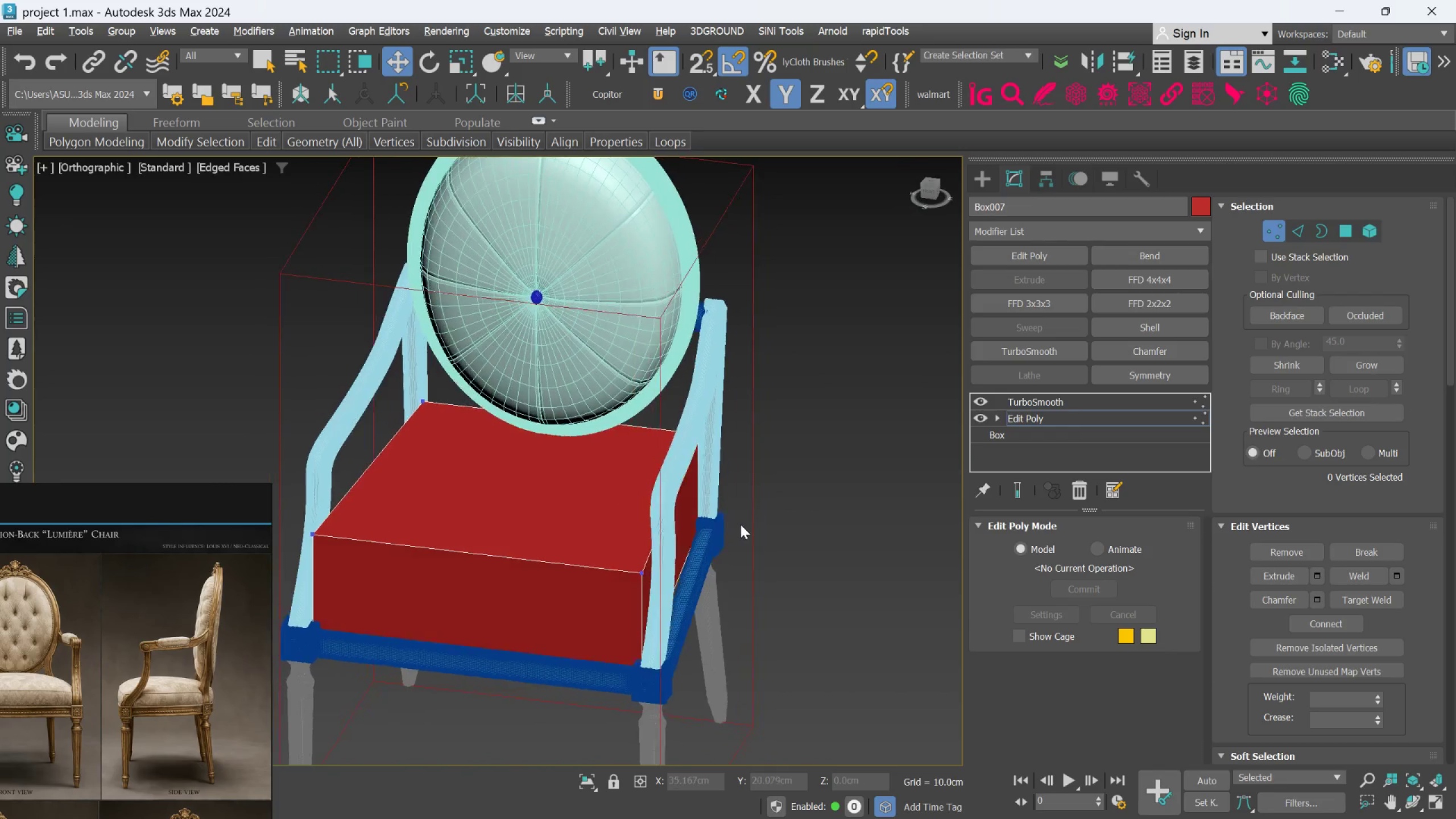 
key(Alt+AltLeft)
 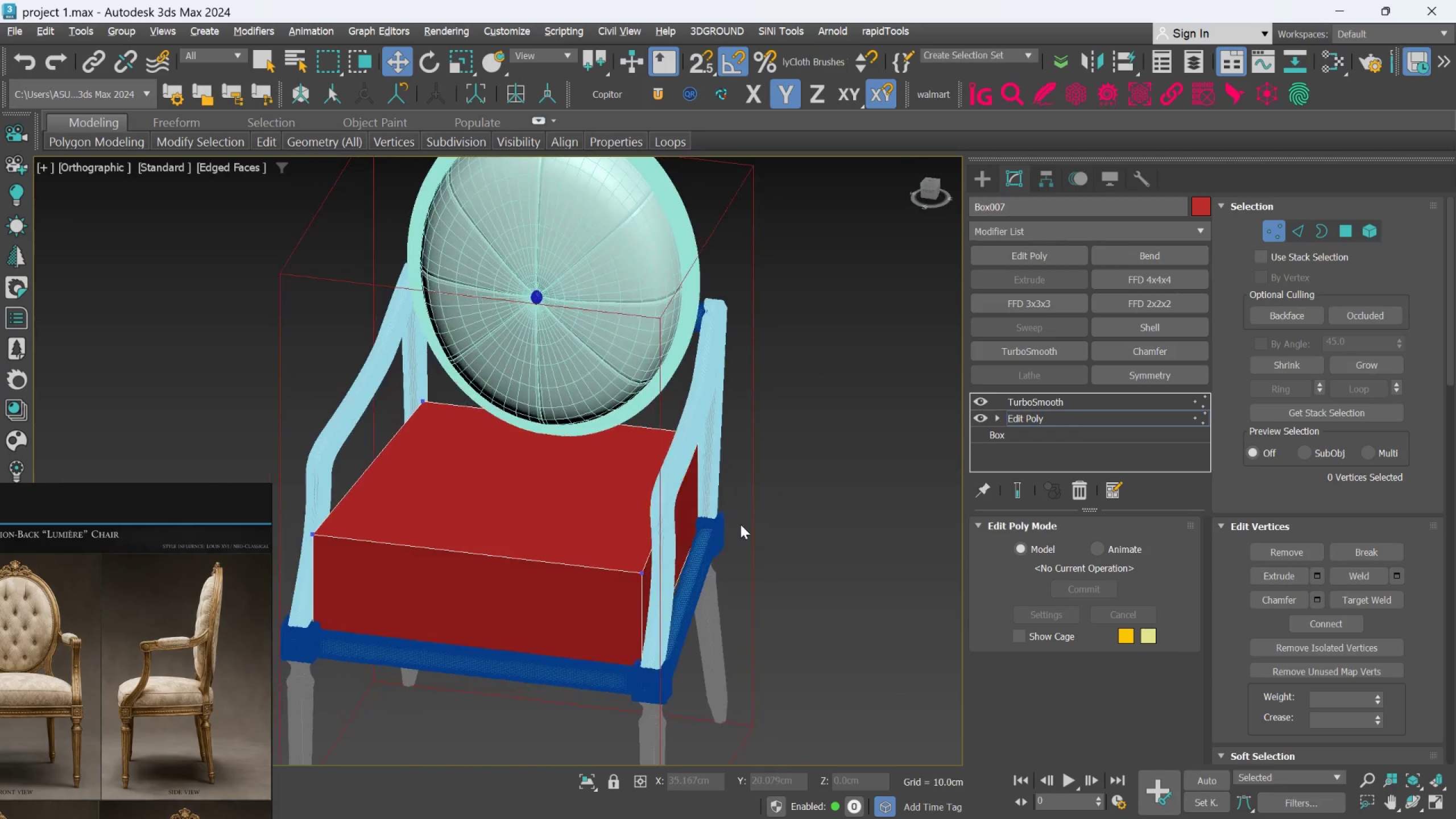 
key(Alt+AltLeft)
 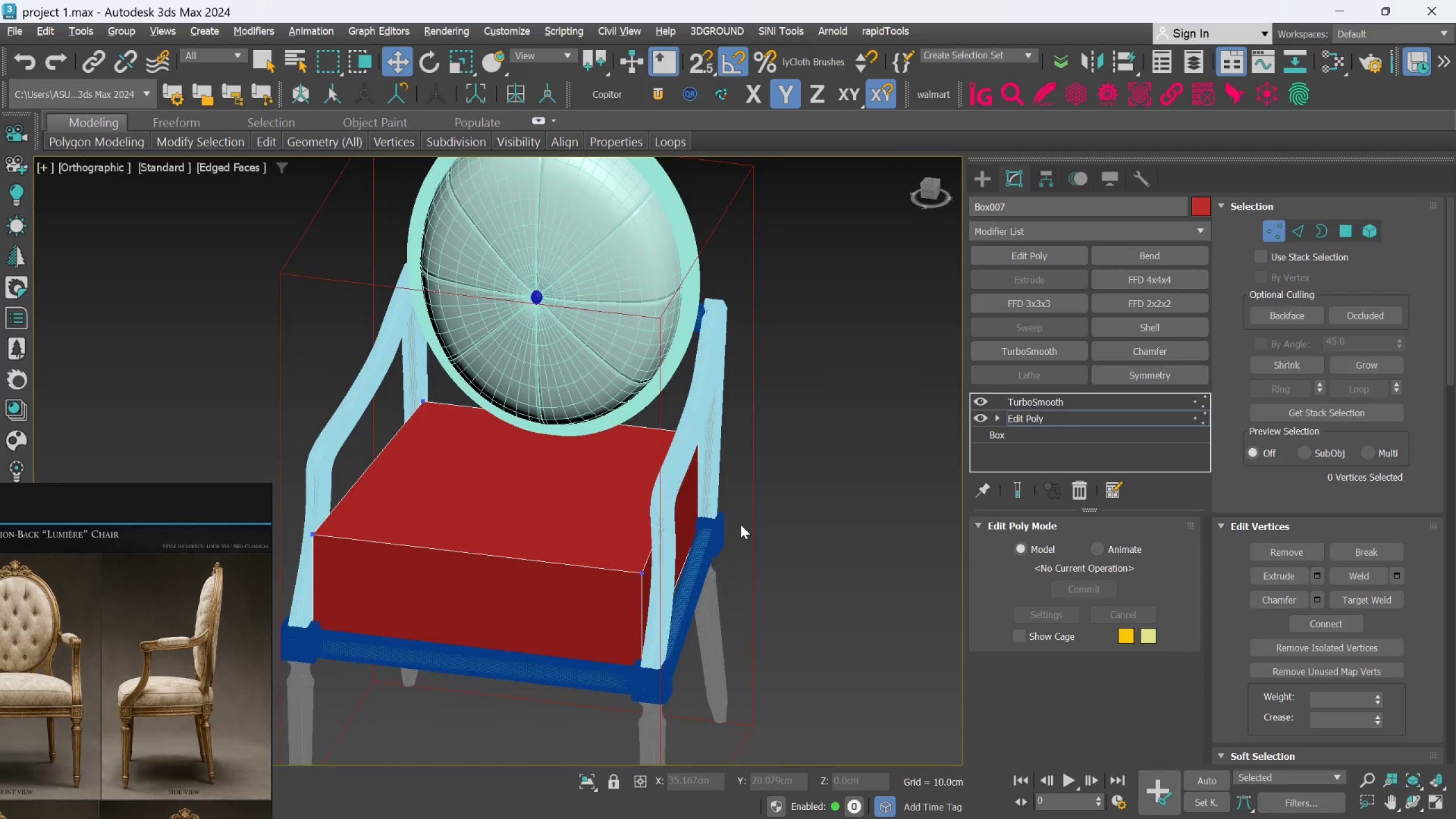 
key(Alt+AltLeft)
 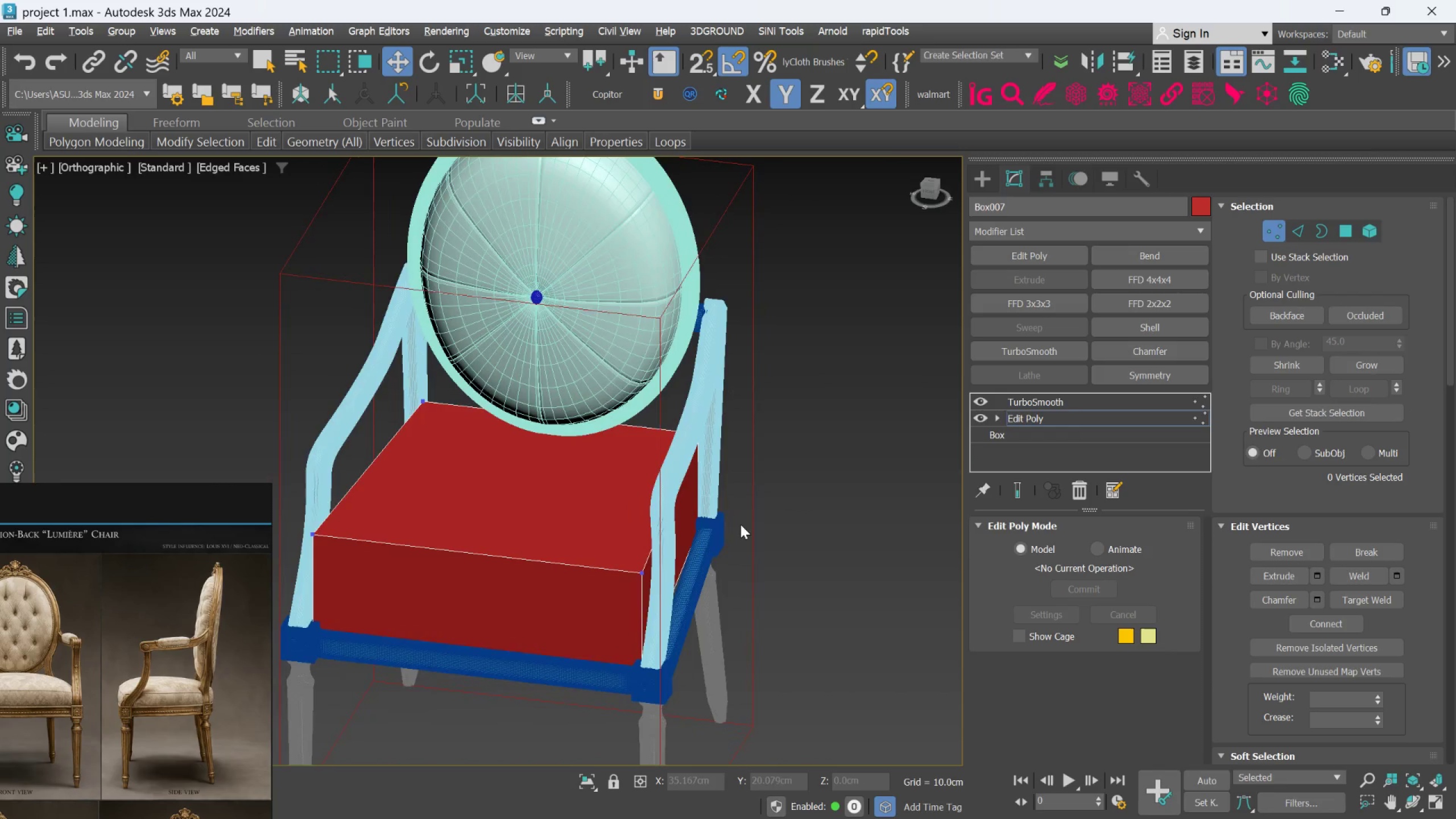 
key(Alt+AltLeft)
 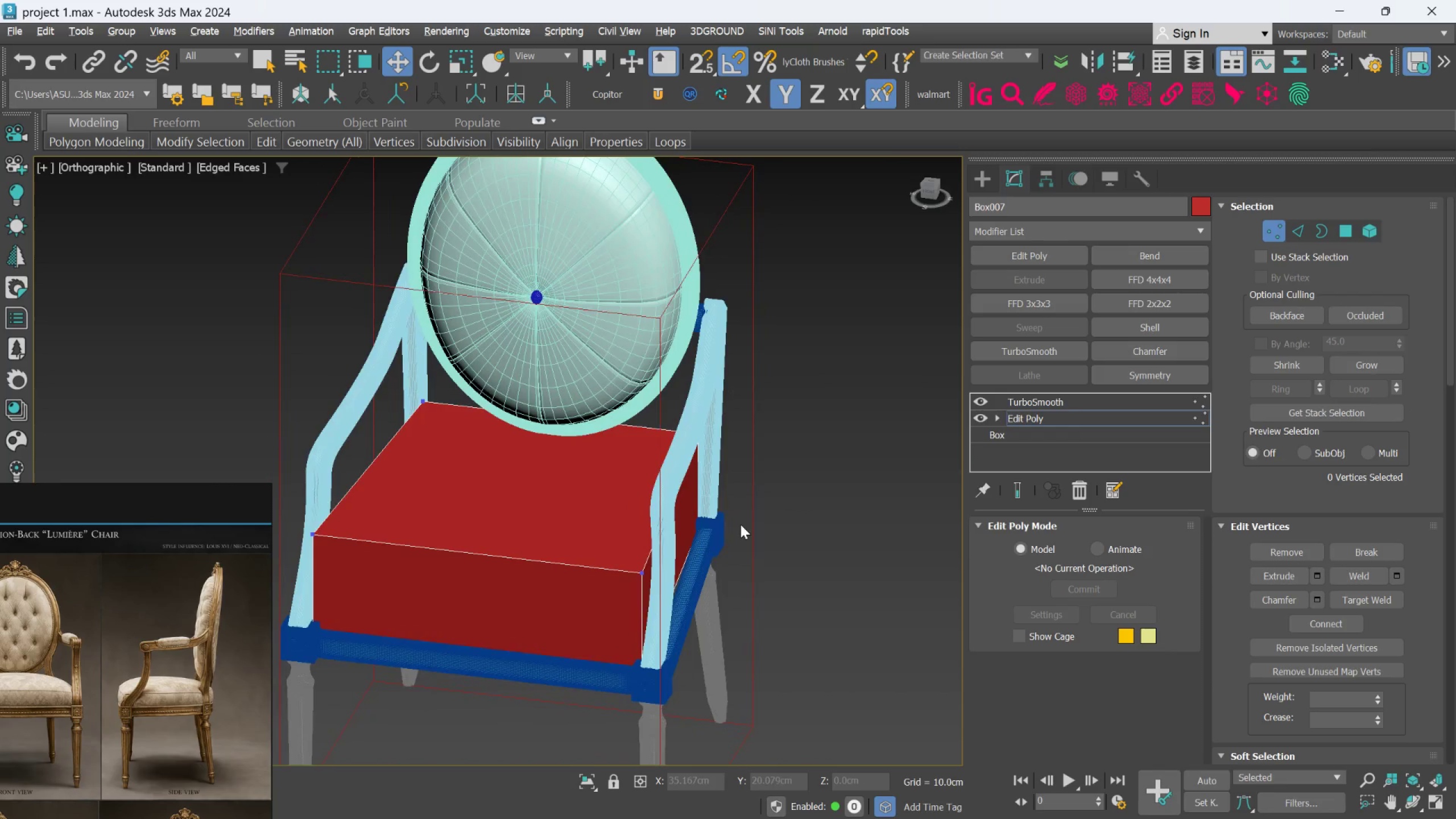 
key(Alt+AltLeft)
 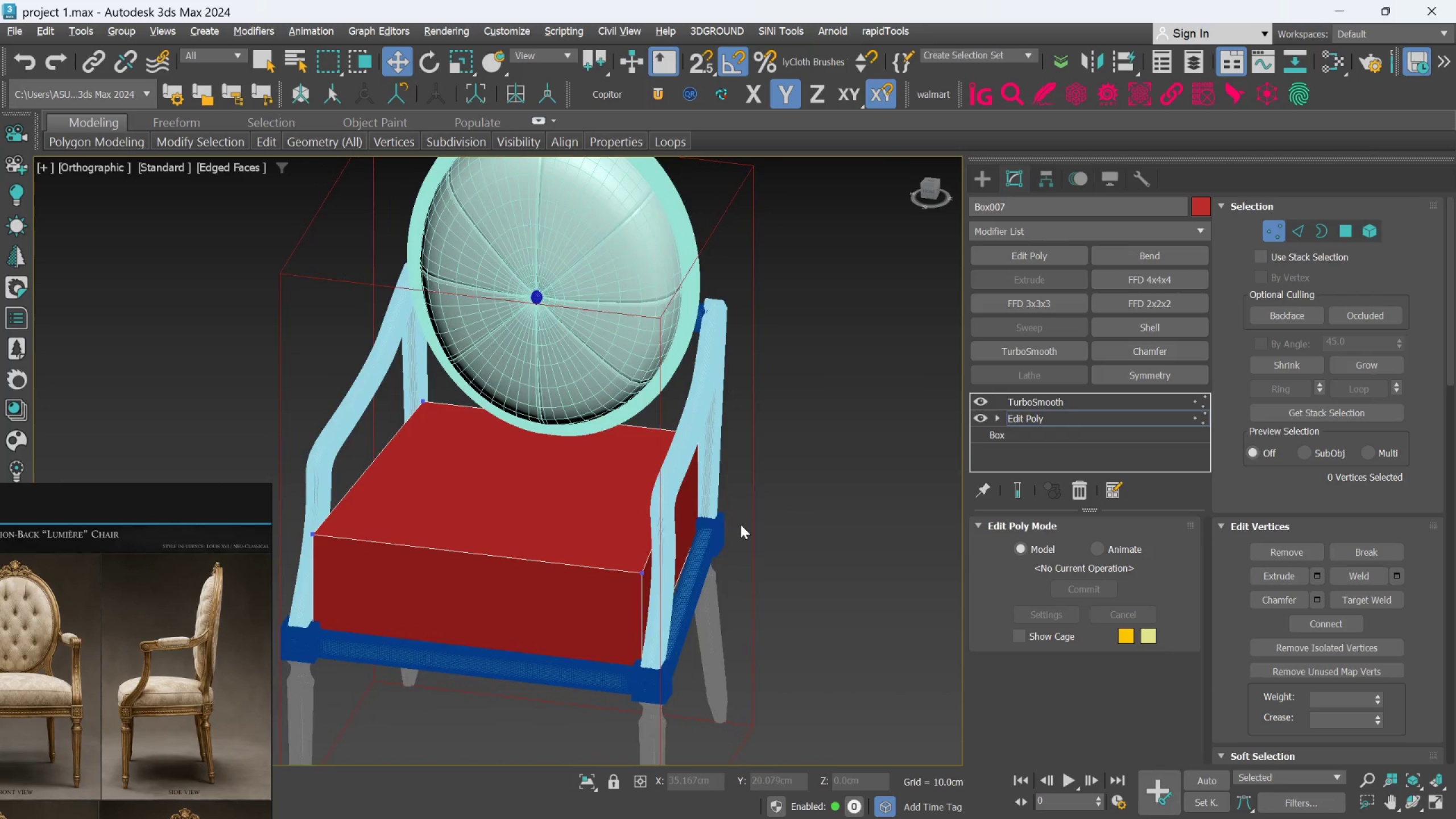 
key(Alt+AltLeft)
 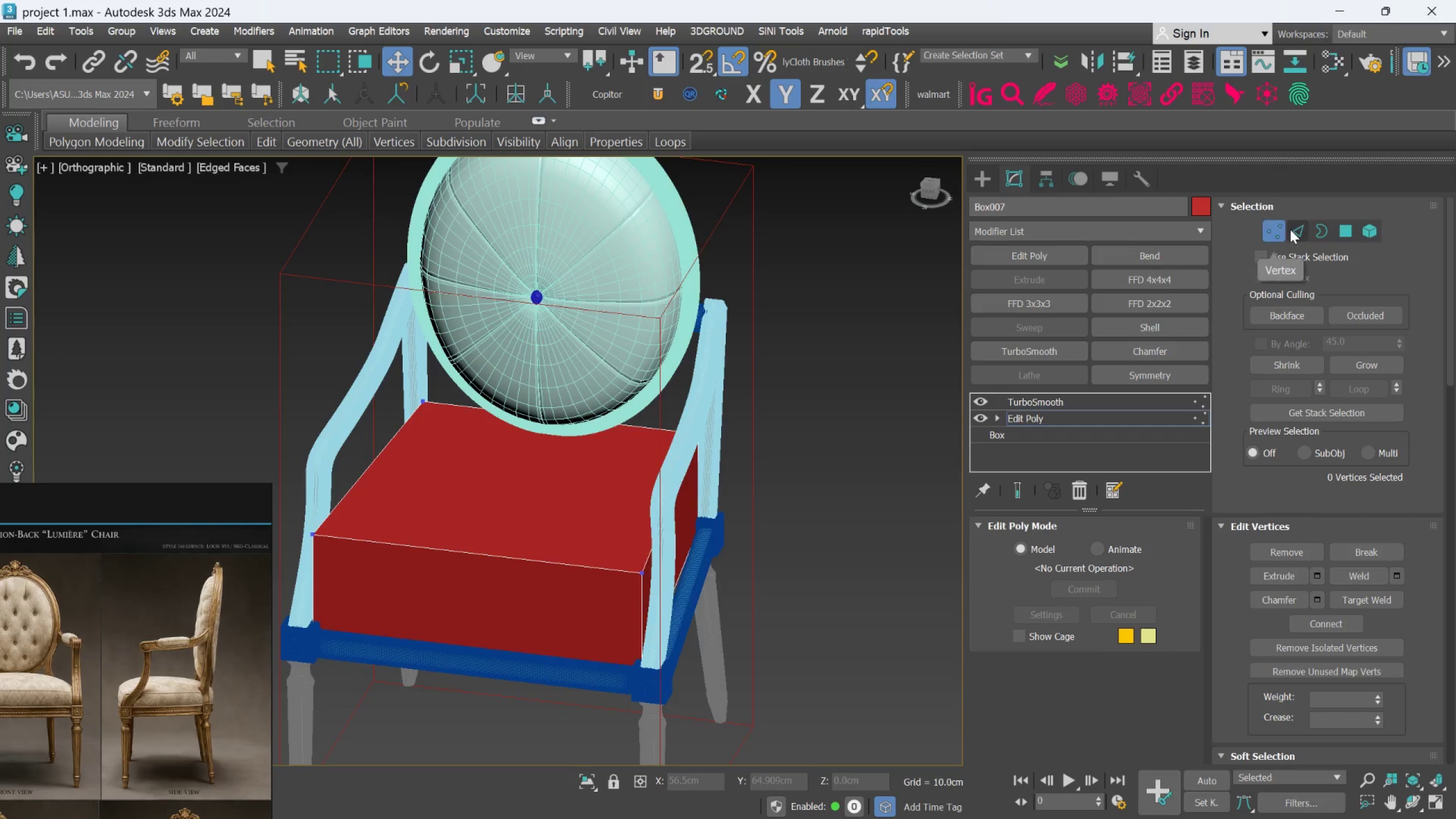 
left_click([1292, 229])
 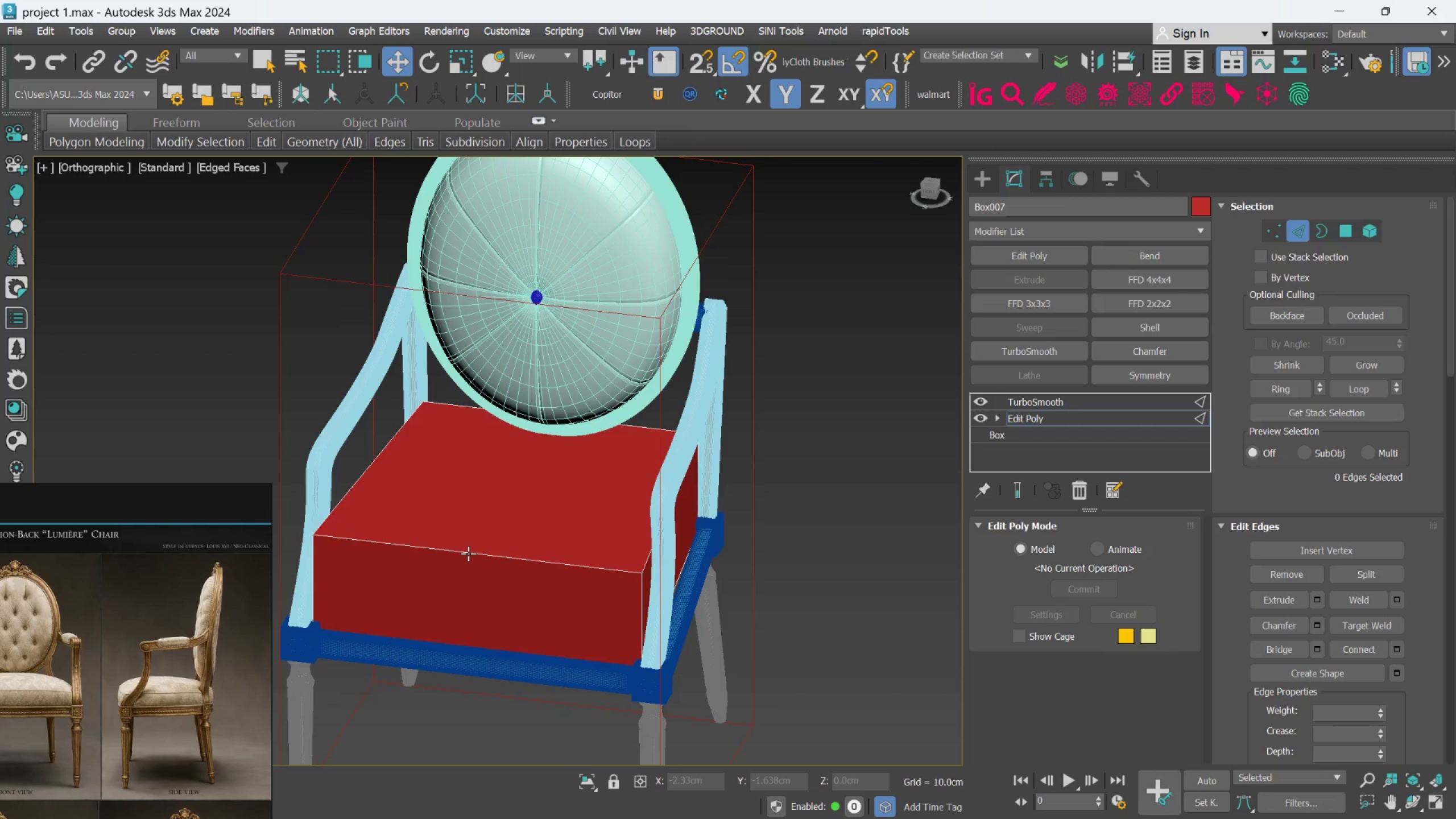 
left_click([469, 551])
 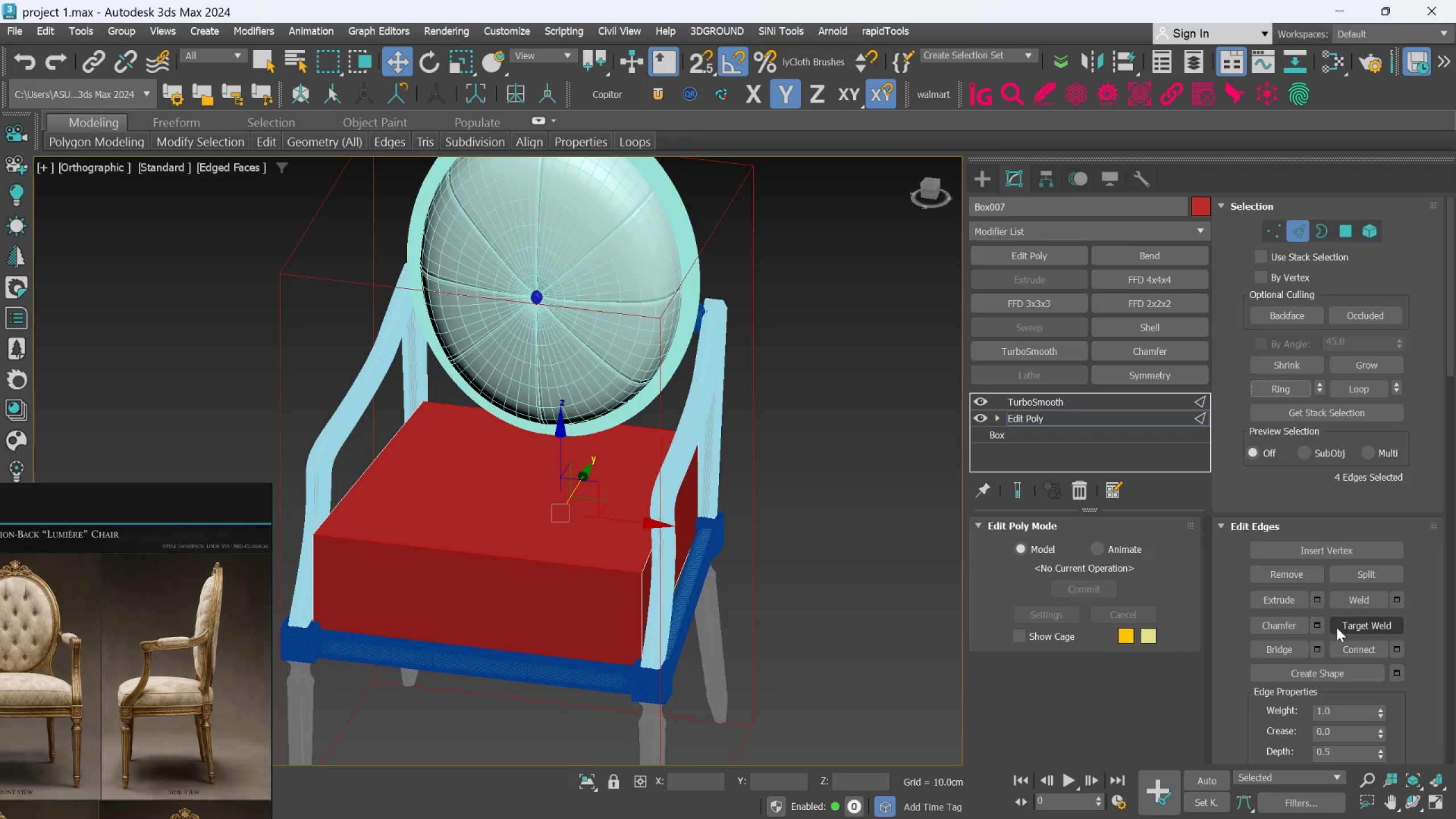 
left_click([1395, 647])
 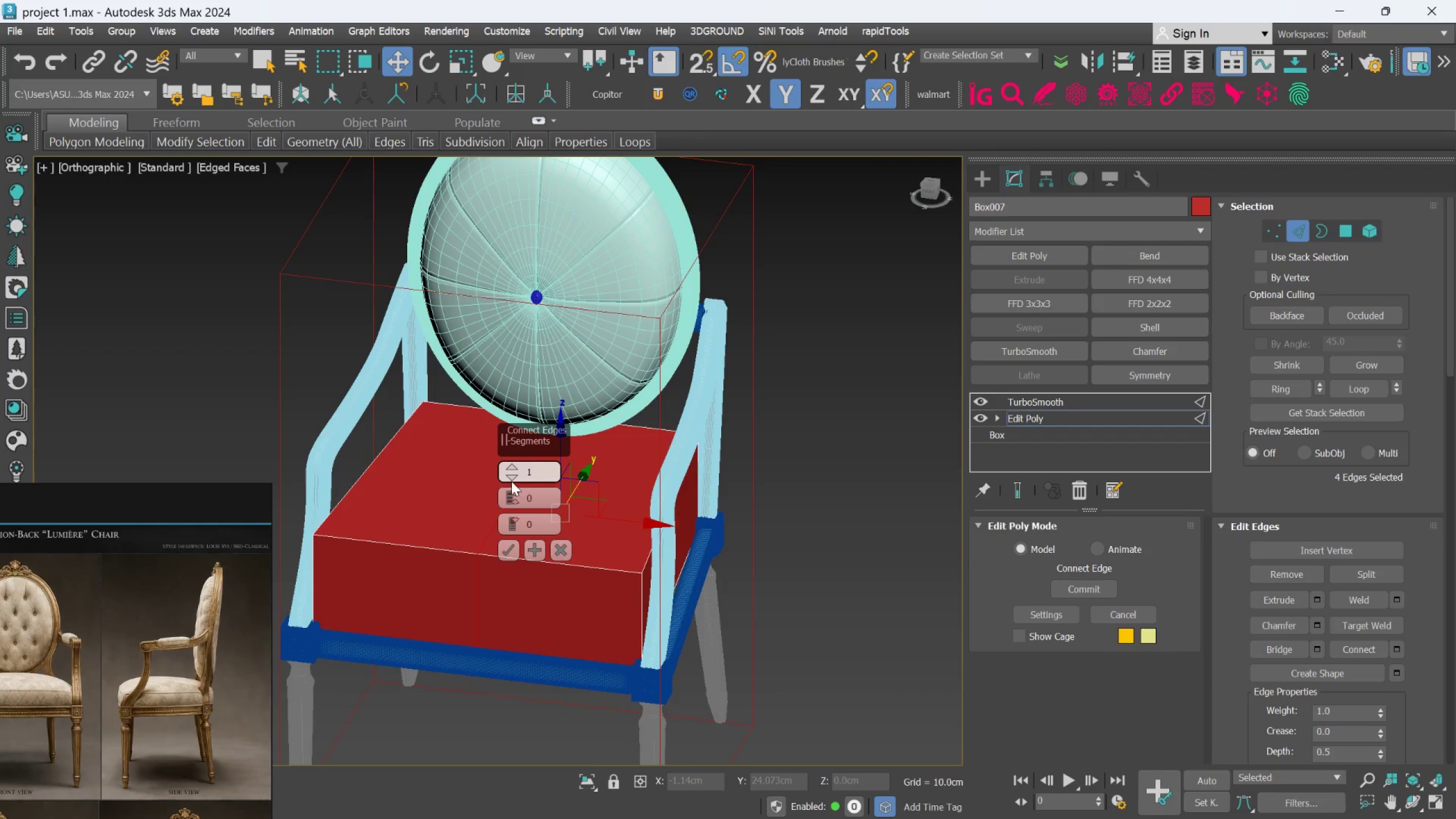 
double_click([508, 468])
 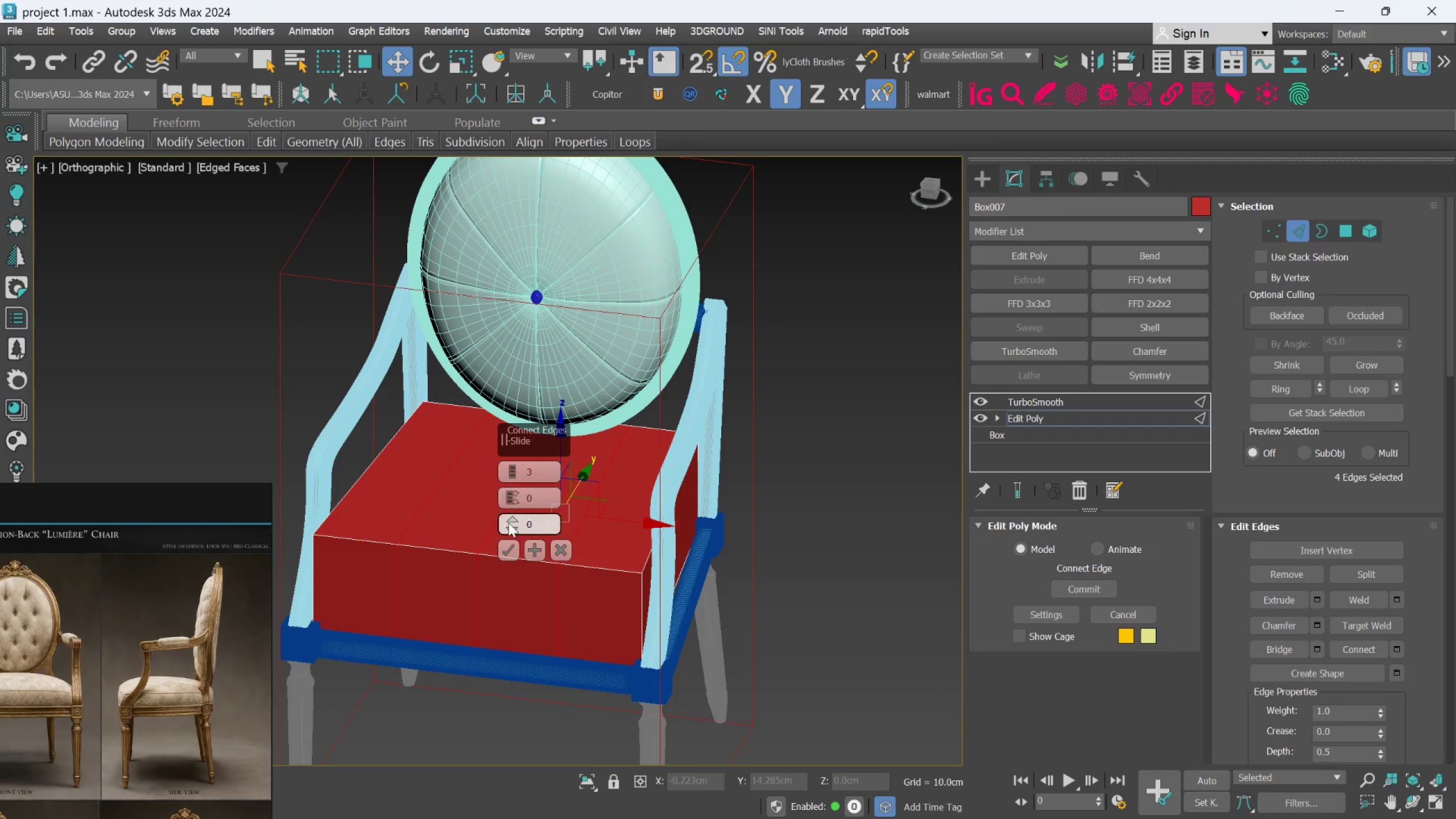 
left_click([507, 549])
 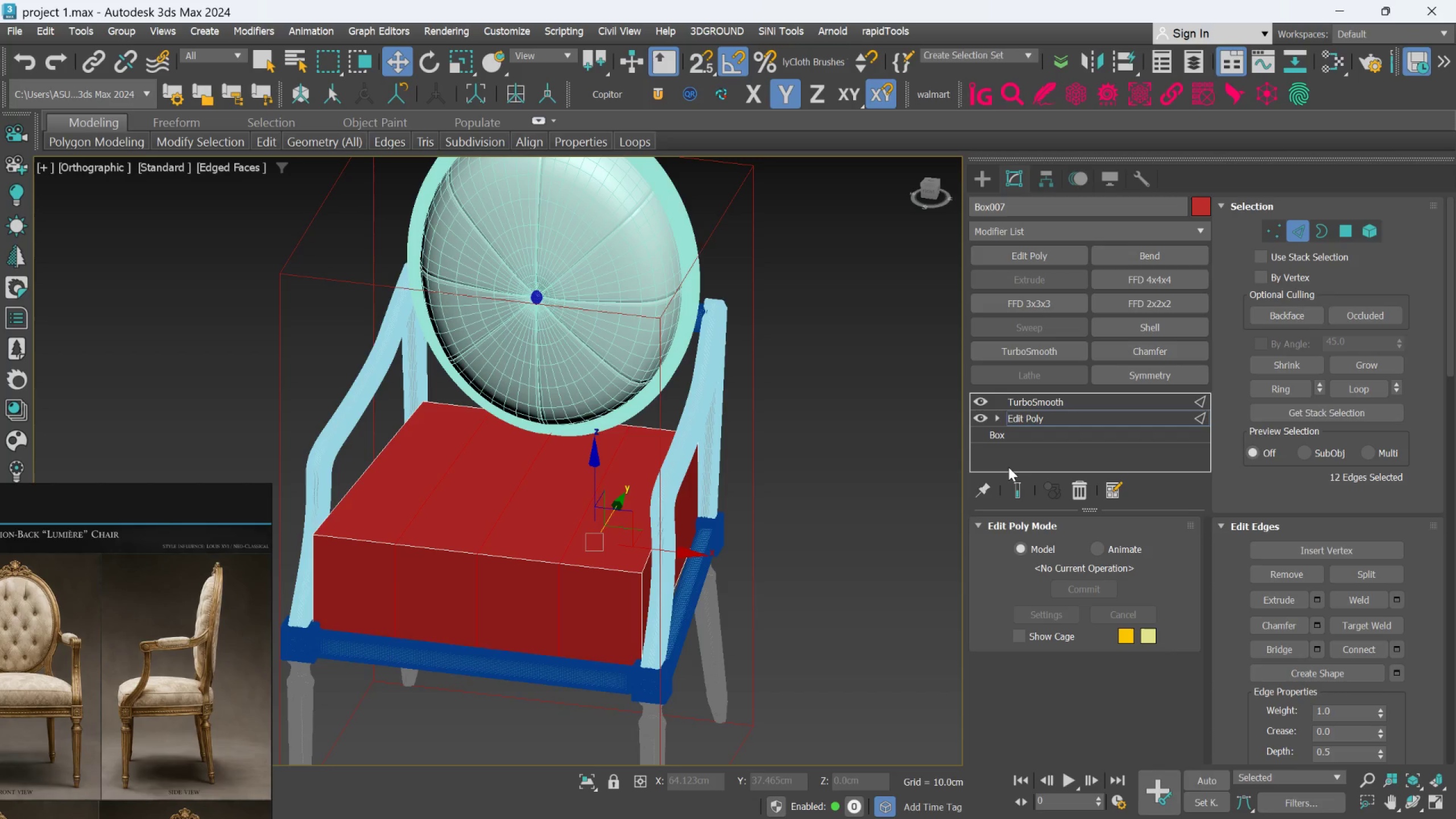 
left_click([1012, 490])
 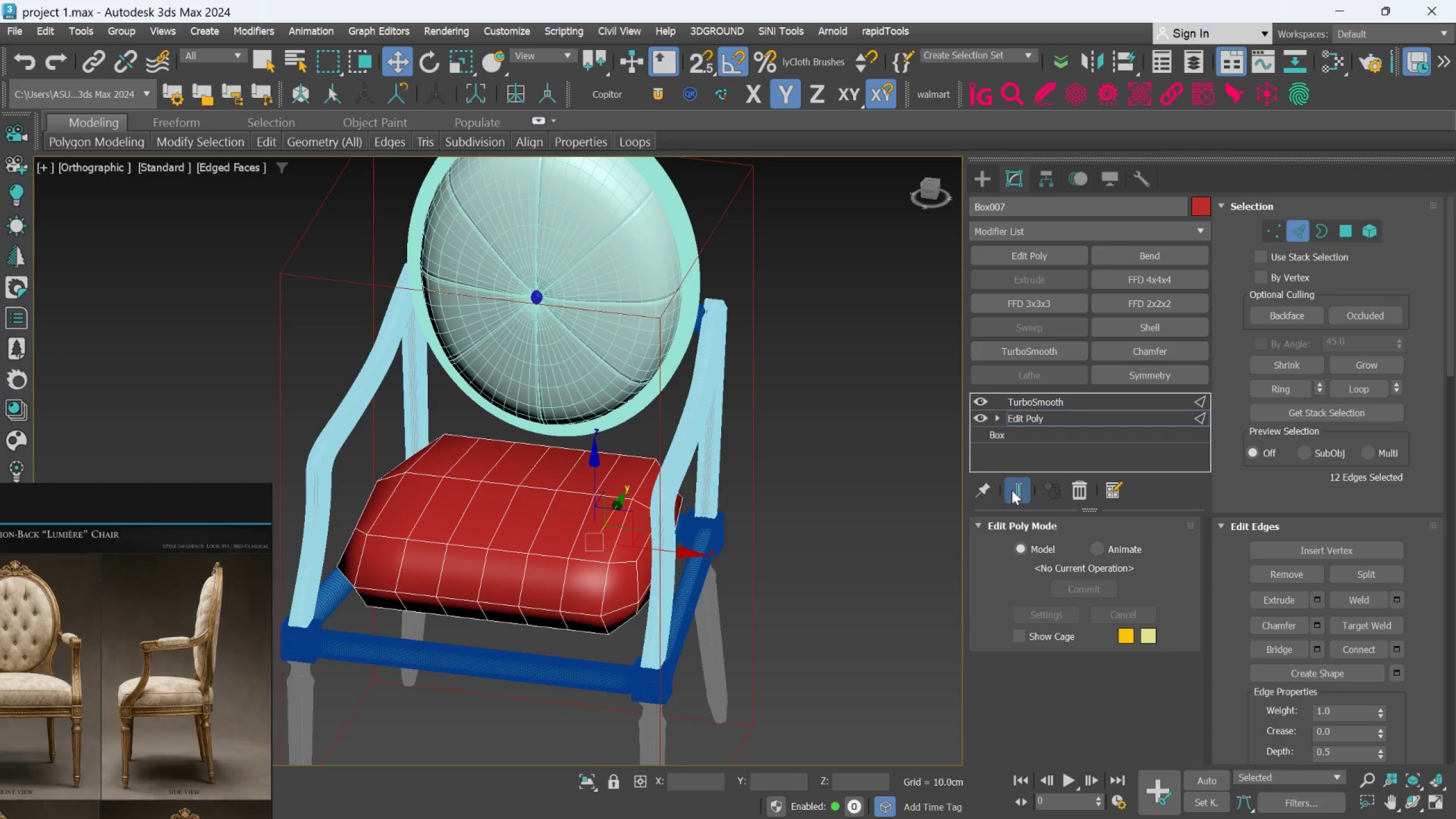 
left_click([1012, 490])
 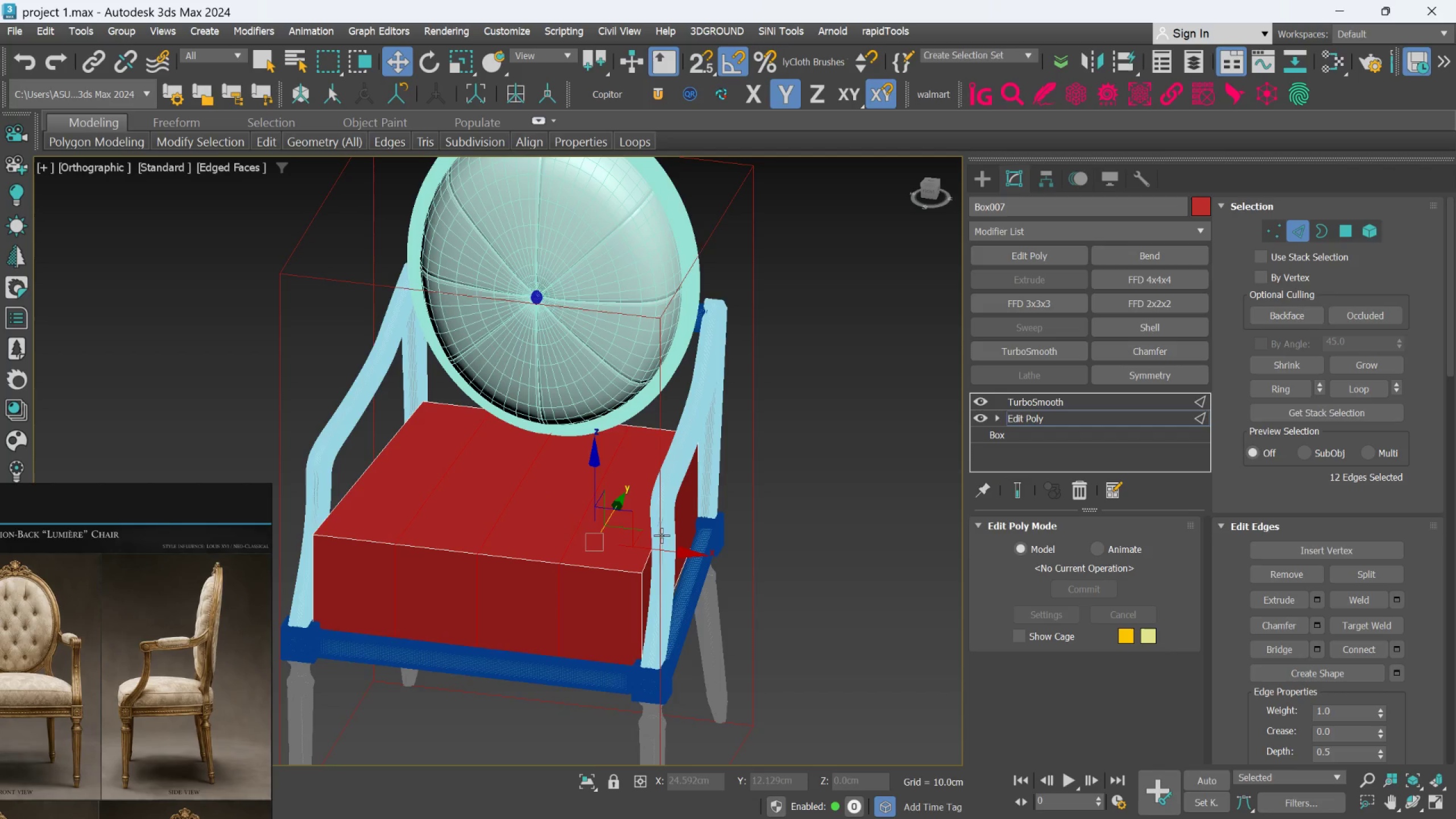 
key(Alt+AltLeft)
 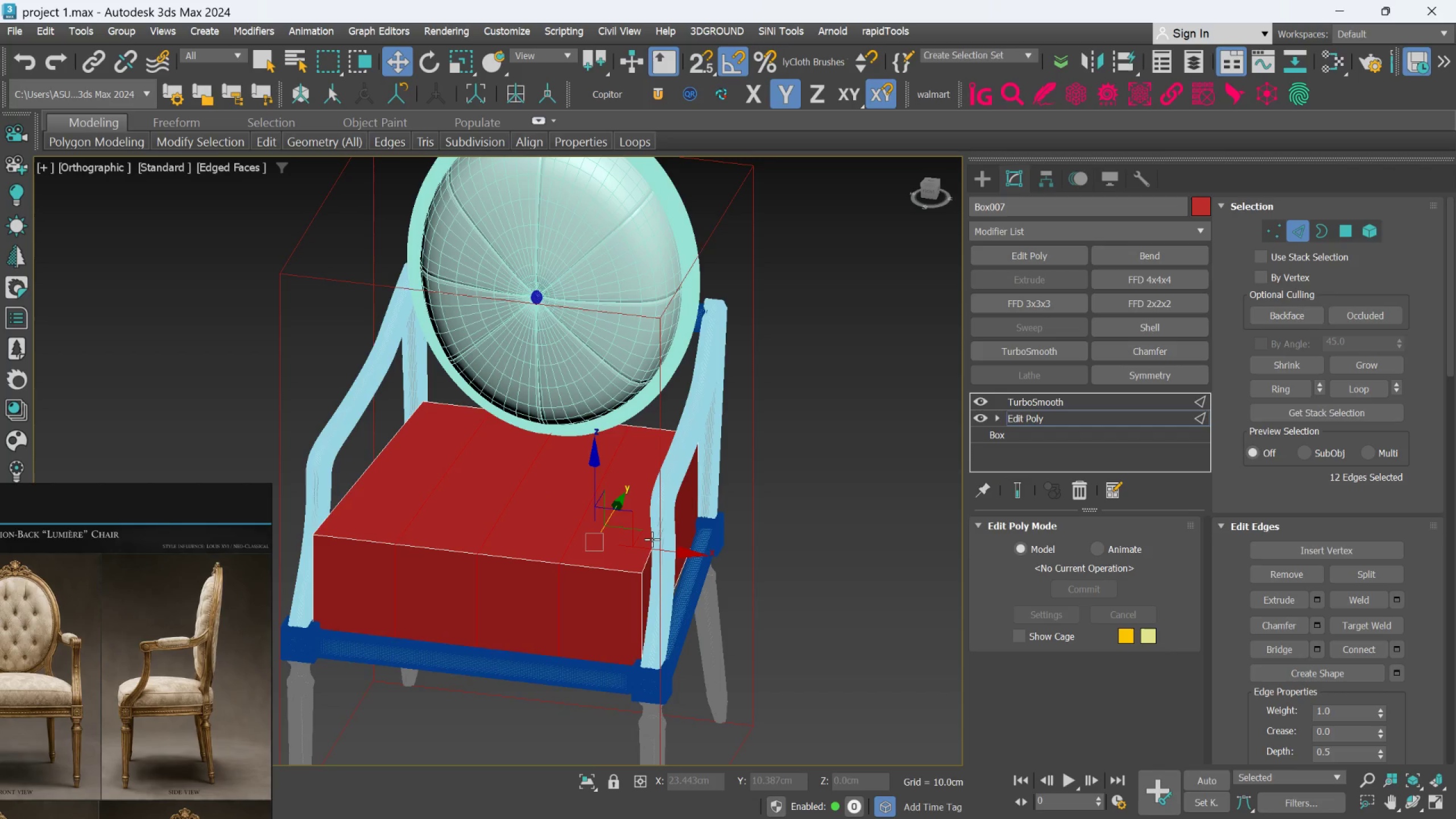 
middle_click([652, 539])
 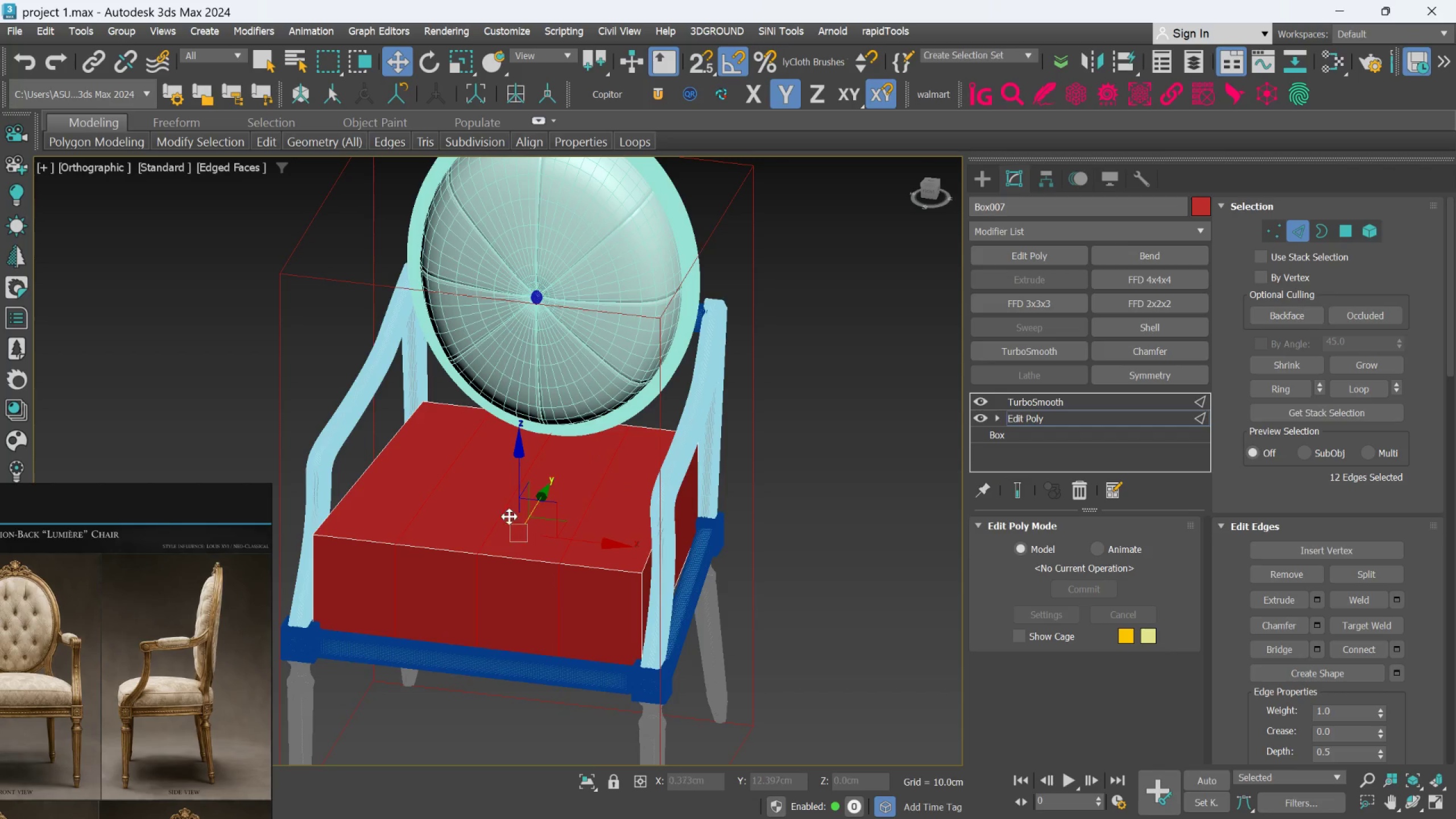 
left_click([501, 511])
 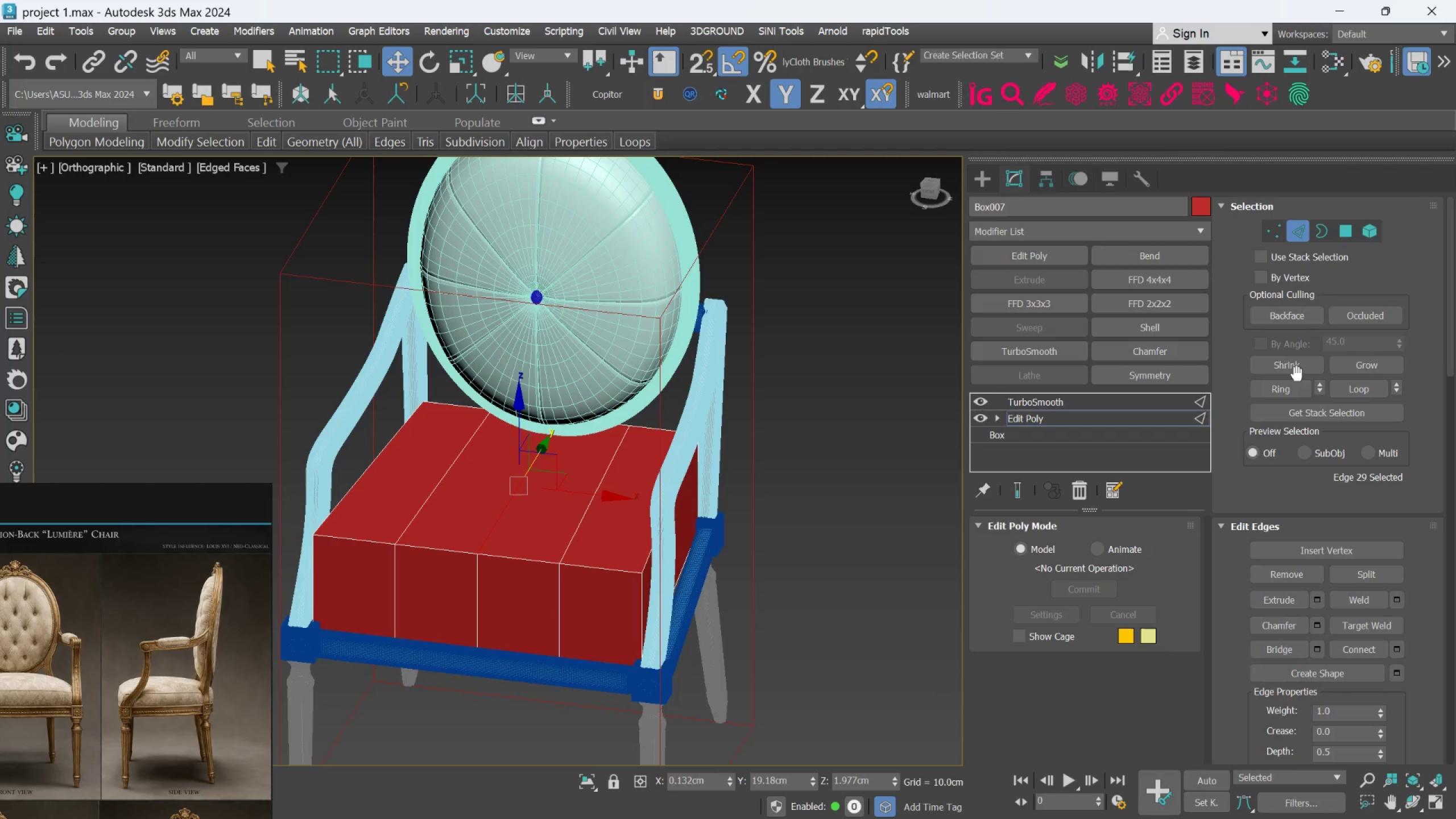 
left_click([1277, 390])
 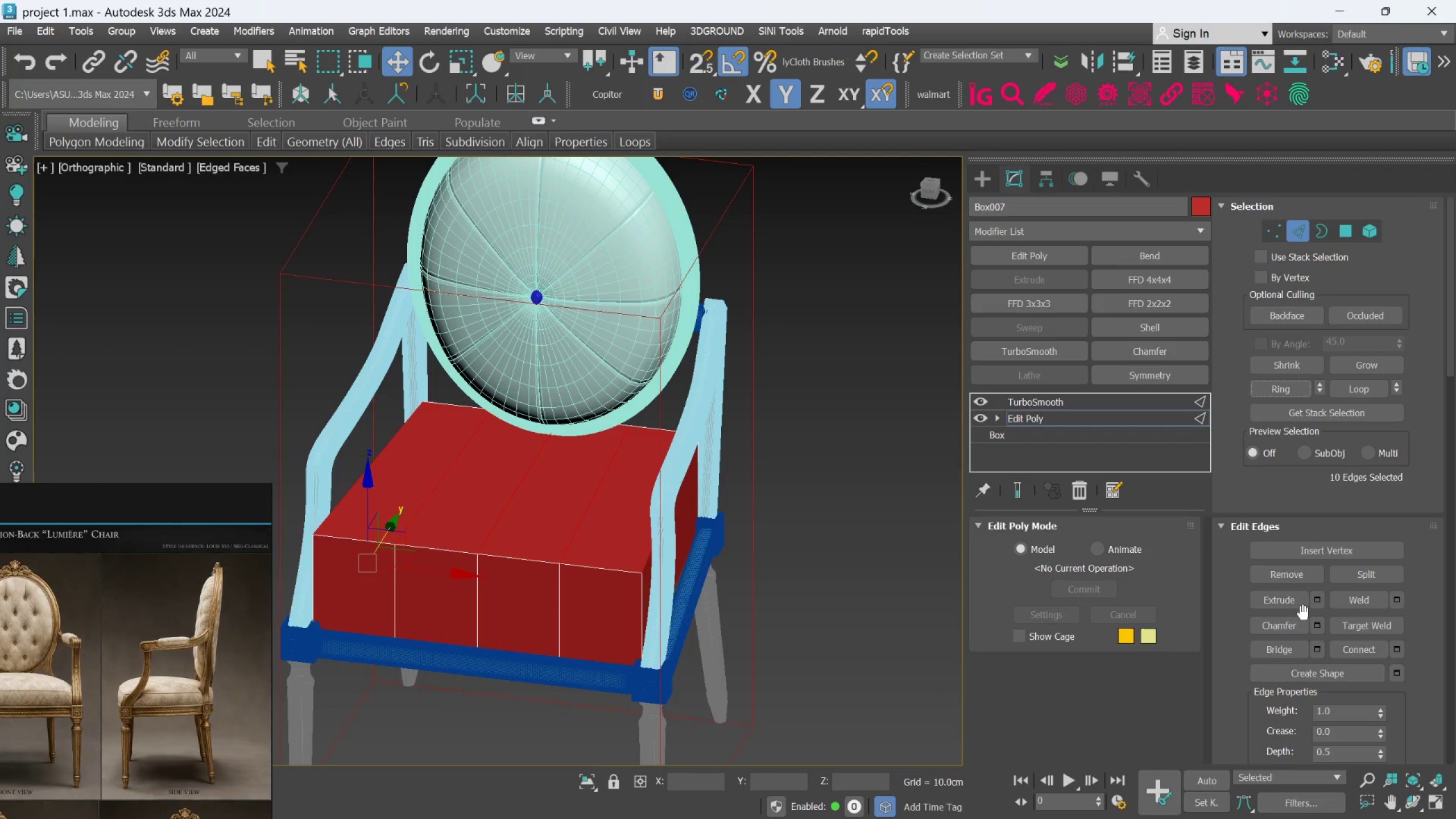 
mouse_move([1379, 647])
 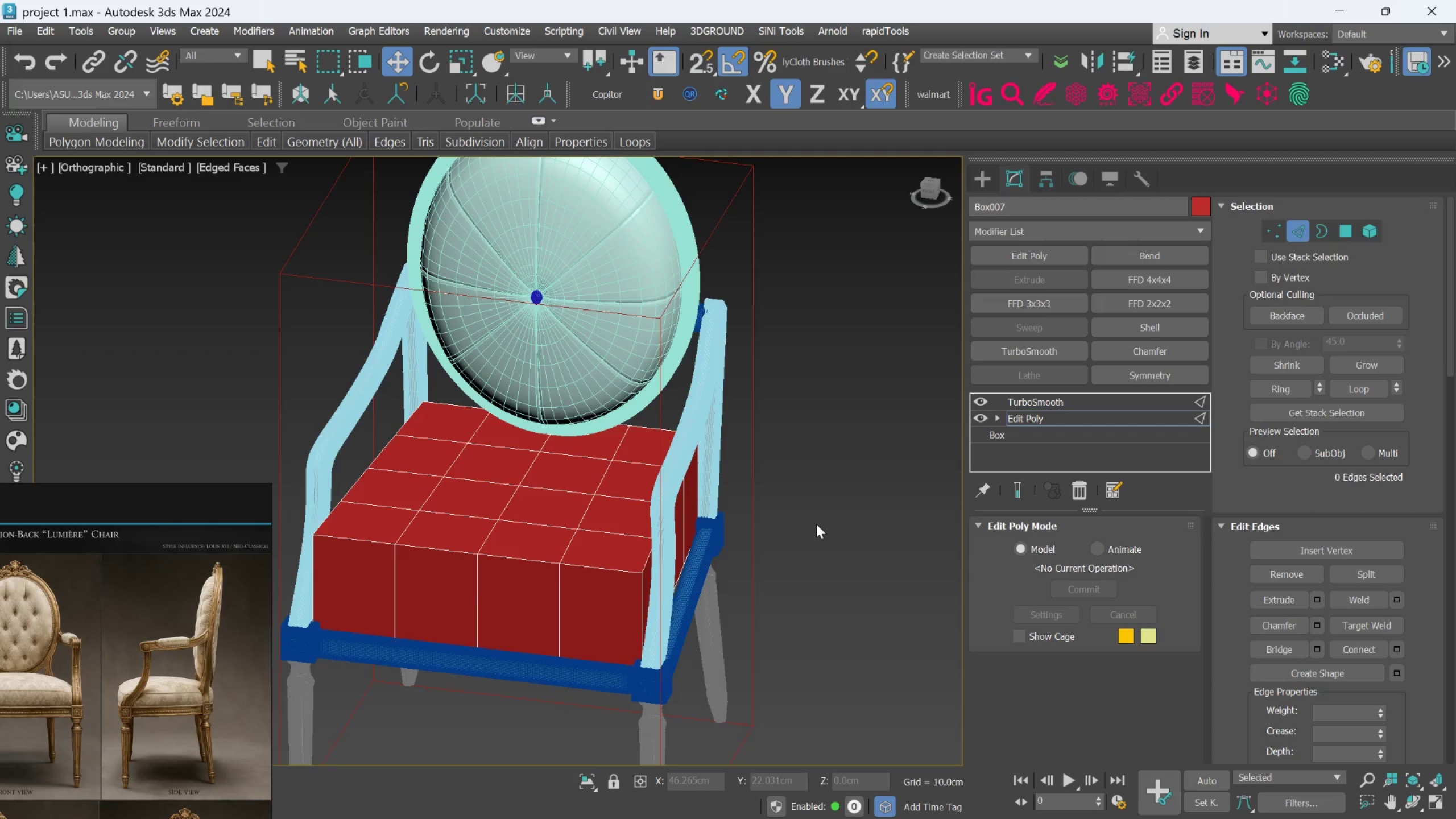 
left_click([1014, 491])
 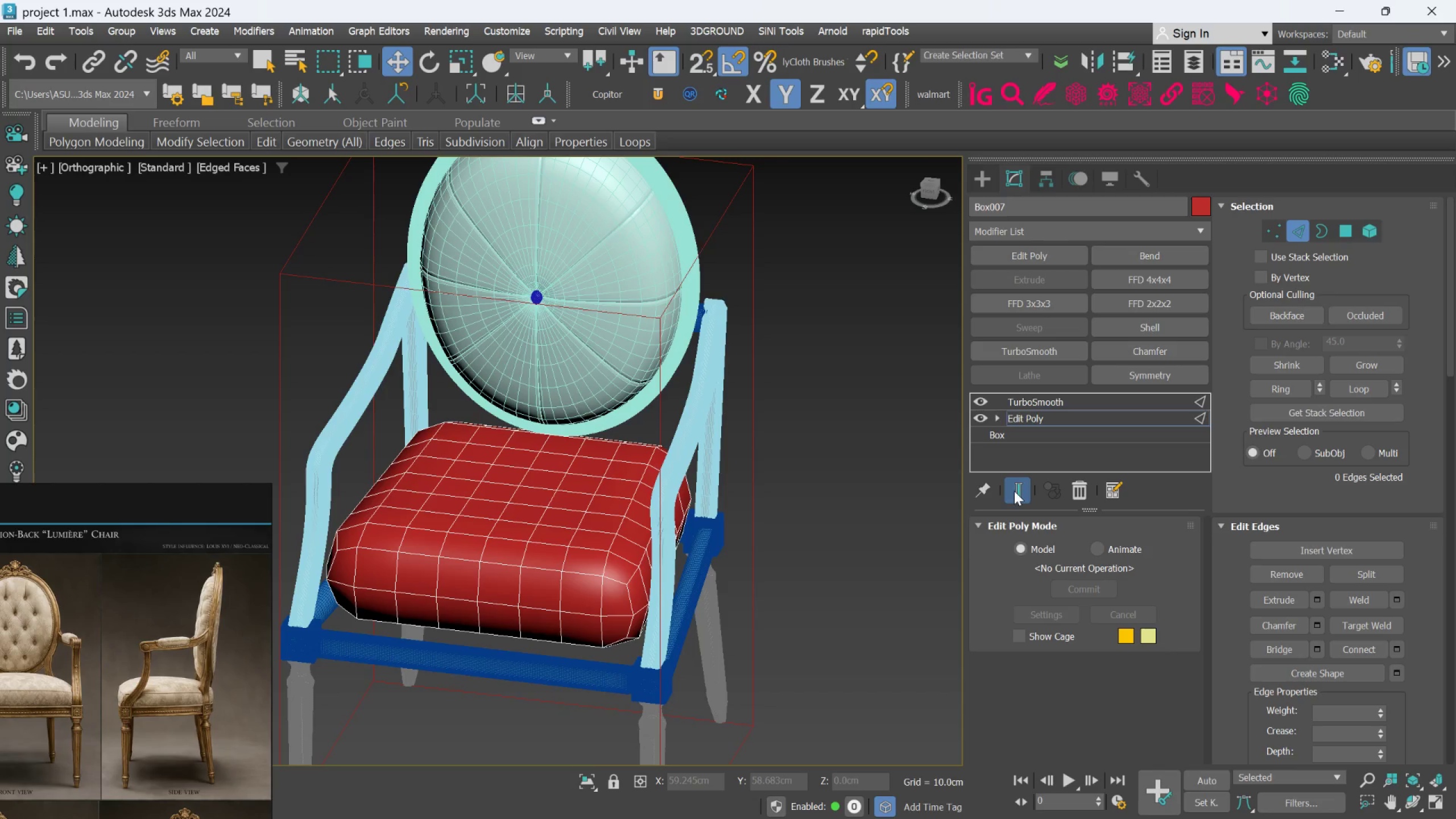 
left_click([1014, 491])
 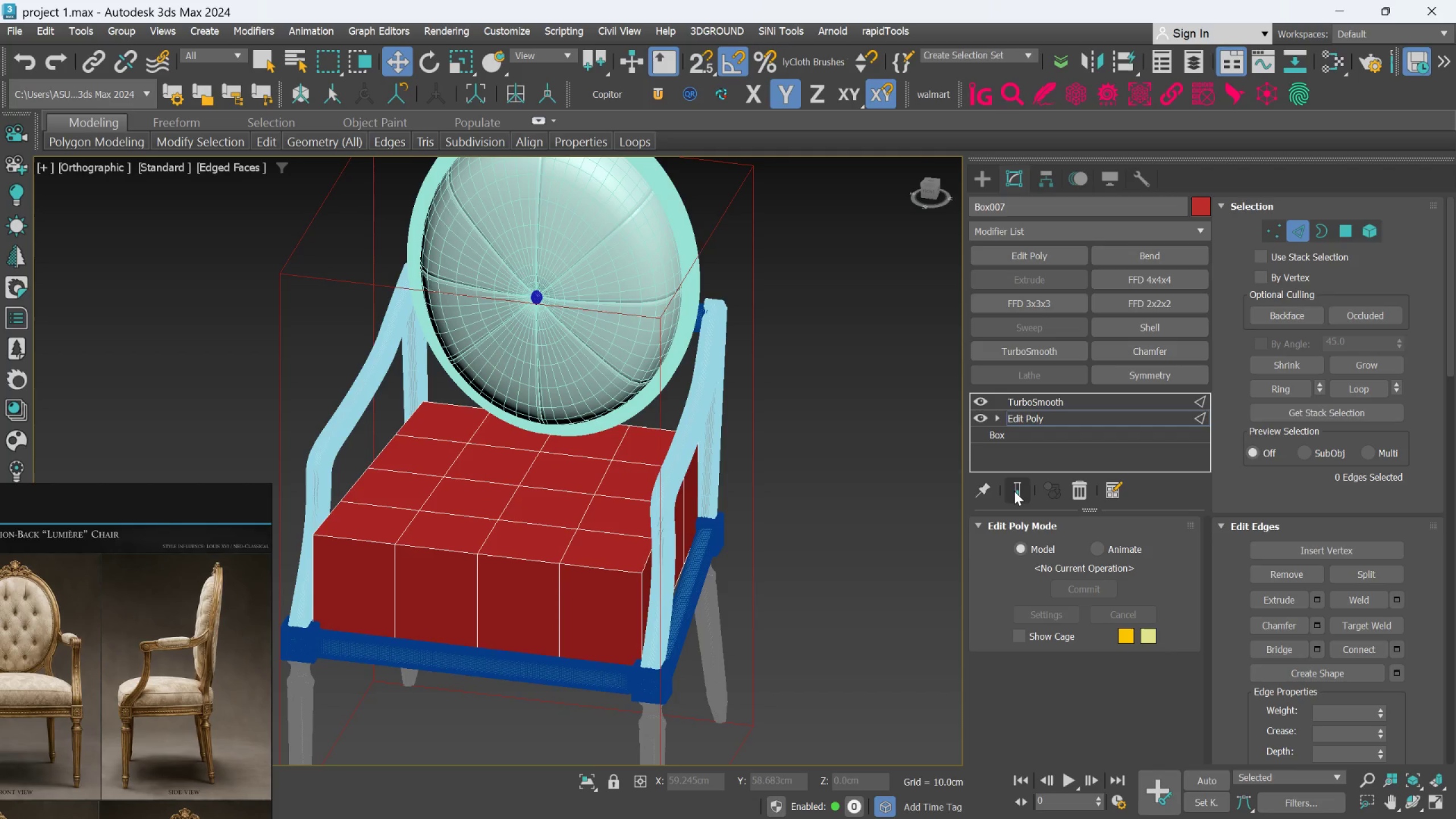 
left_click([1014, 491])
 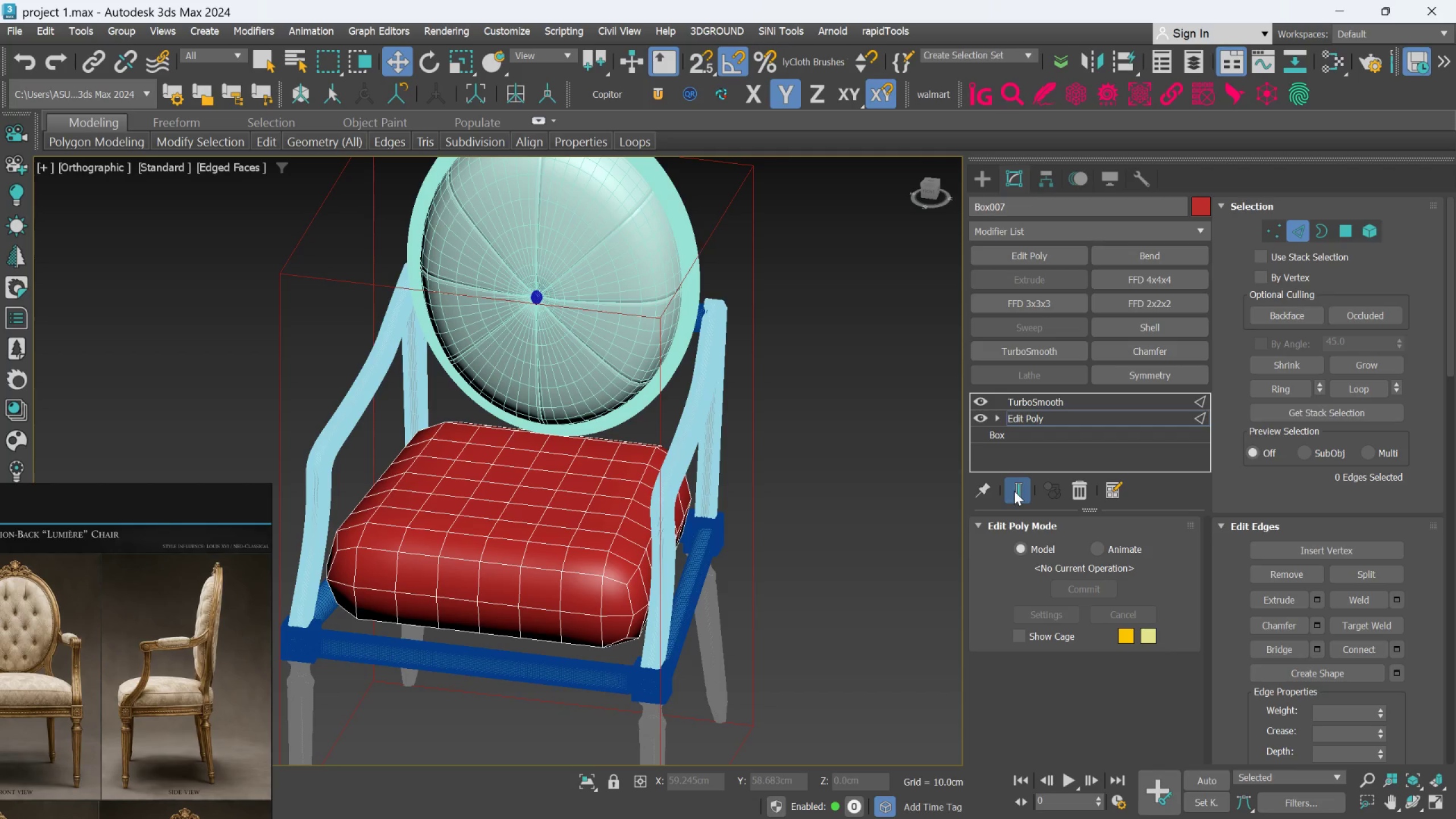 
left_click([1014, 491])
 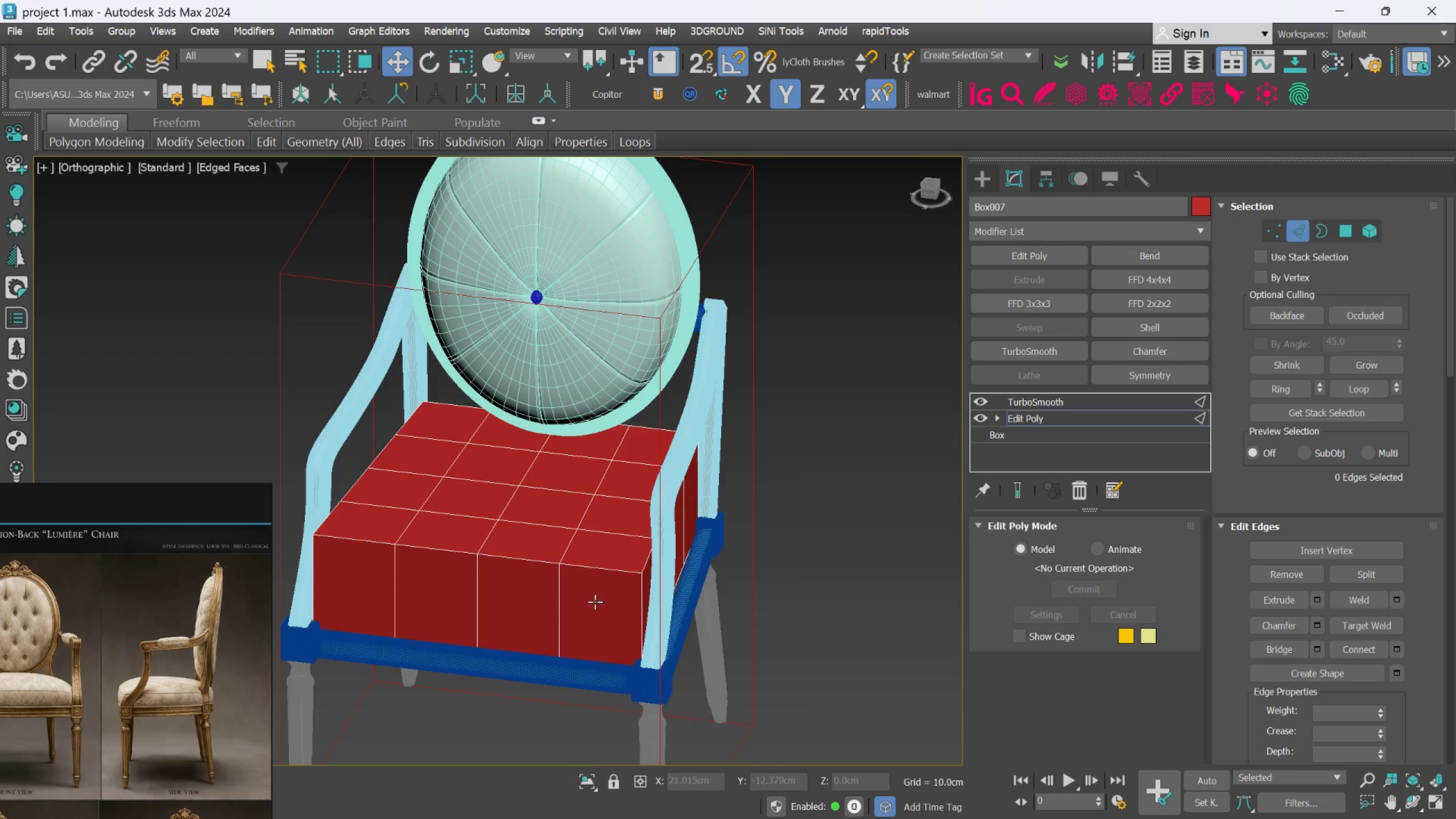 
left_click([562, 607])
 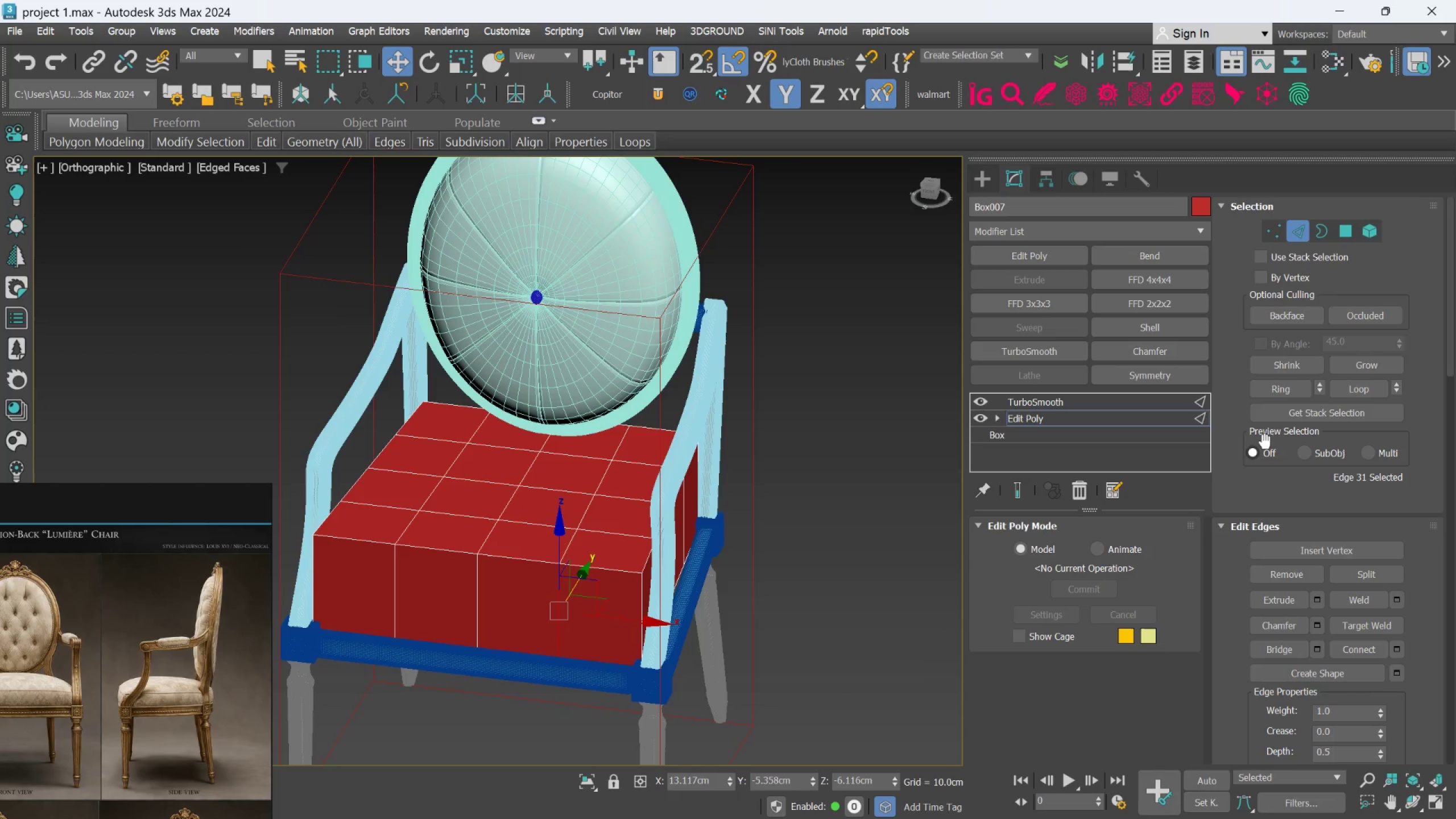 
left_click([1271, 388])
 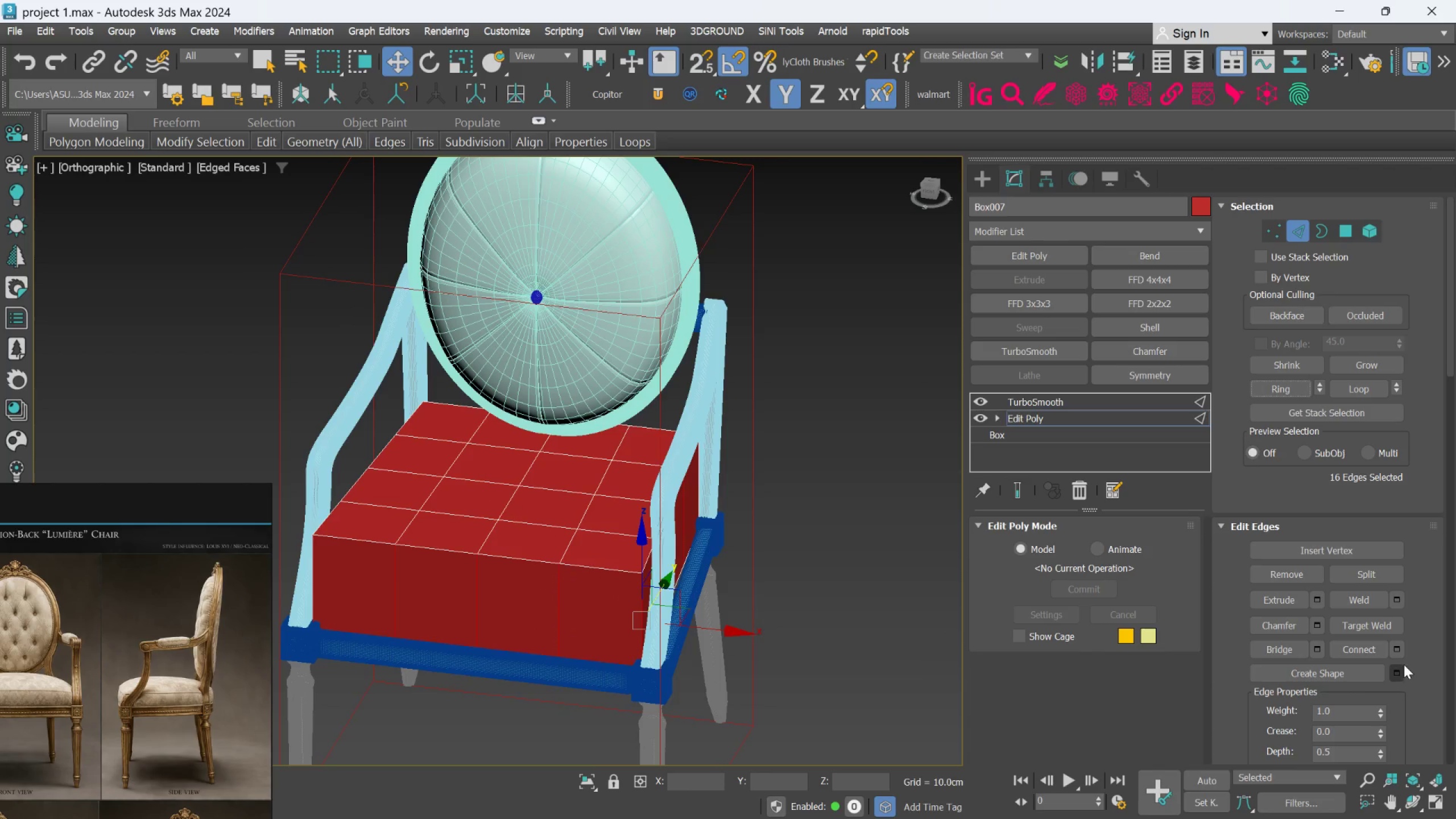 
left_click([1401, 653])
 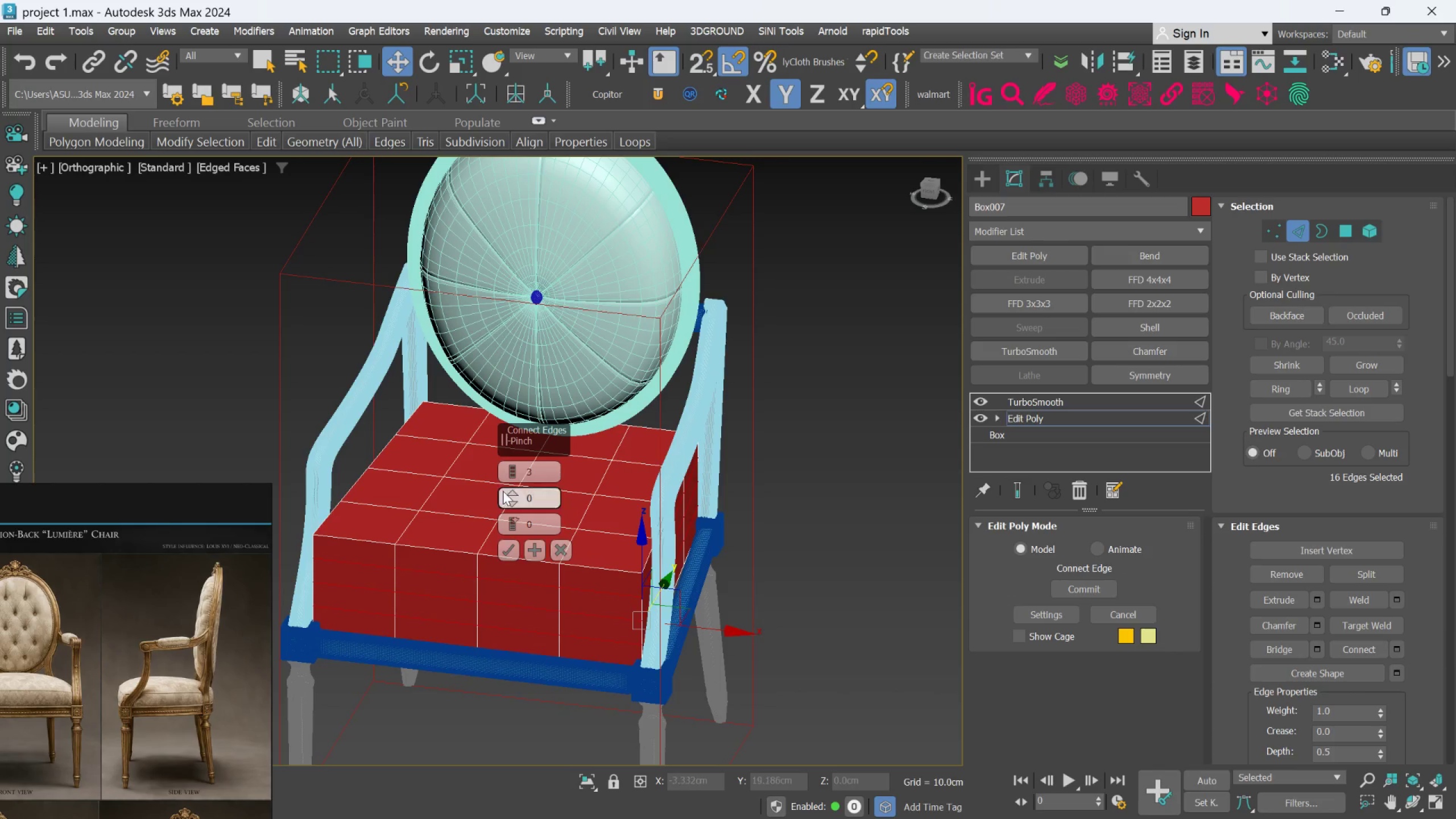 
left_click([511, 477])
 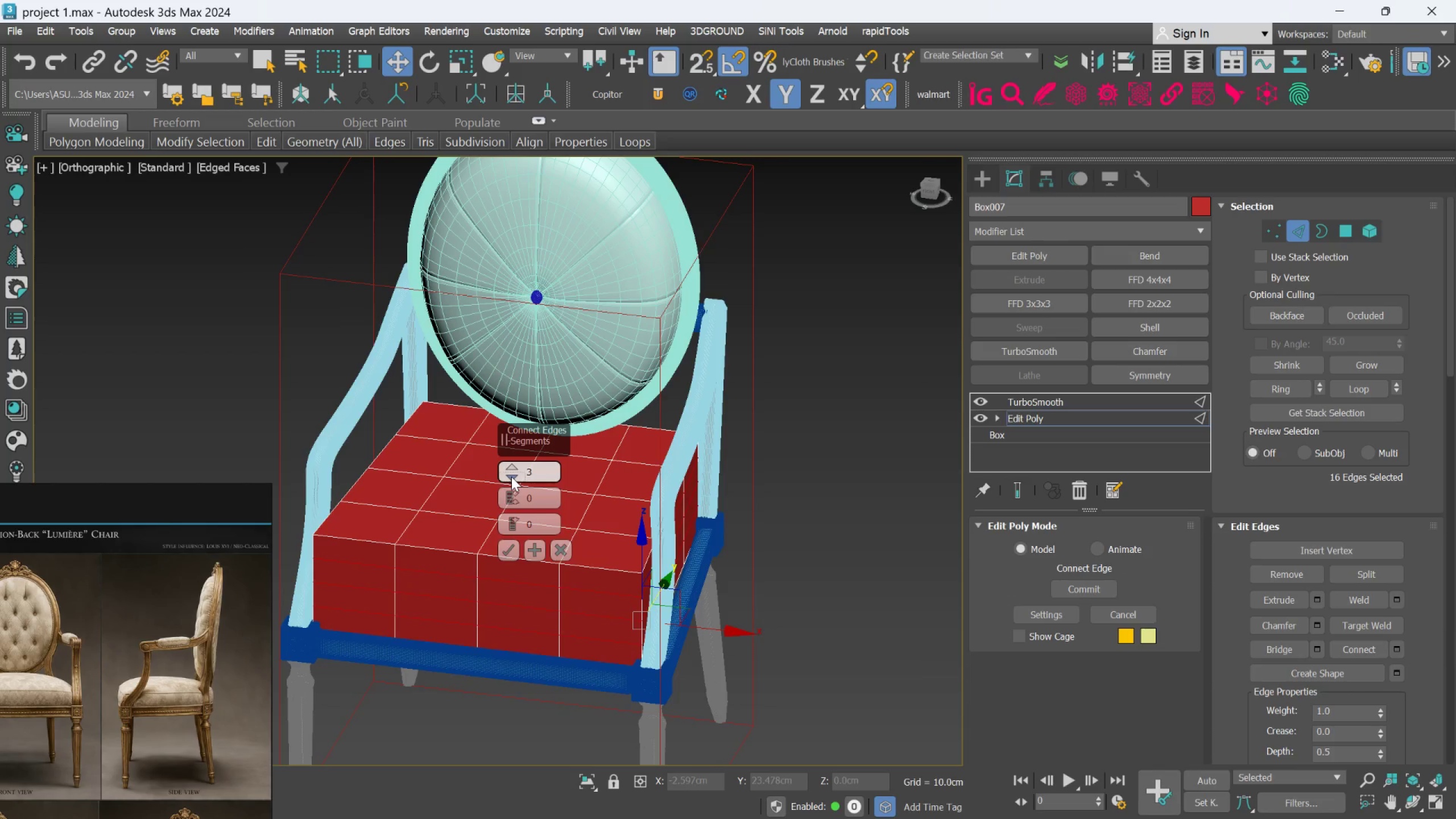 
double_click([511, 477])
 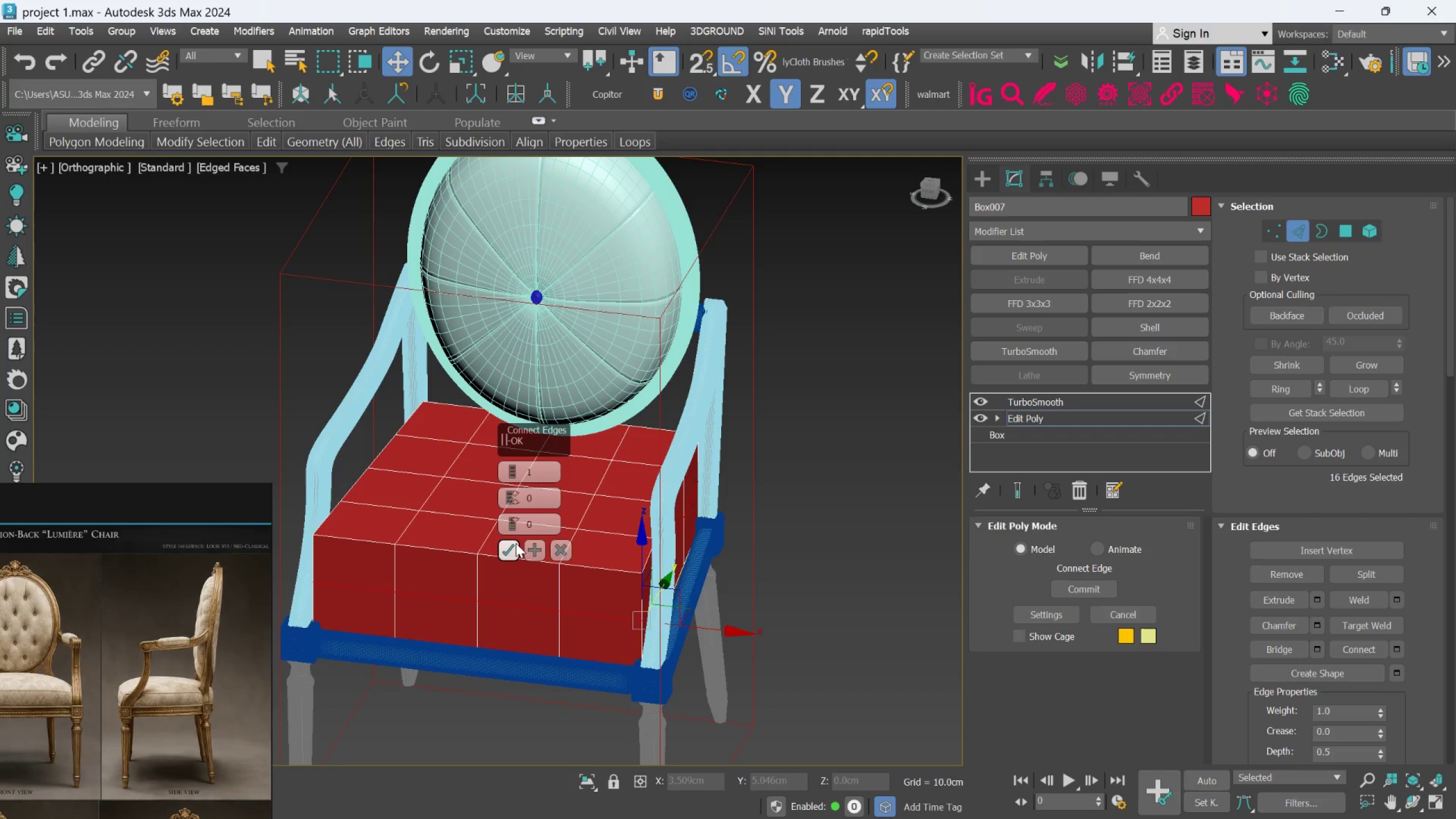 
left_click([510, 545])
 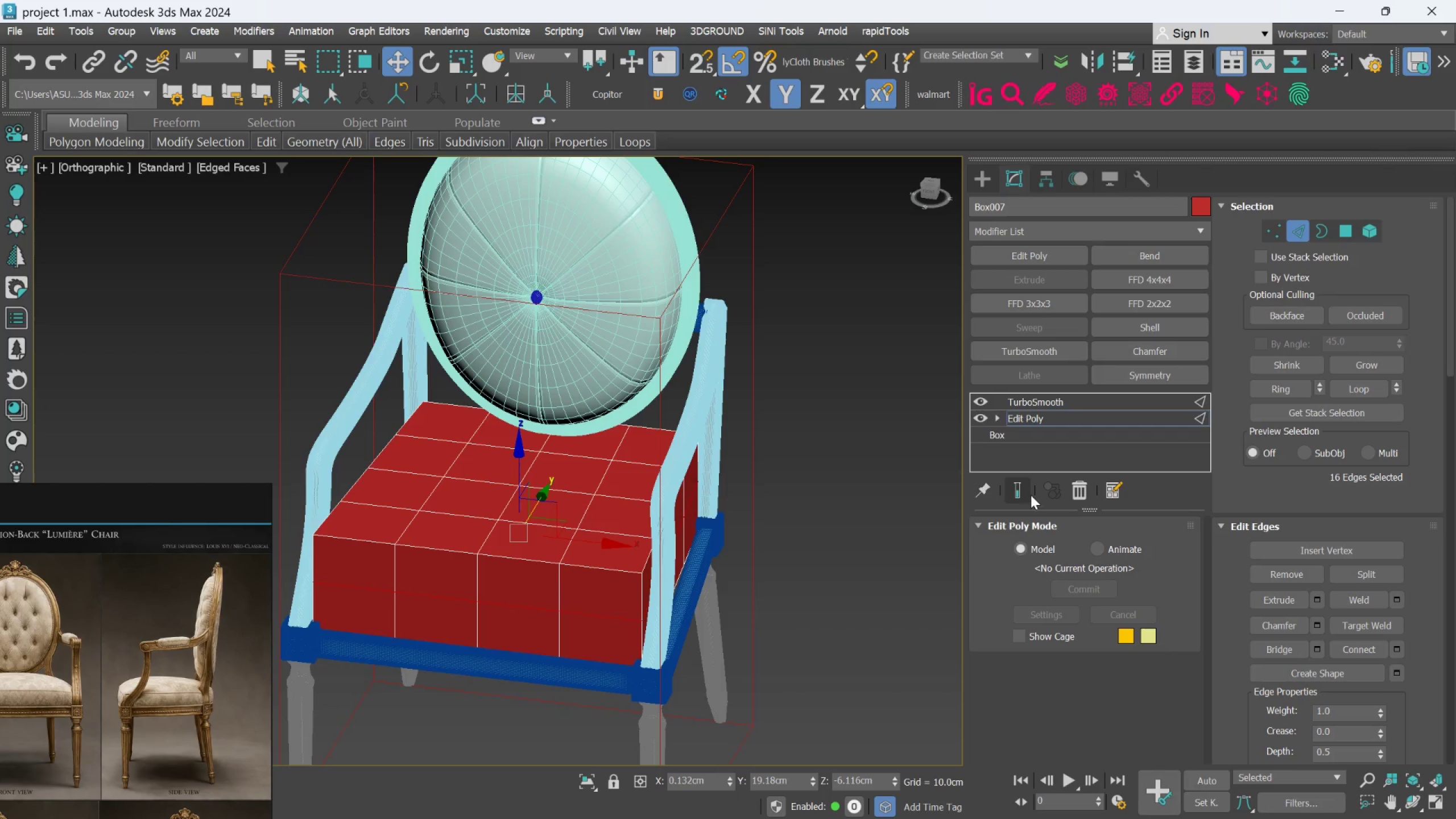 
left_click([1029, 494])
 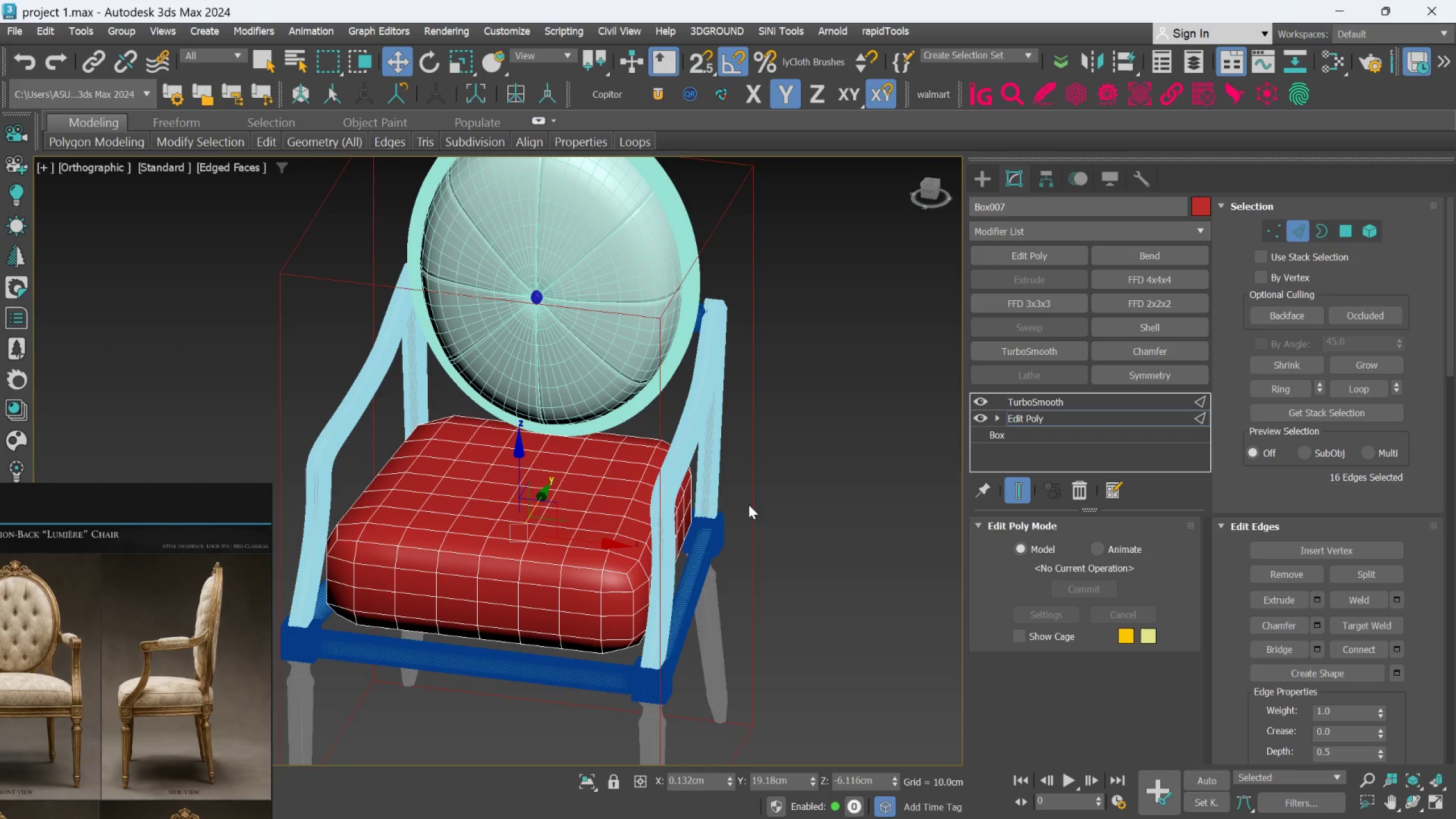 
scroll: coordinate [639, 499], scroll_direction: down, amount: 1.0
 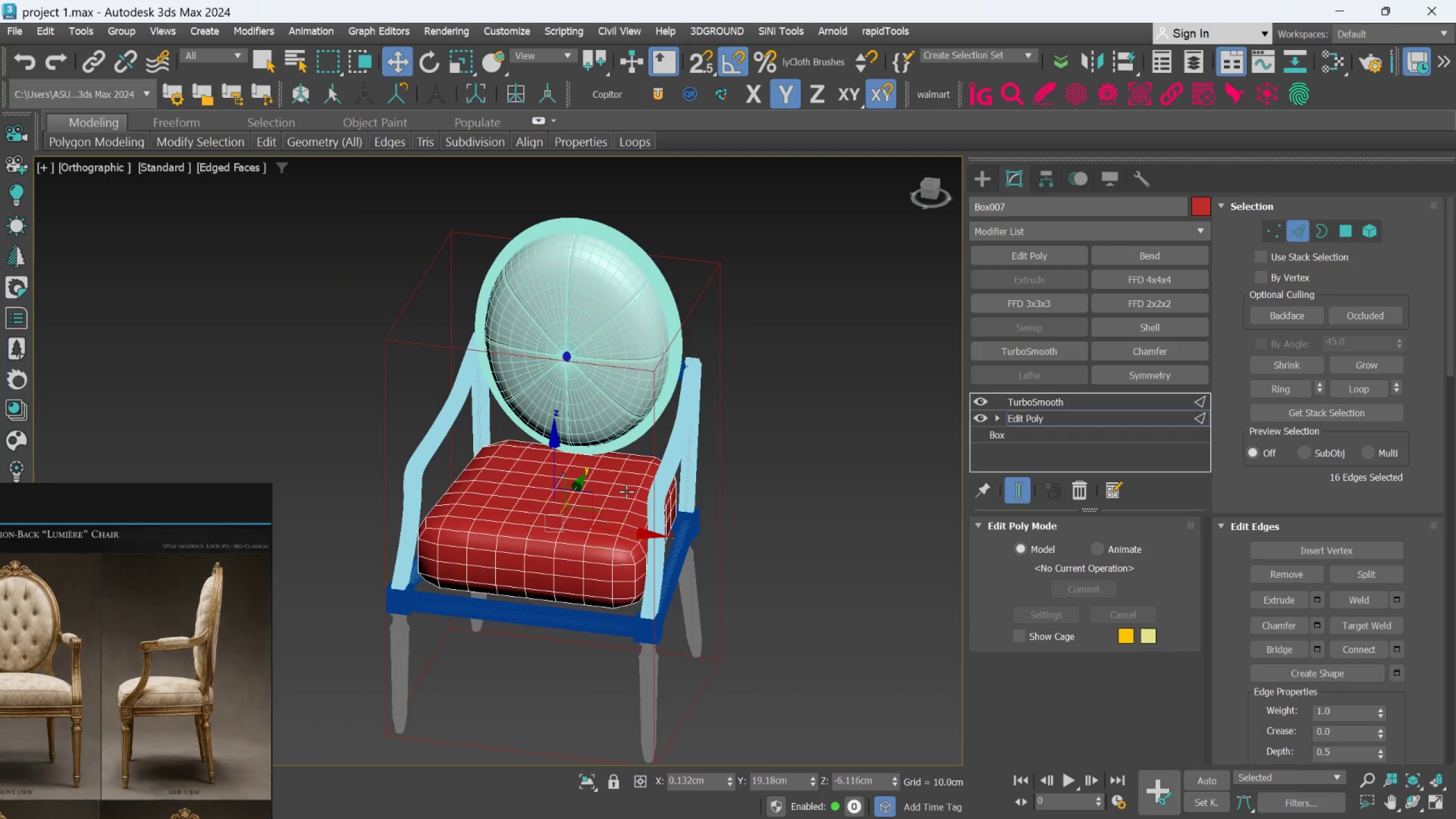 
hold_key(key=AltLeft, duration=0.78)
 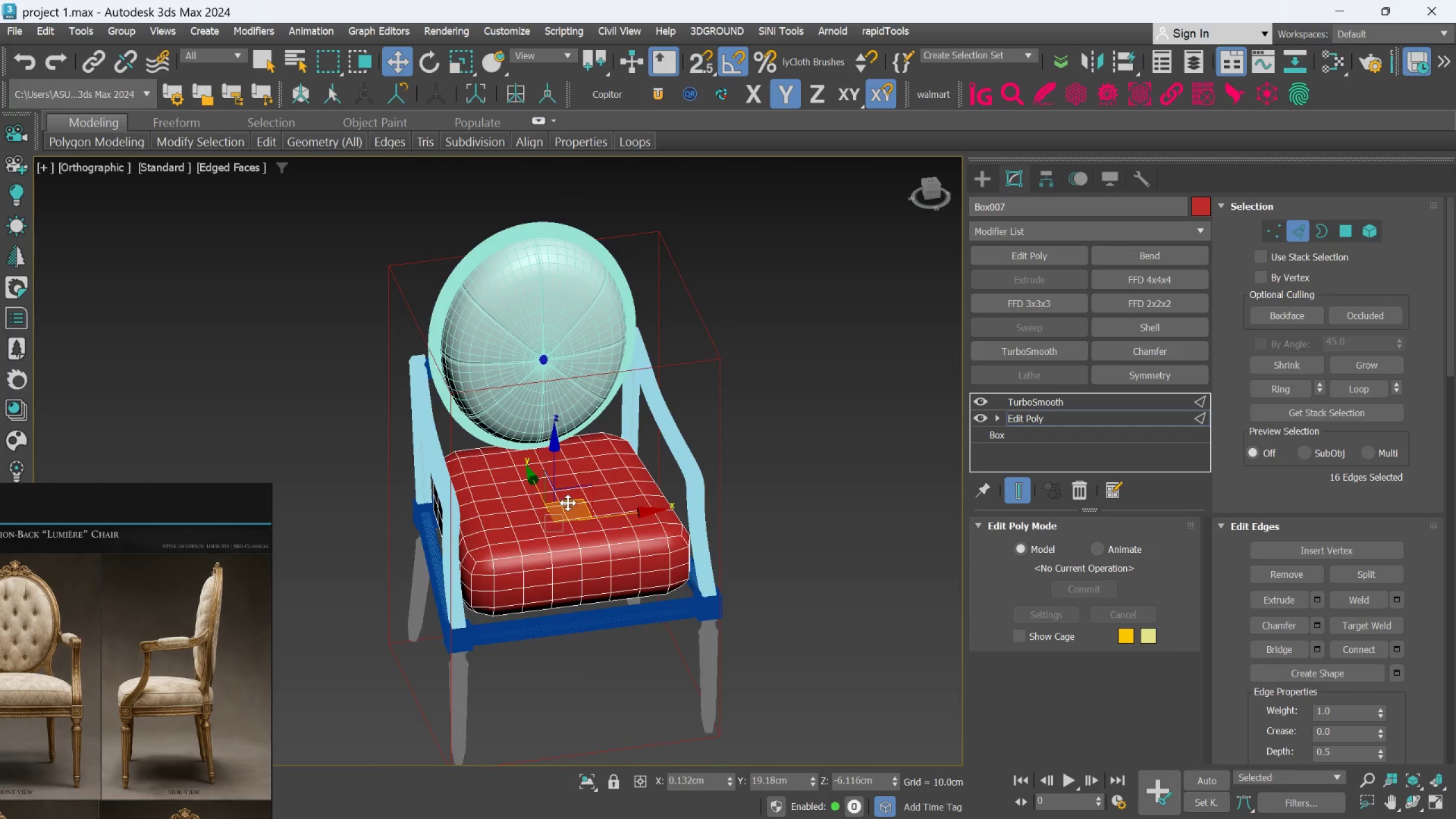 
hold_key(key=AltLeft, duration=0.81)
 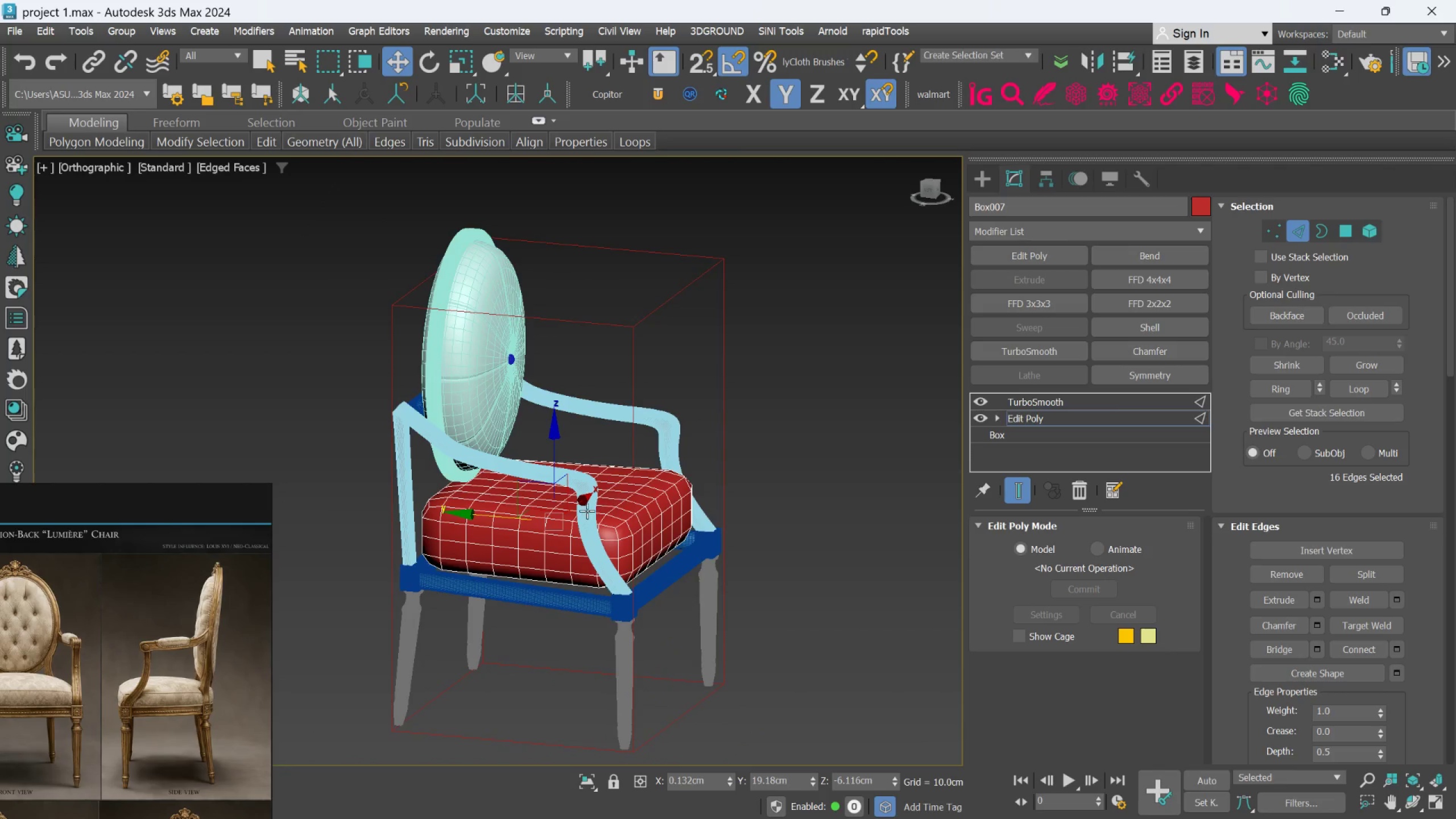 
scroll: coordinate [587, 511], scroll_direction: up, amount: 1.0
 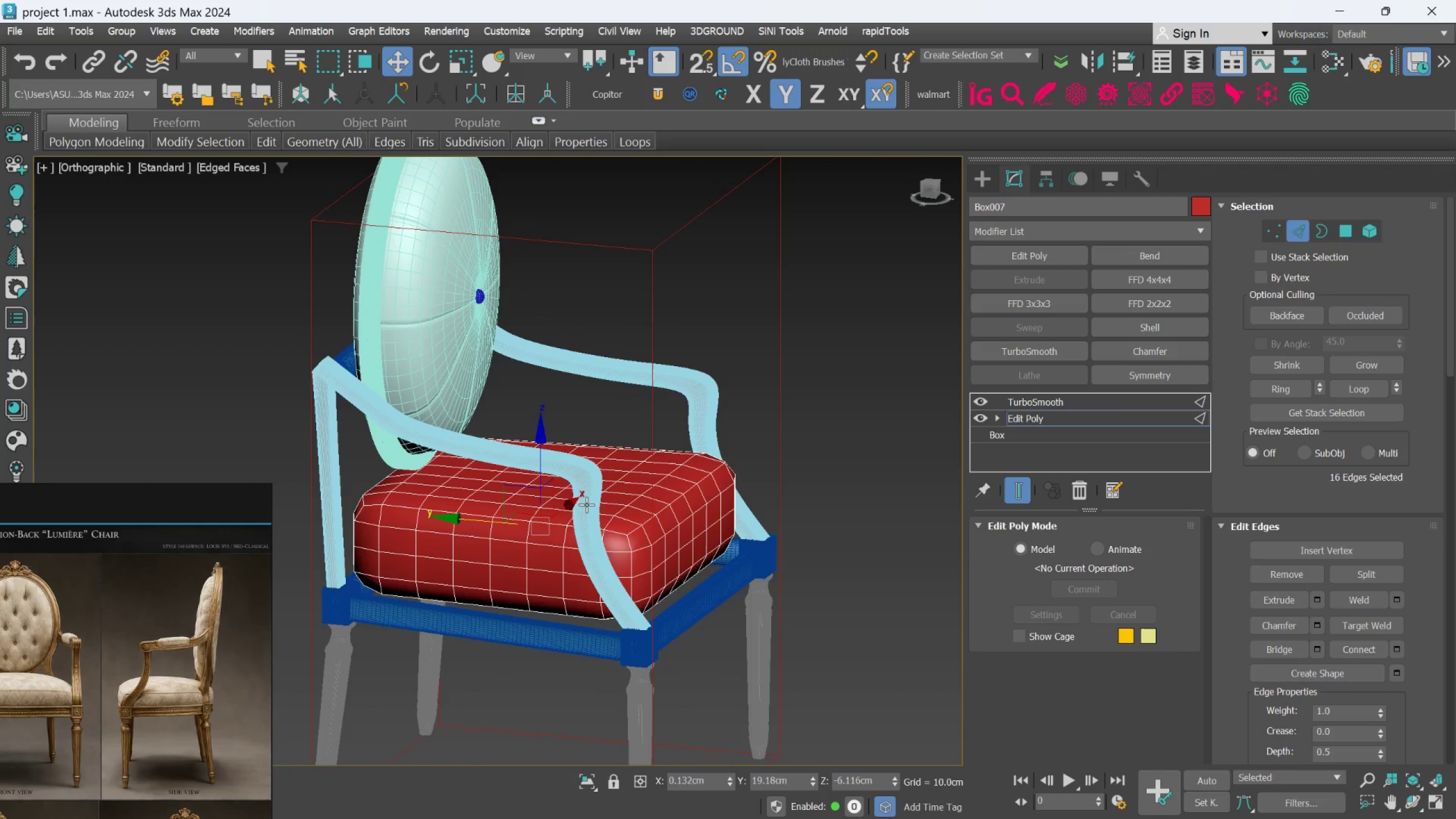 
hold_key(key=AltLeft, duration=1.09)
 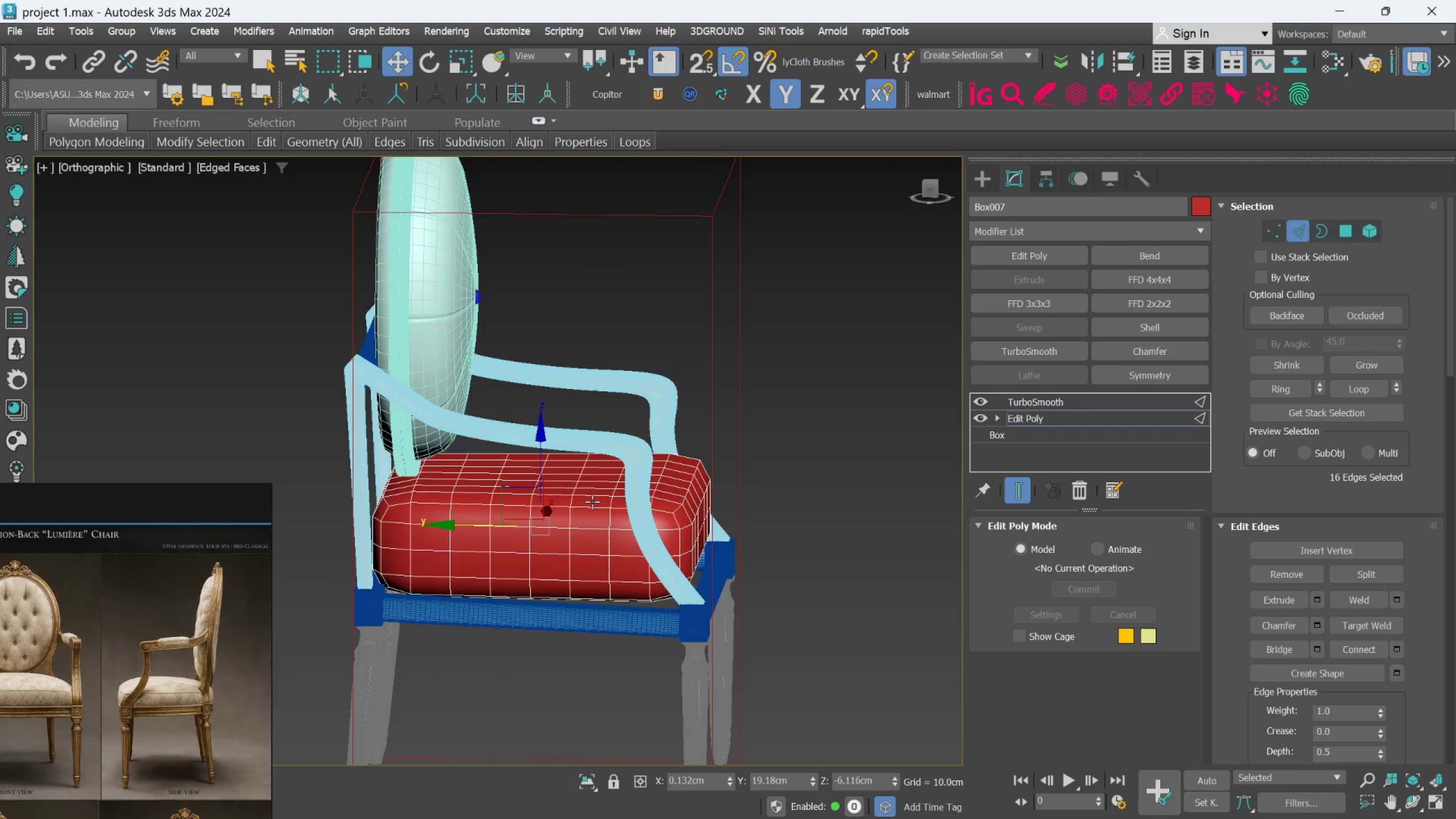 
hold_key(key=AltLeft, duration=0.91)
 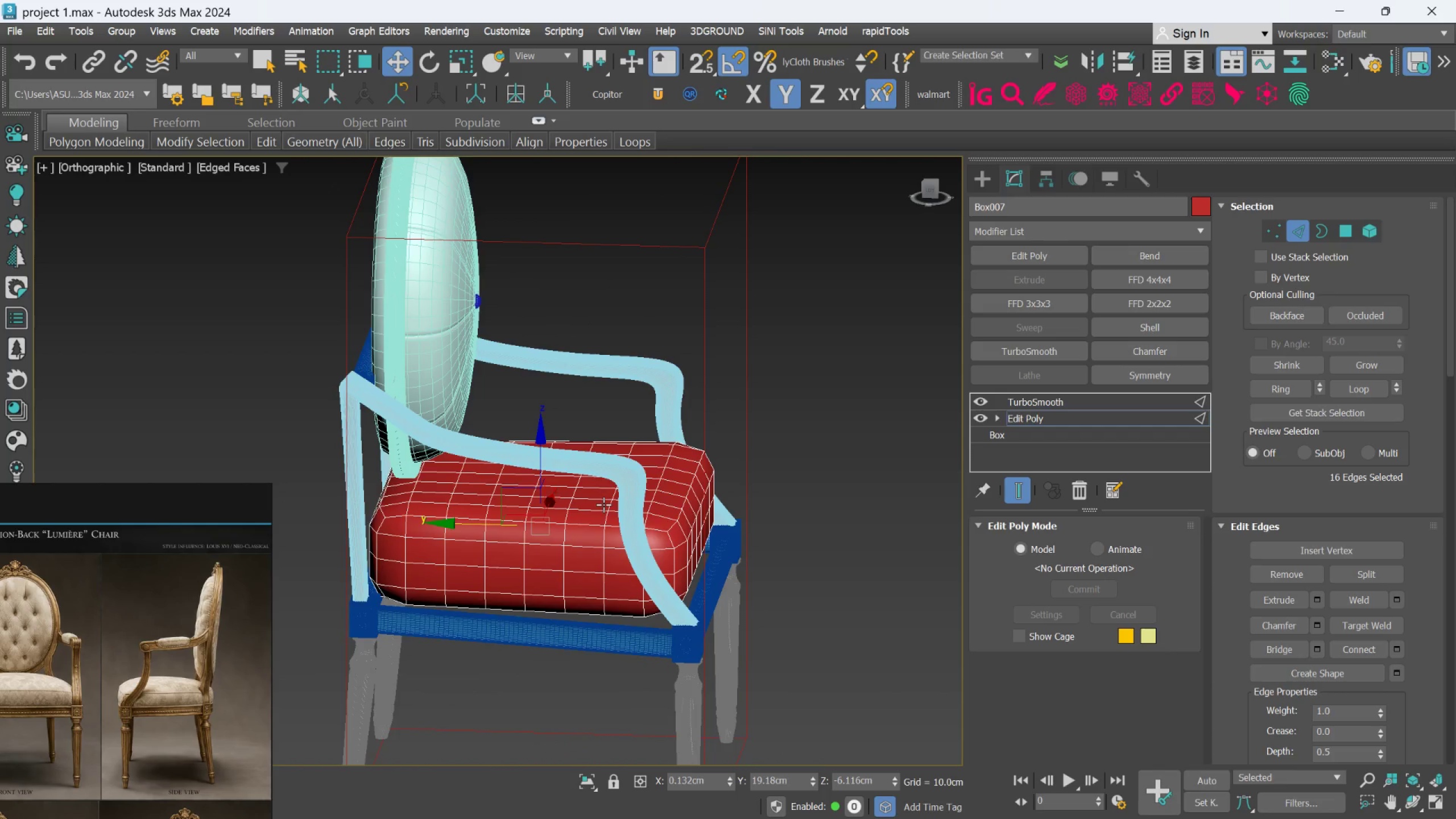 
hold_key(key=AltLeft, duration=0.77)
 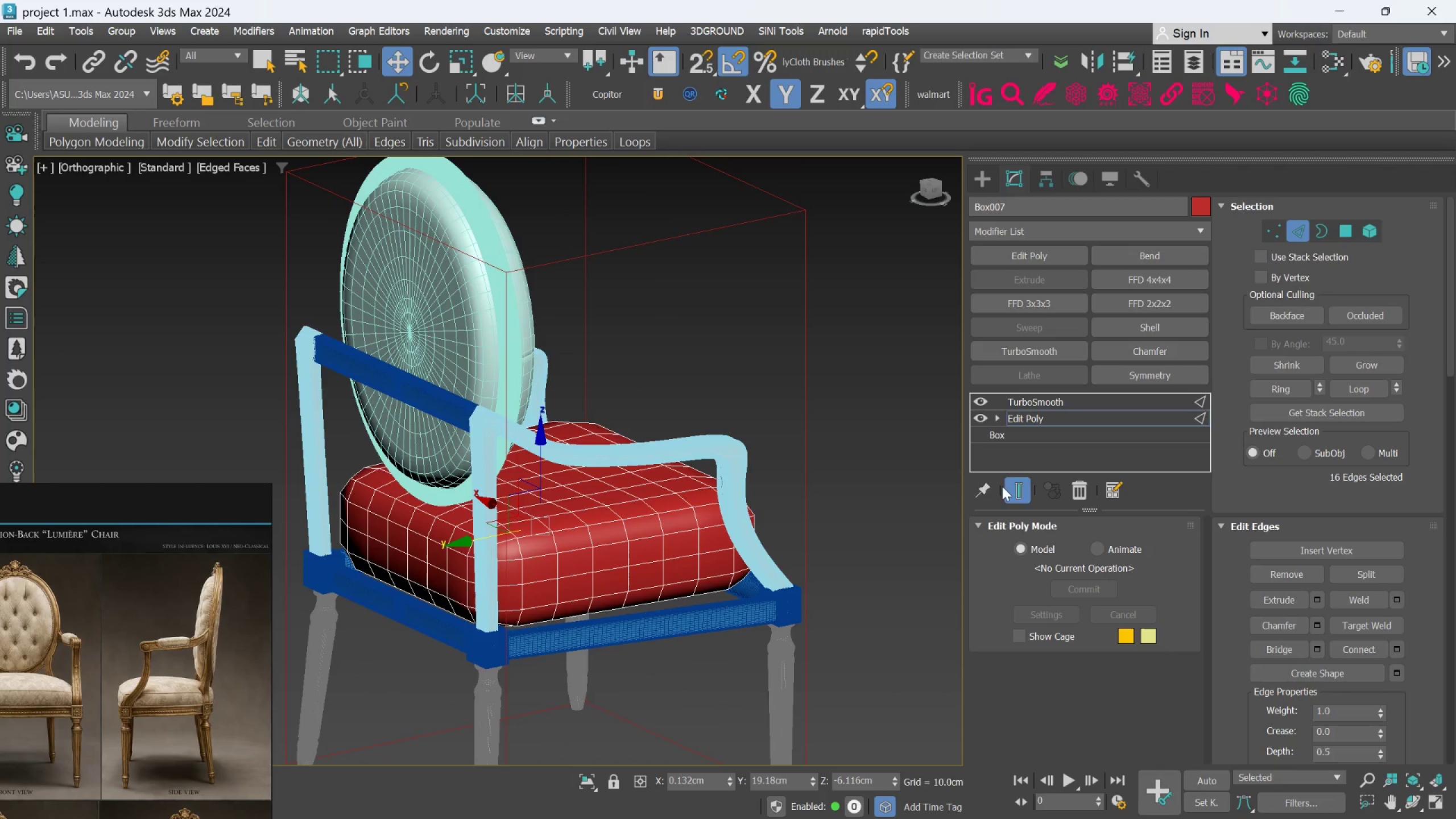 
left_click([1010, 488])
 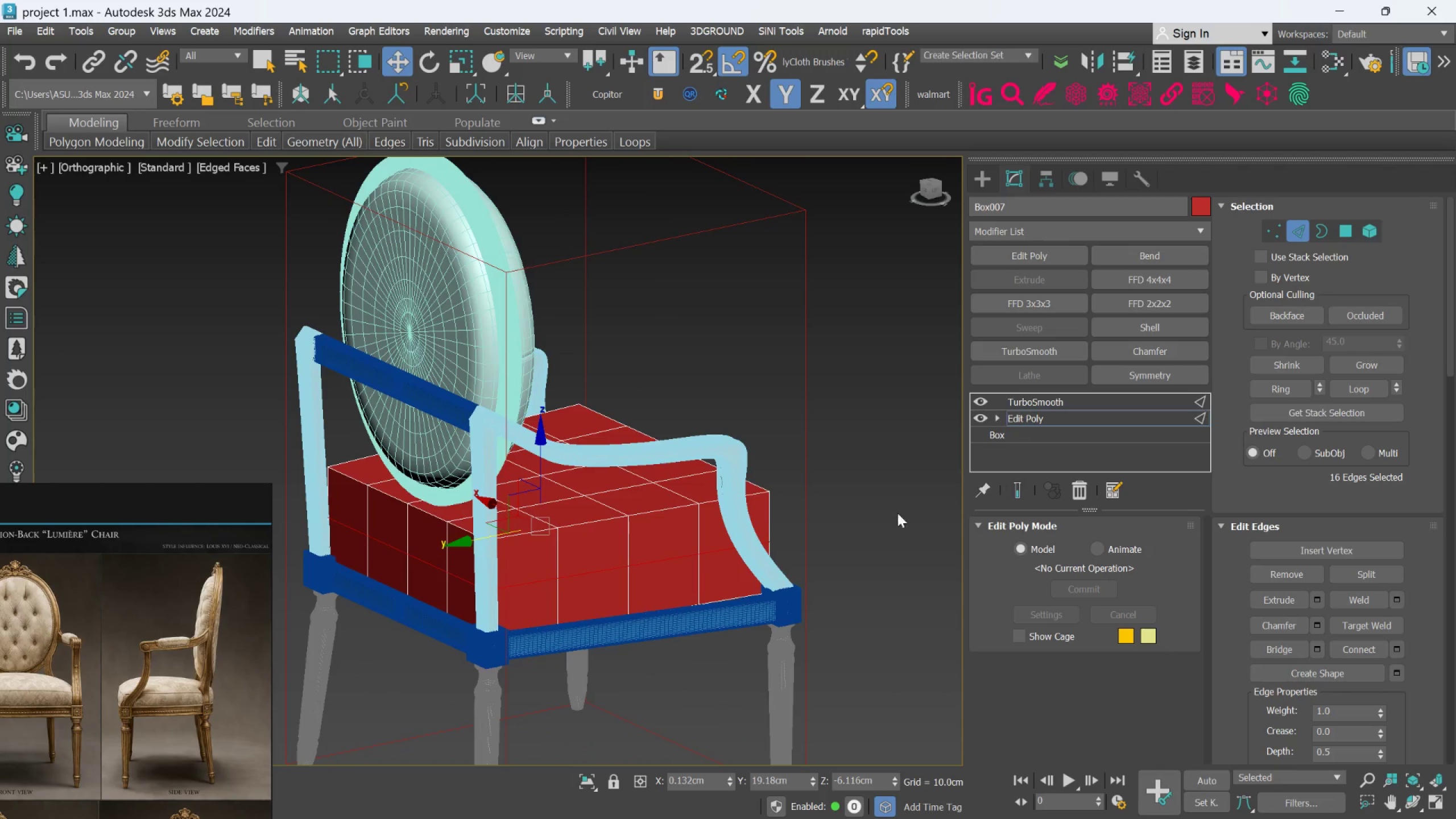 
hold_key(key=AltLeft, duration=0.7)
 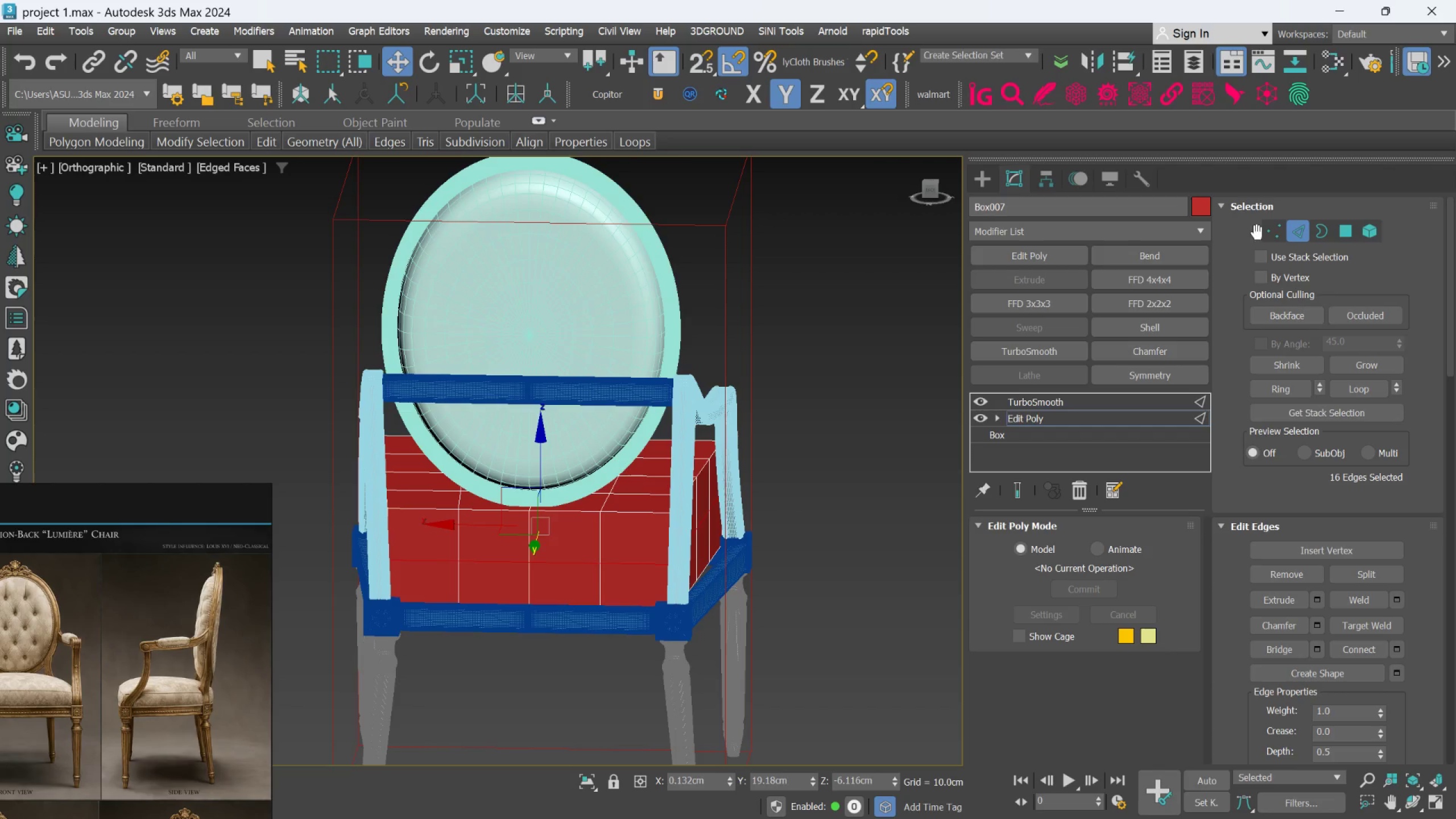 
left_click([1271, 233])
 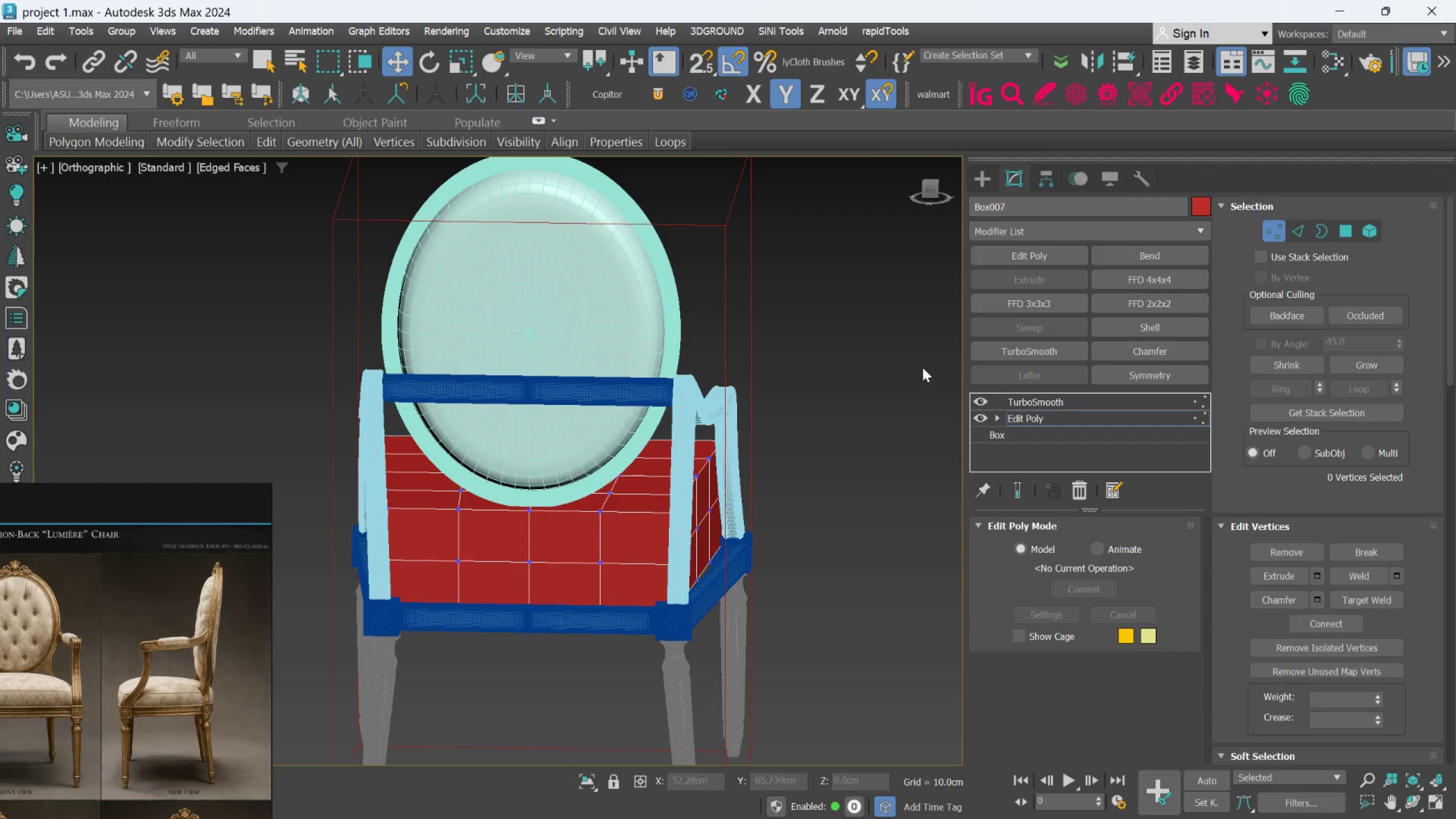 
hold_key(key=AltLeft, duration=0.47)
 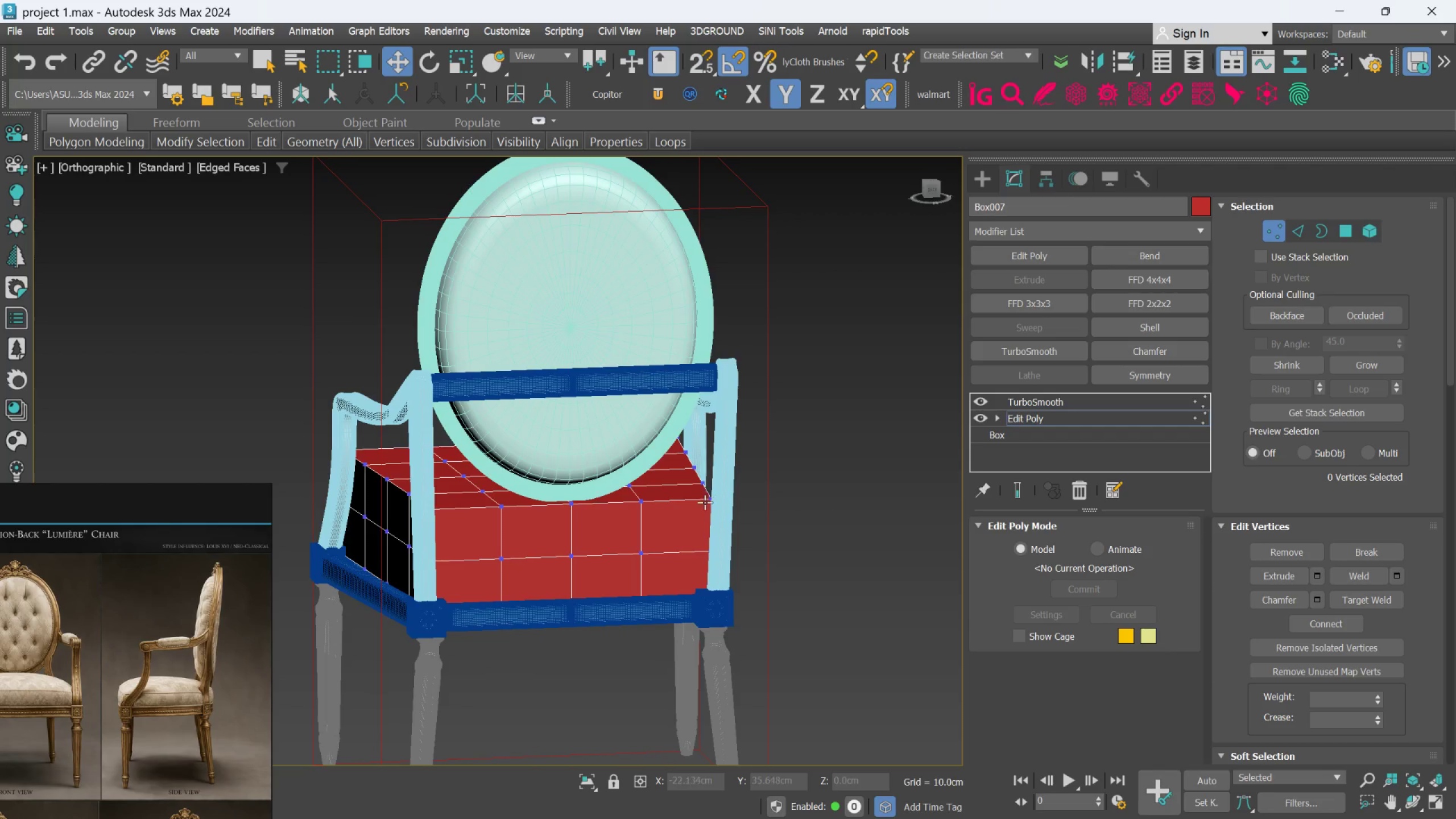 
hold_key(key=AltLeft, duration=0.97)
 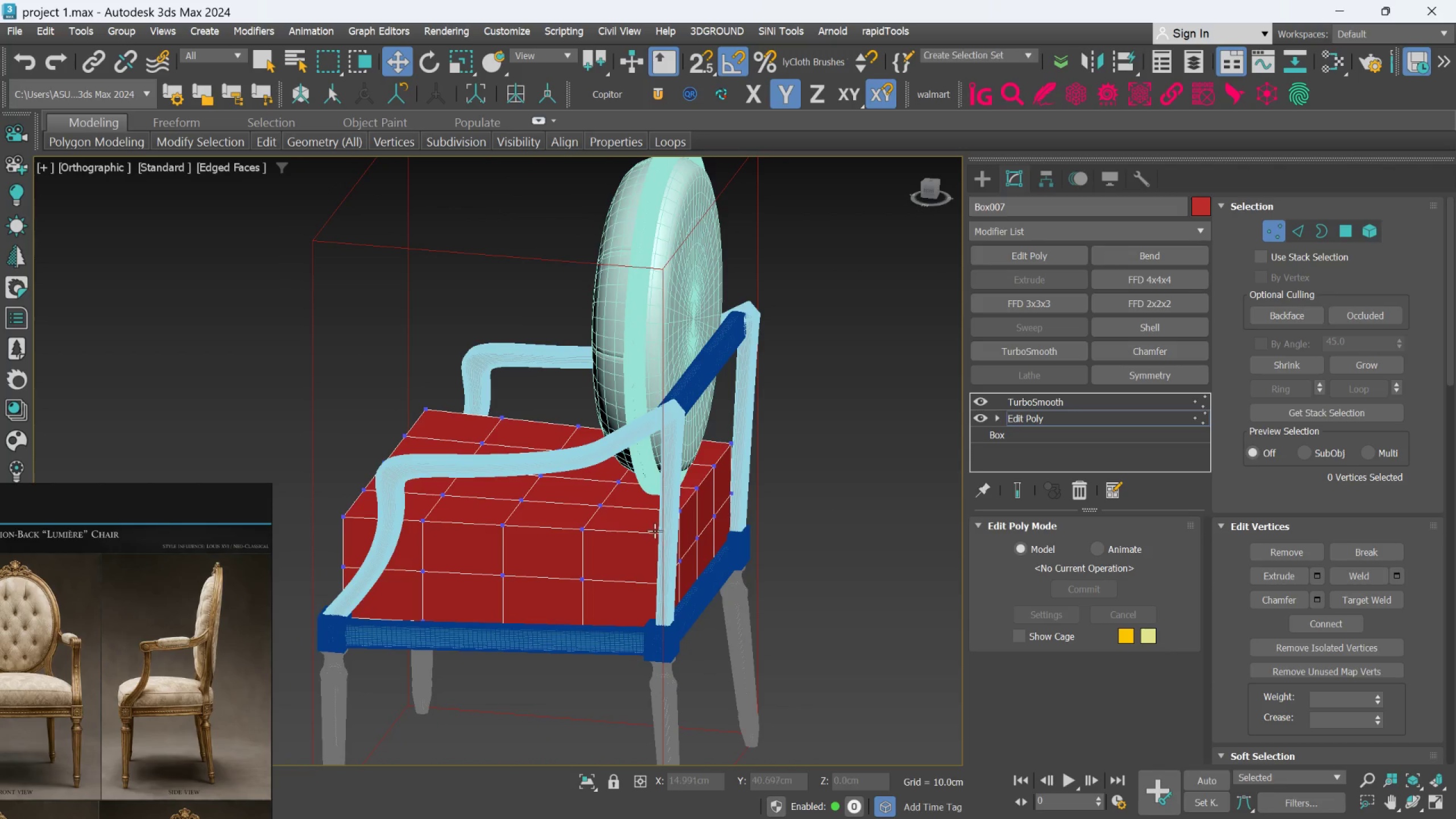 
left_click([655, 531])
 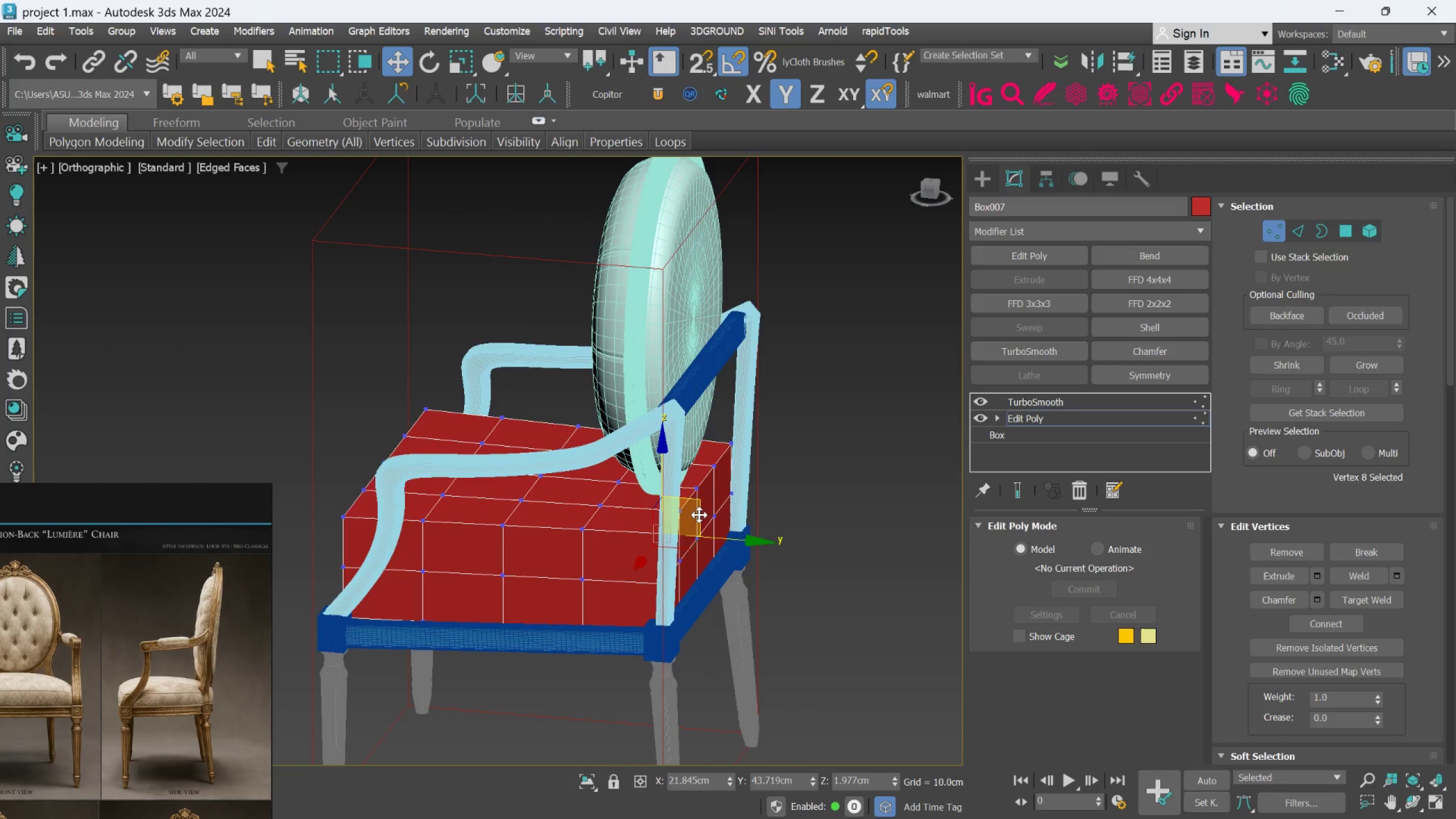 
hold_key(key=ControlLeft, duration=0.56)
 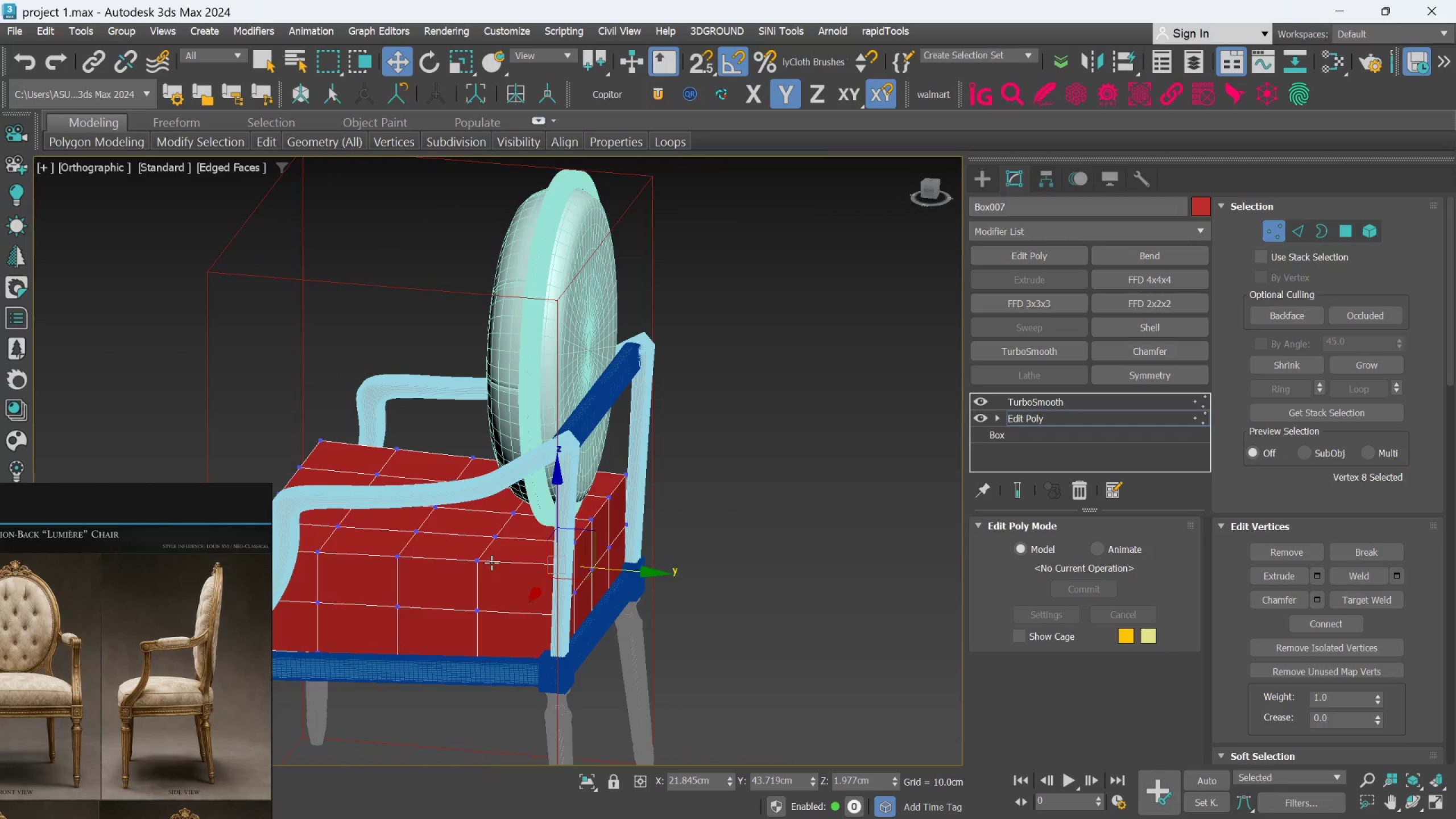 
hold_key(key=AltLeft, duration=0.52)
 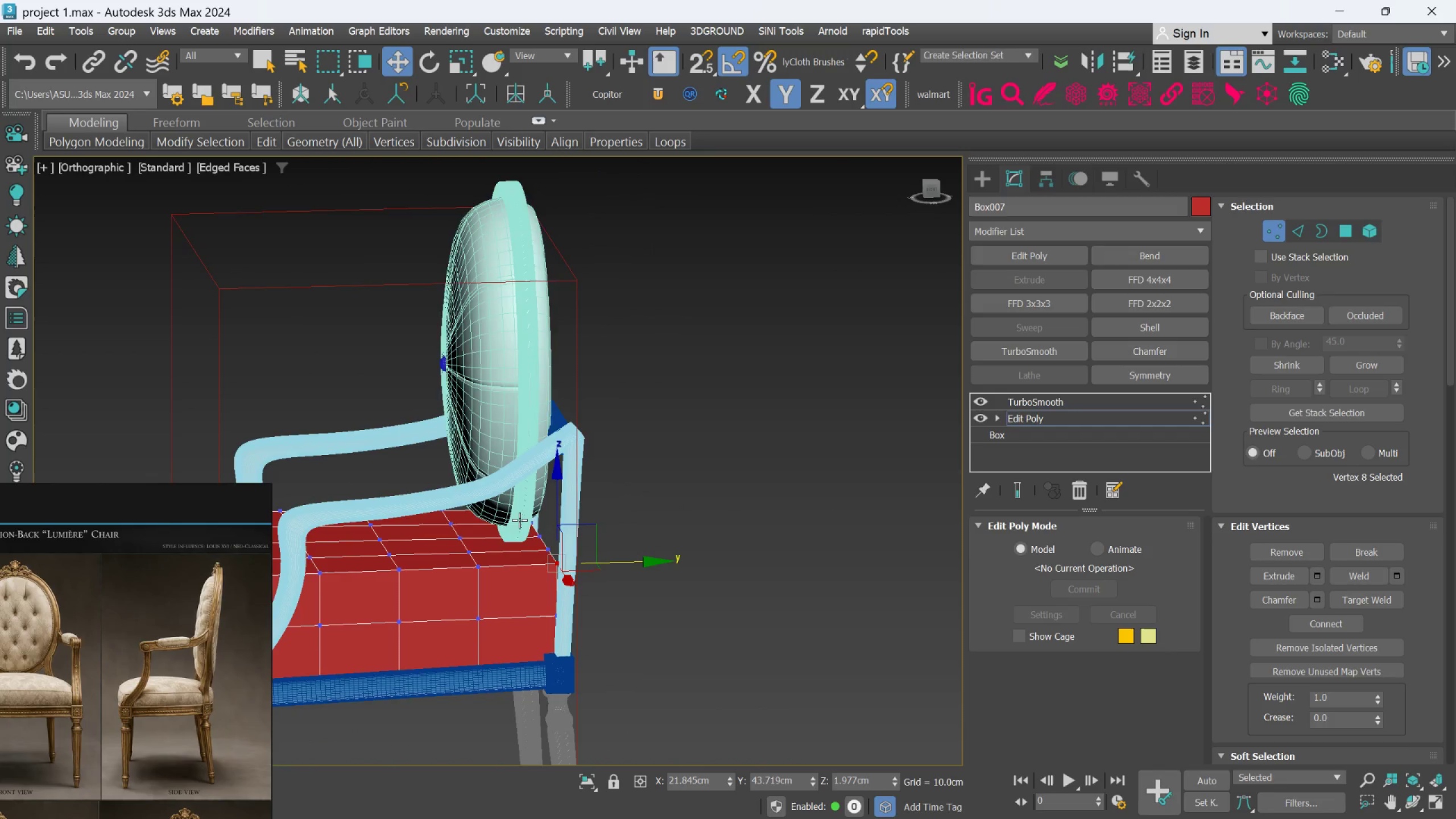 
hold_key(key=AltLeft, duration=0.53)
 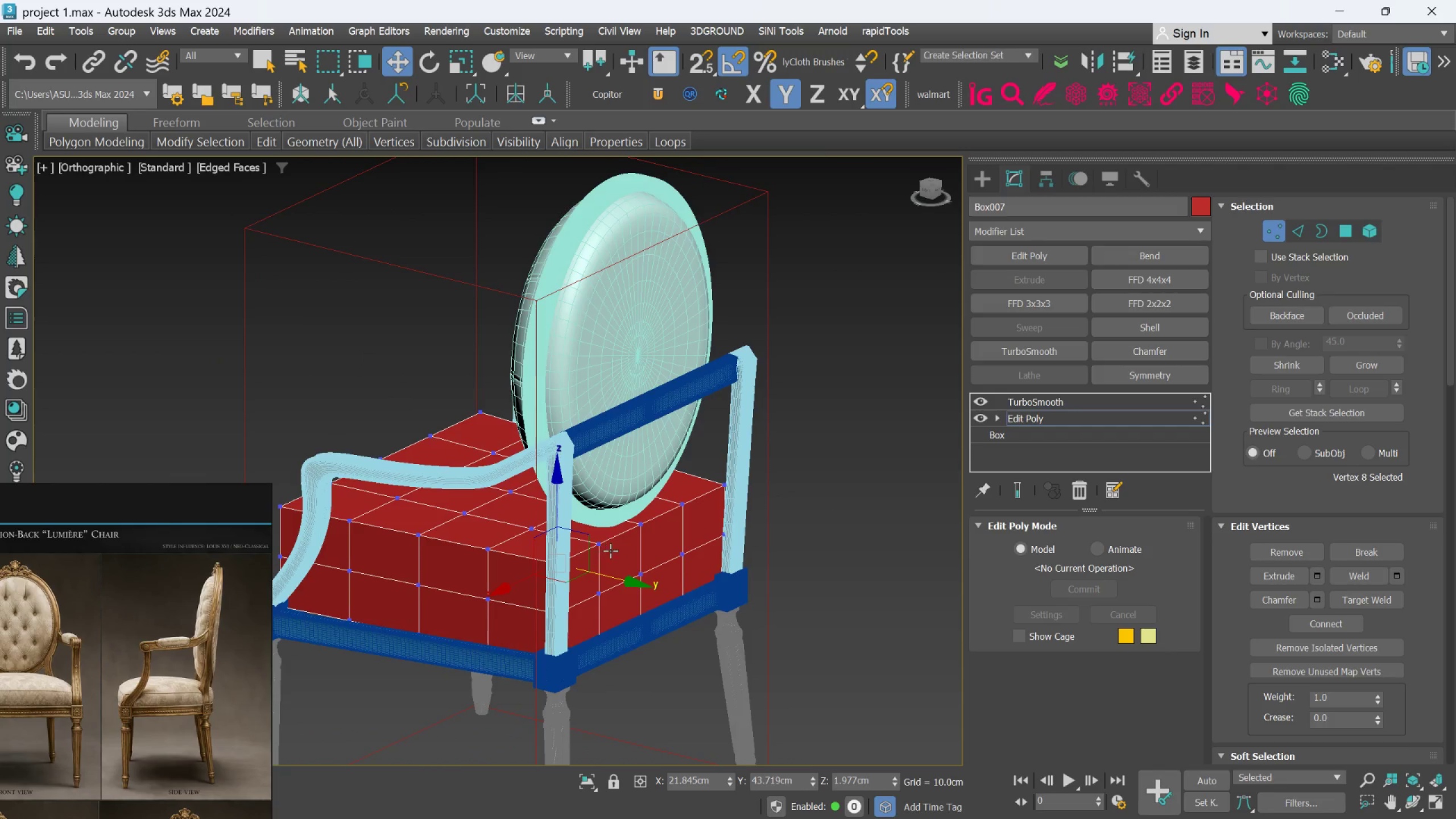 
hold_key(key=ControlLeft, duration=1.53)
left_click([602, 549])
 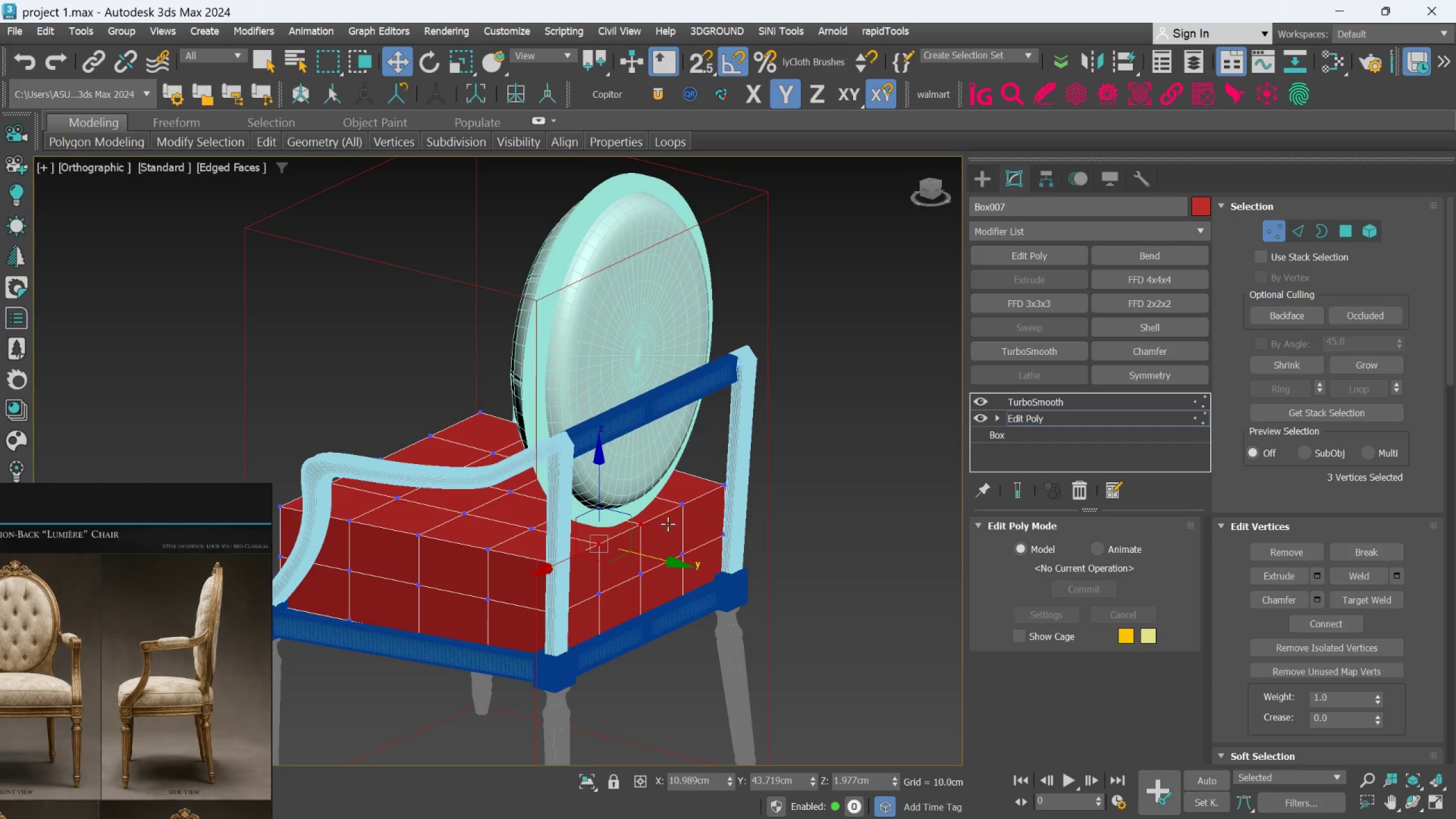 
hold_key(key=ControlLeft, duration=1.19)
left_click([696, 508])
 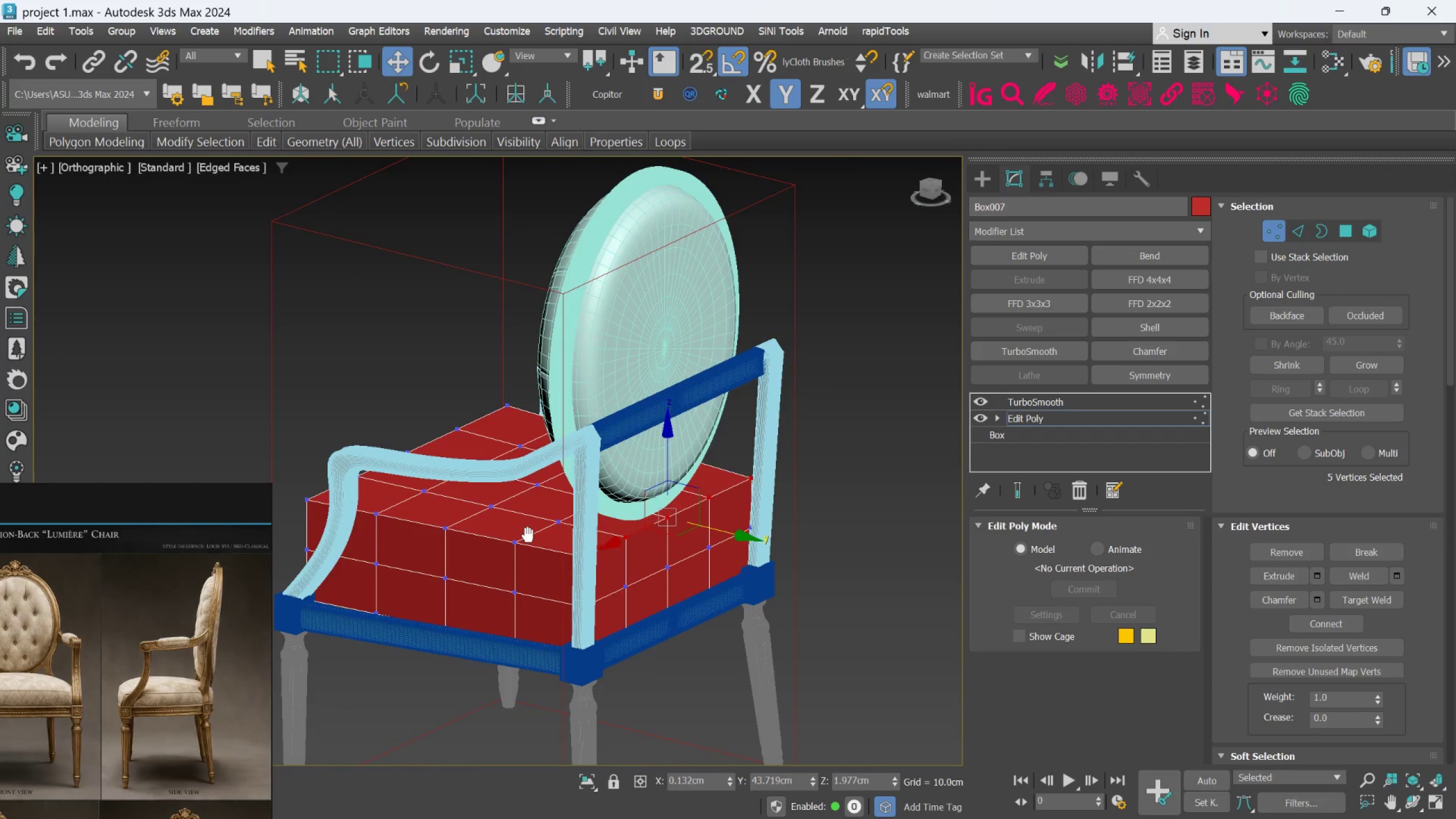 
hold_key(key=AltLeft, duration=0.47)
 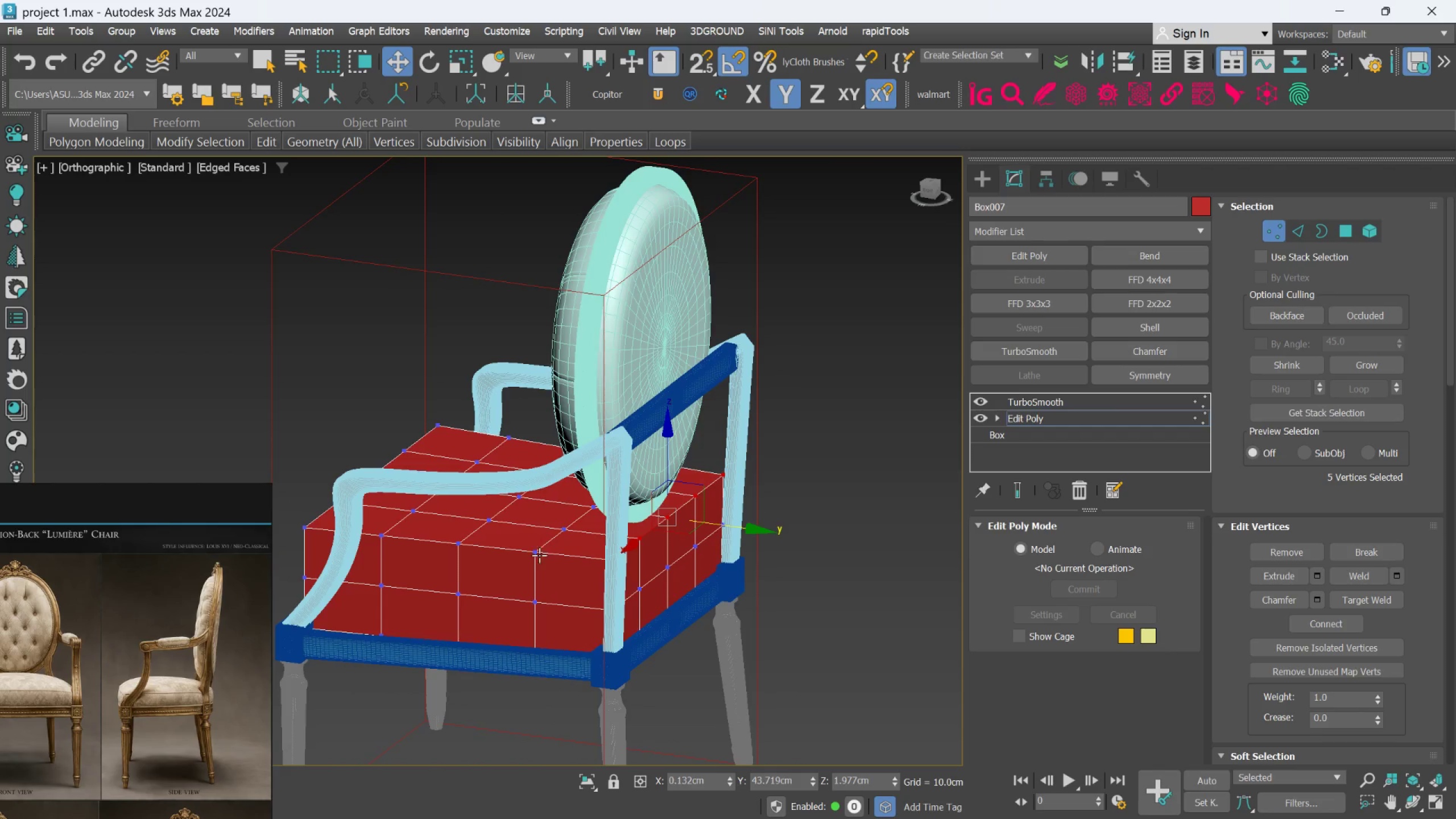 
hold_key(key=ControlLeft, duration=0.97)
 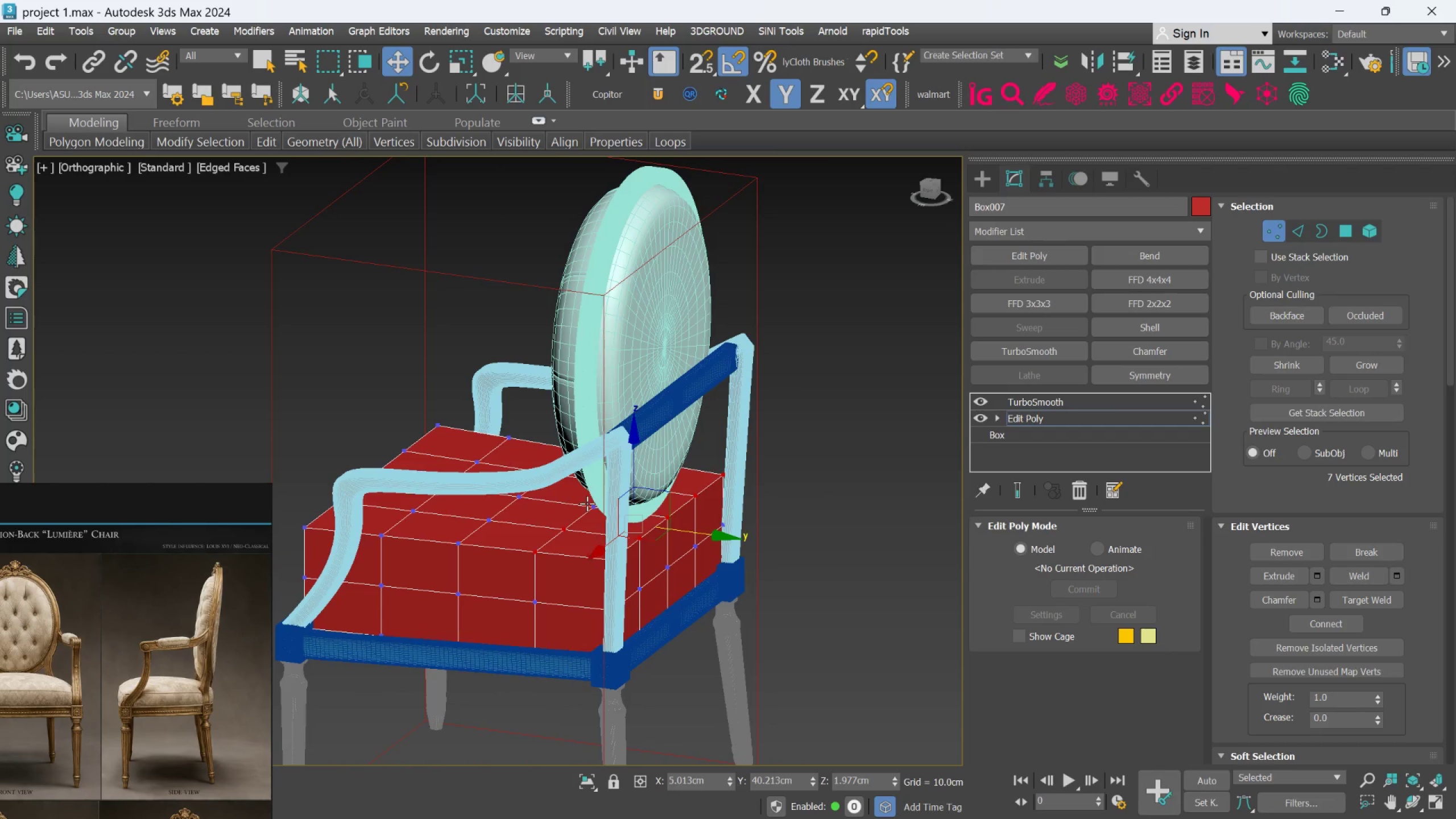 
hold_key(key=AltLeft, duration=0.44)
 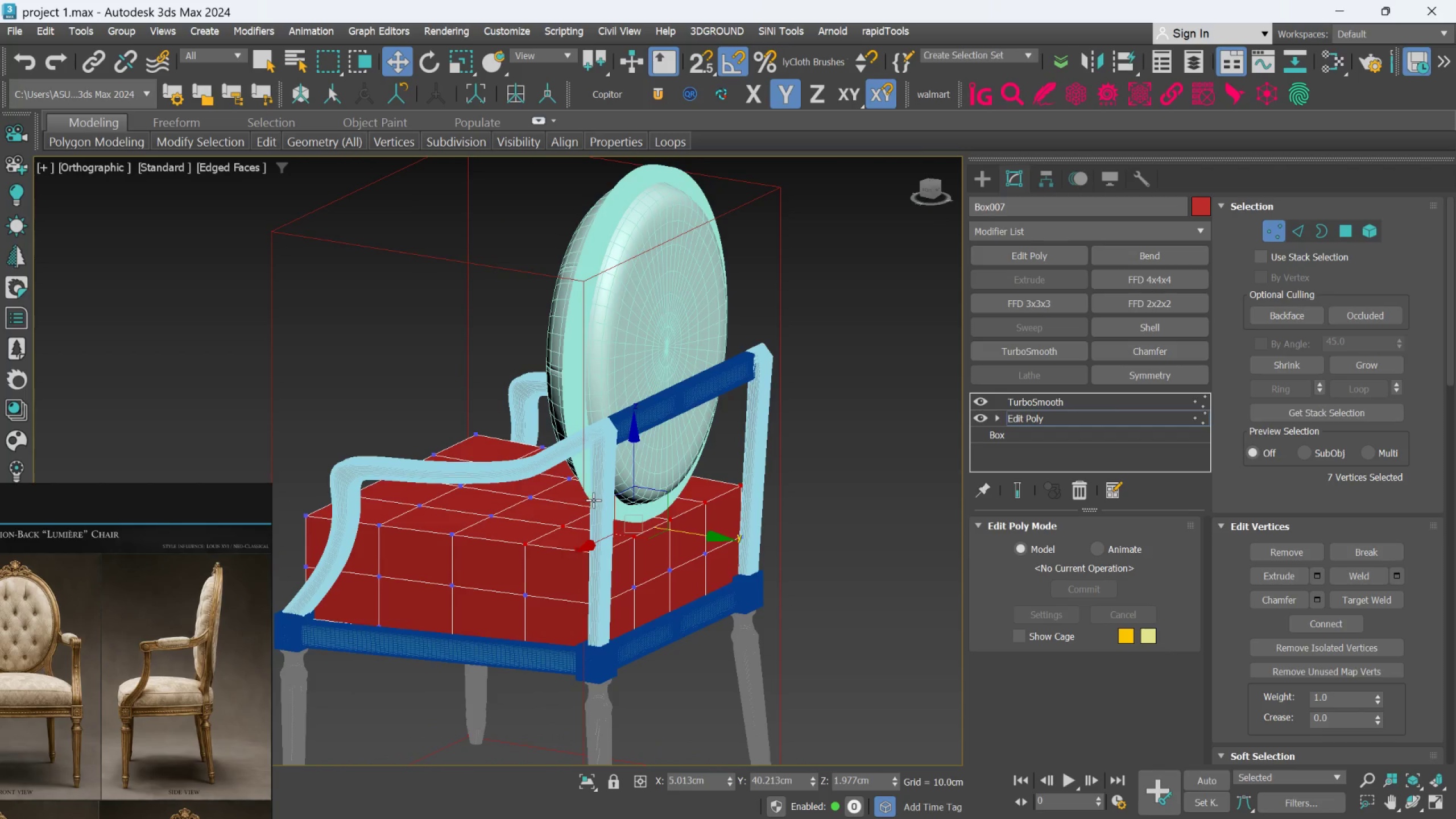 
hold_key(key=ControlLeft, duration=0.33)
 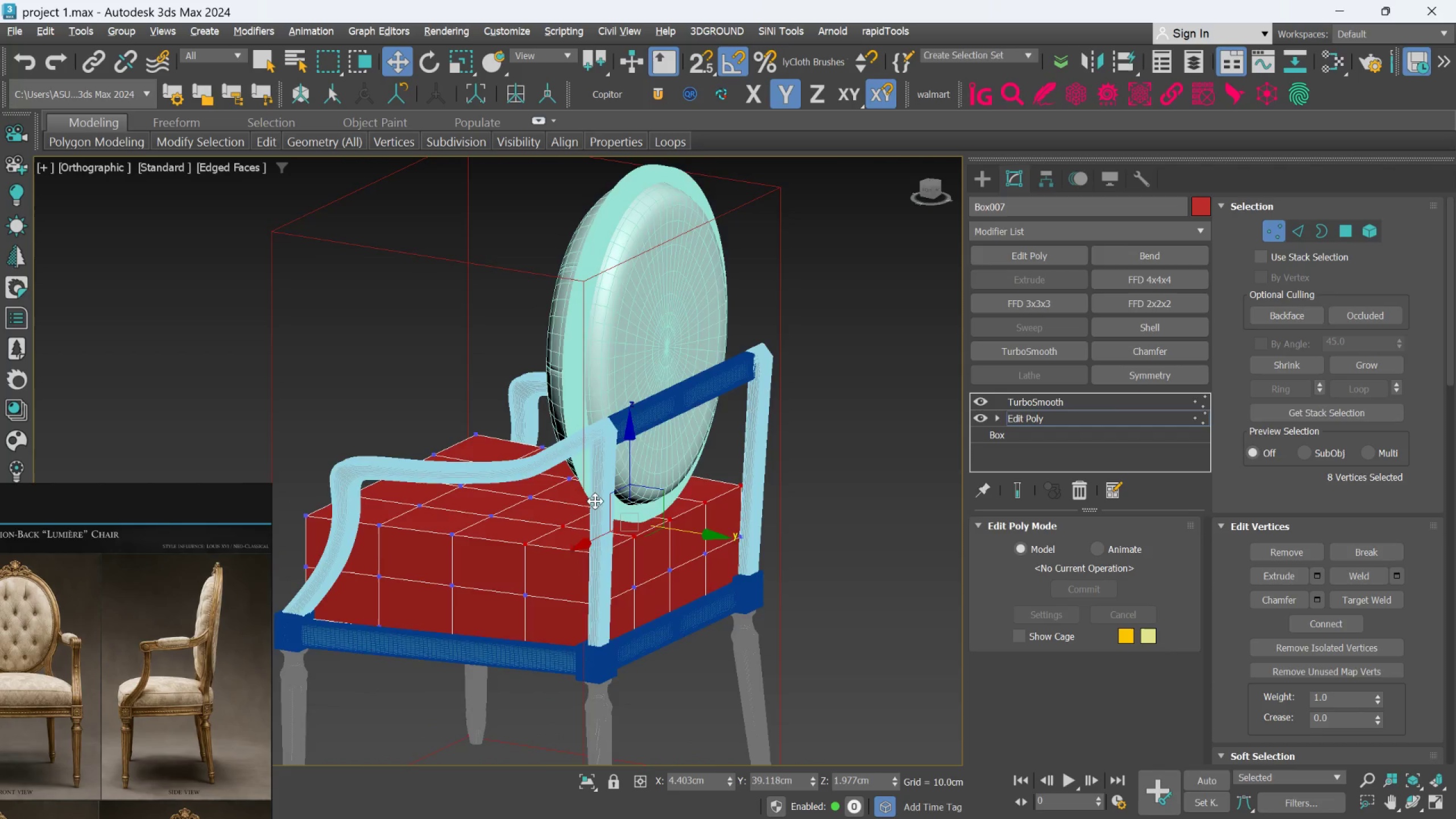 
hold_key(key=AltLeft, duration=0.77)
 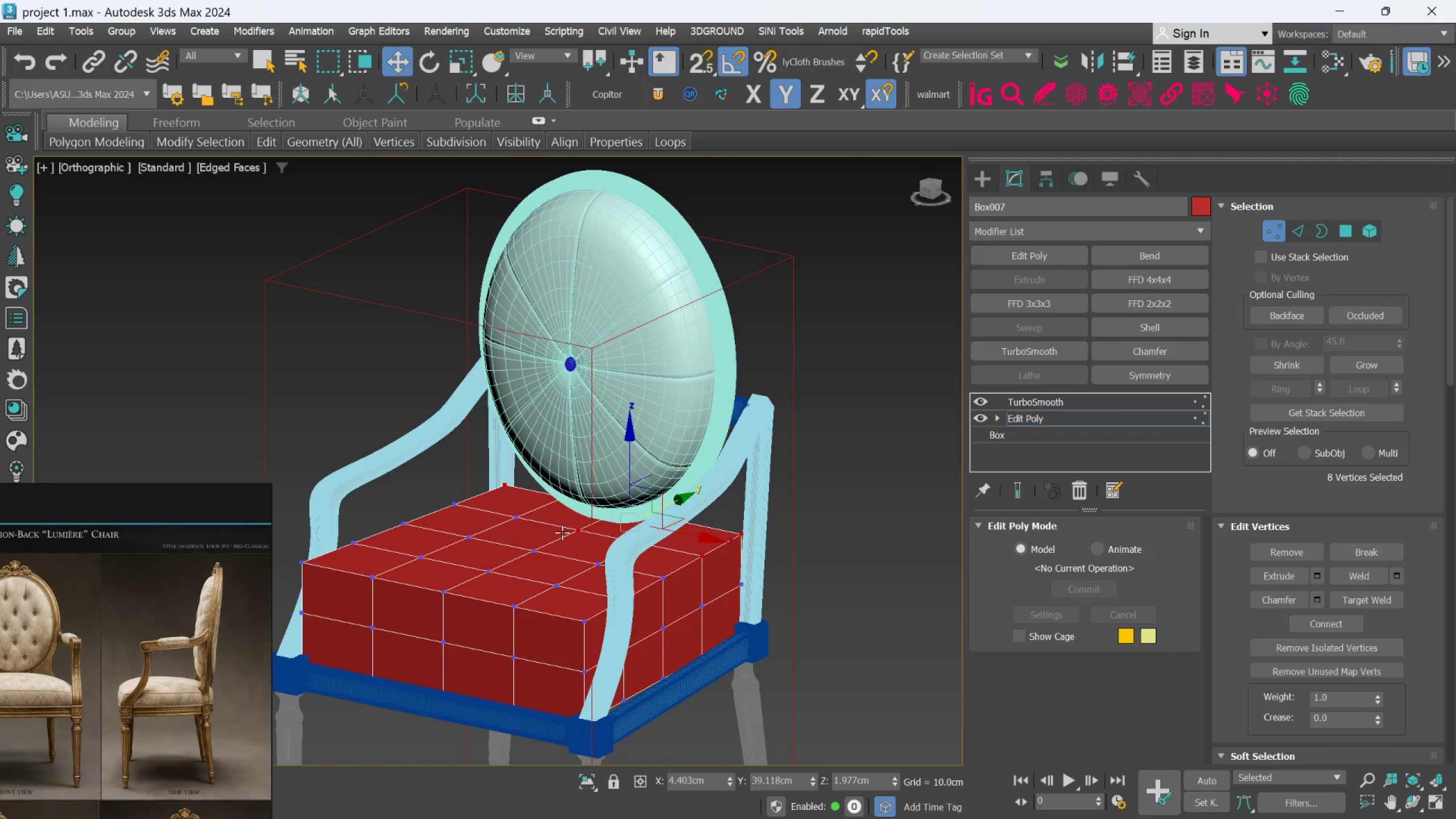 
hold_key(key=ControlLeft, duration=1.0)
left_click([521, 516])
 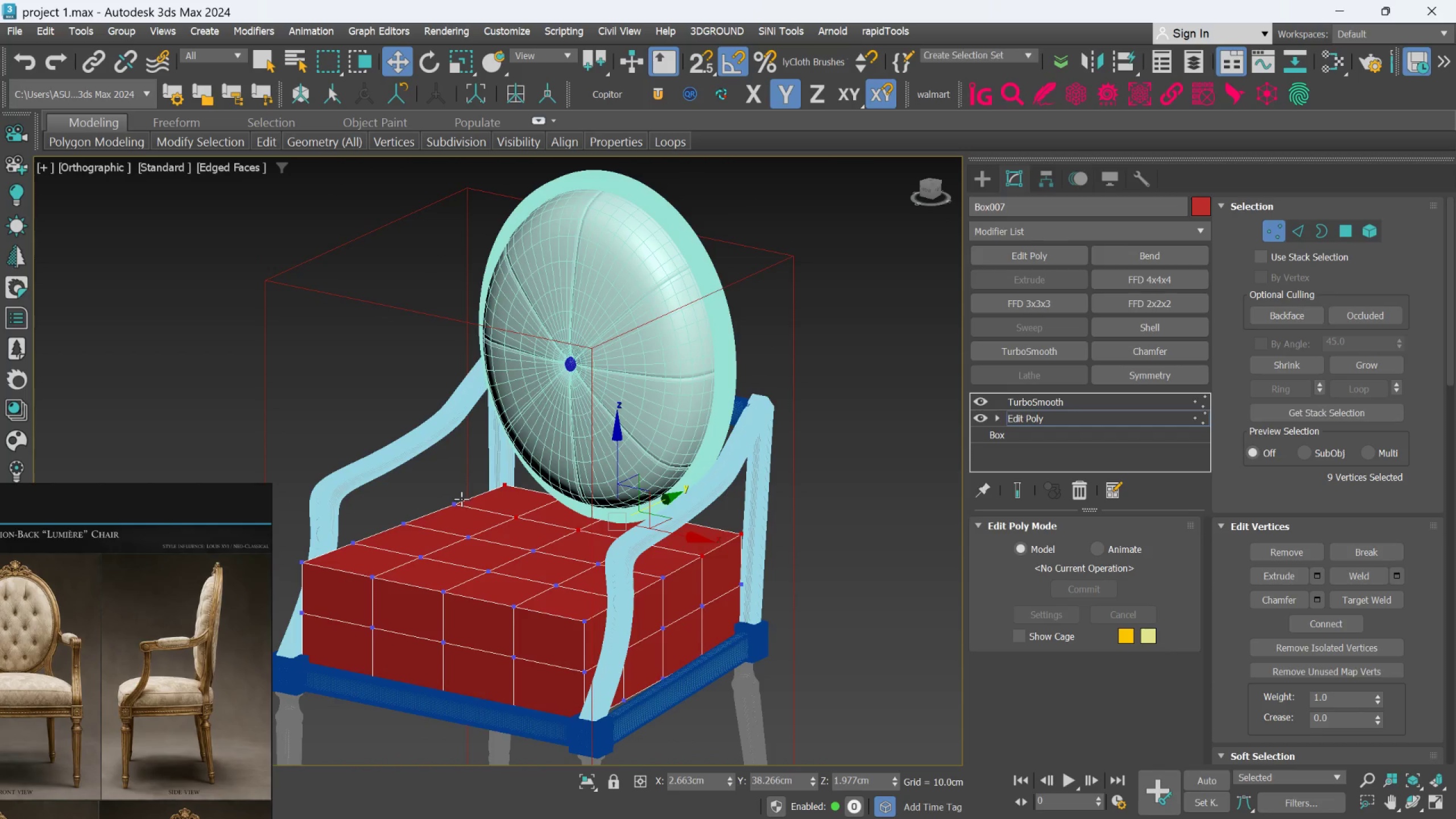 
double_click([461, 499])
 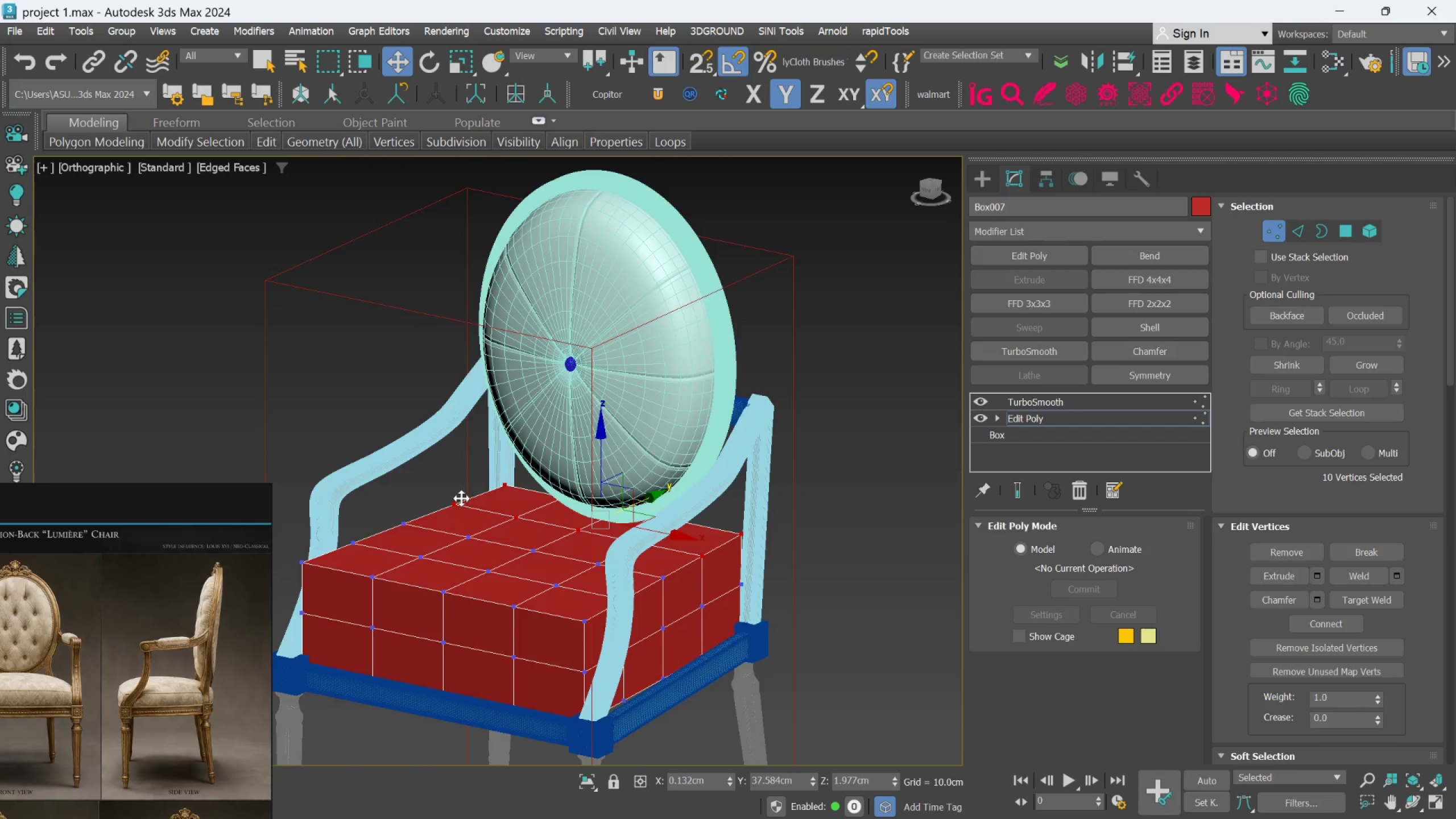 
hold_key(key=AltLeft, duration=0.86)
 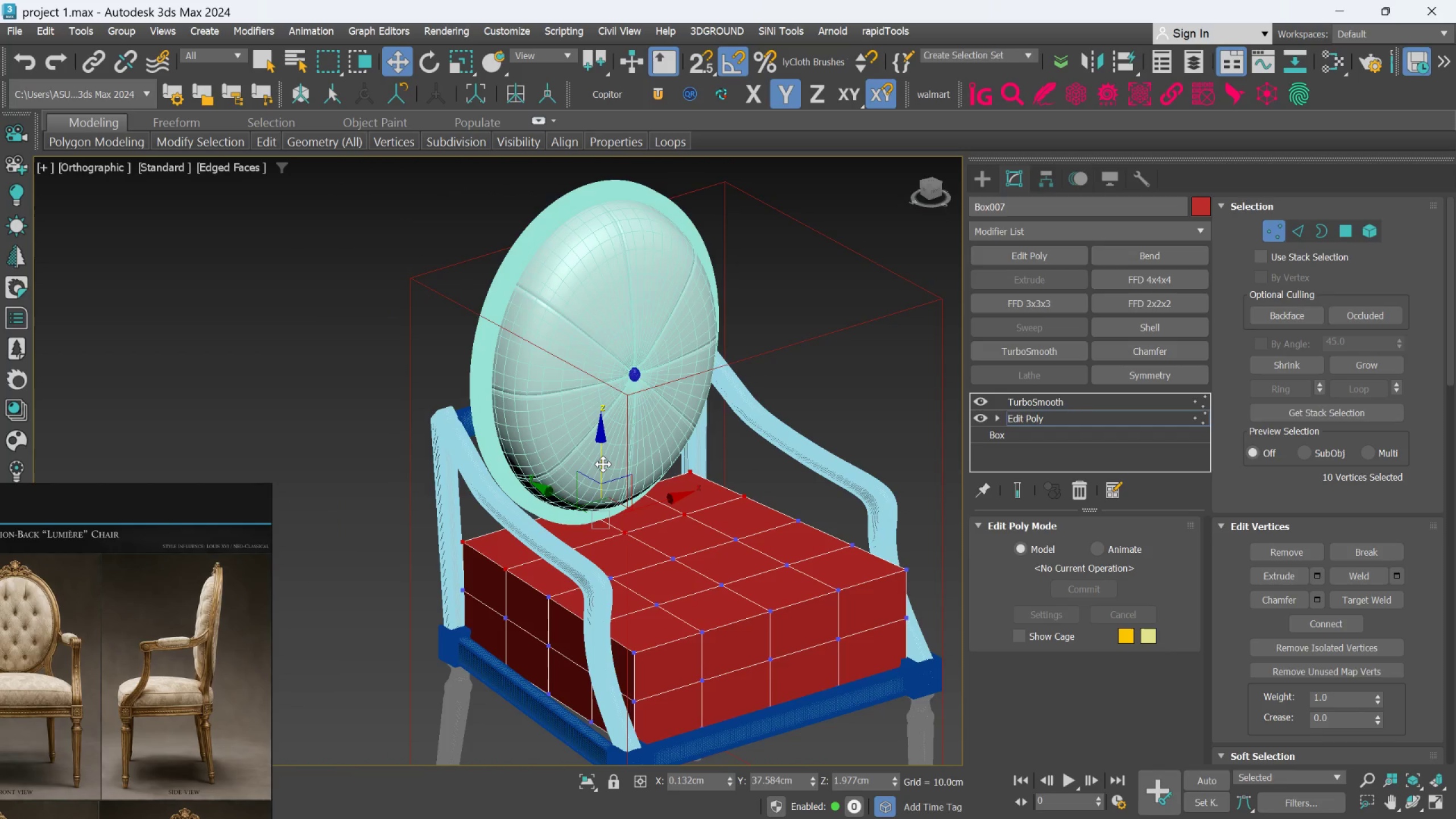 
left_click_drag(start_coordinate=[603, 464], to_coordinate=[602, 475])
 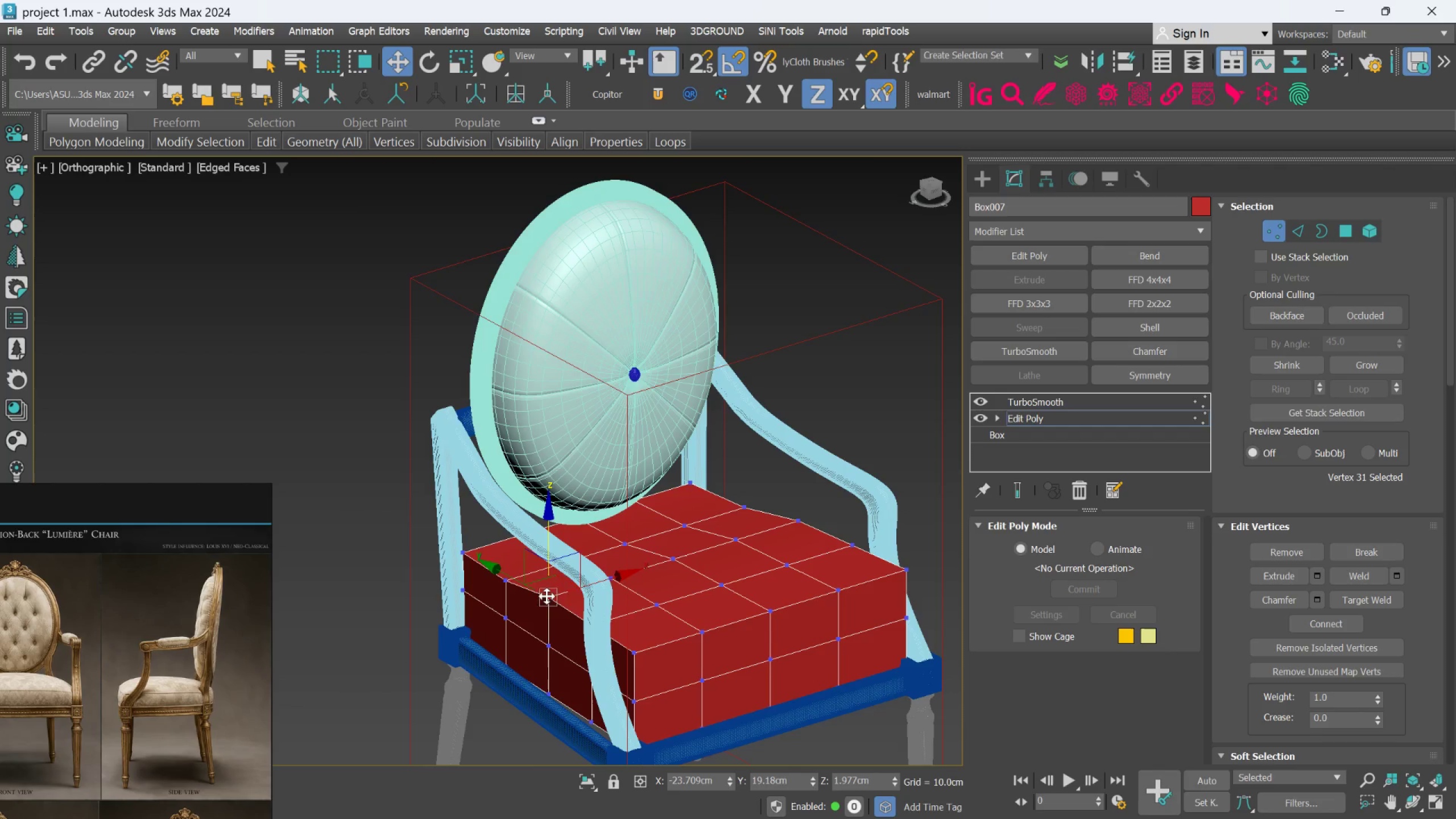 
hold_key(key=ControlLeft, duration=0.92)
left_click([604, 574])
 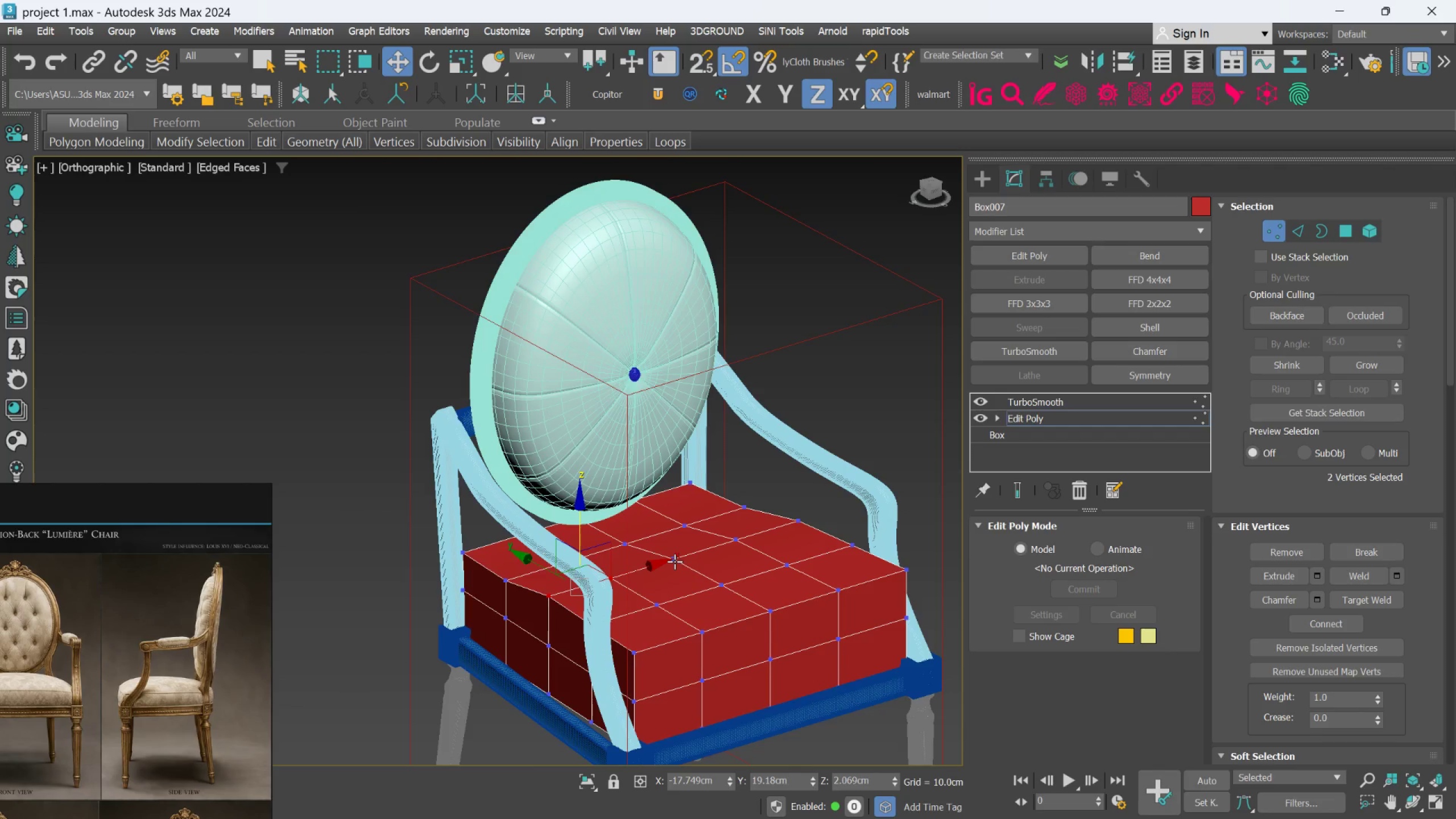 
hold_key(key=ControlLeft, duration=1.5)
left_click([676, 560])
 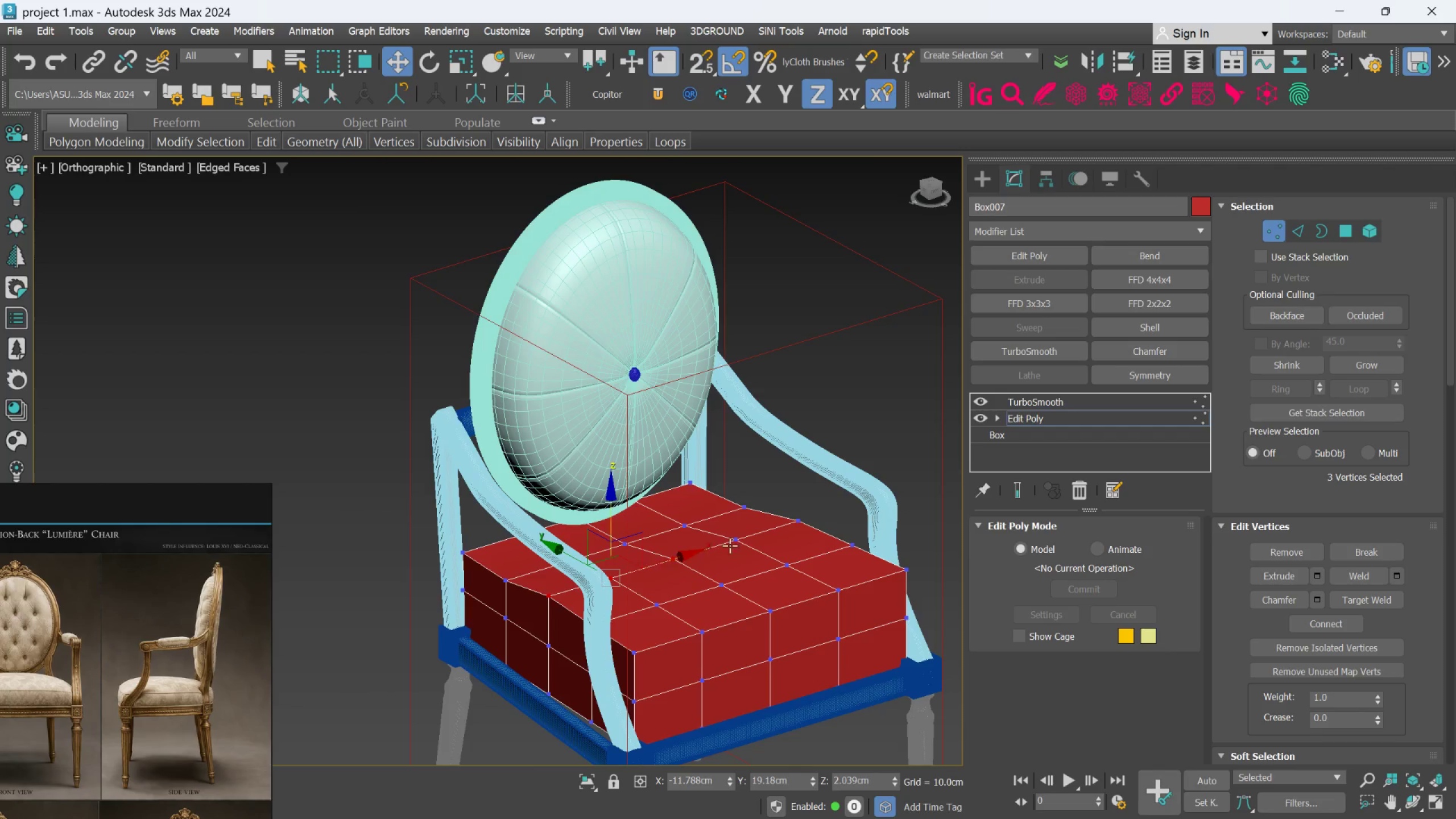 
left_click([734, 543])
 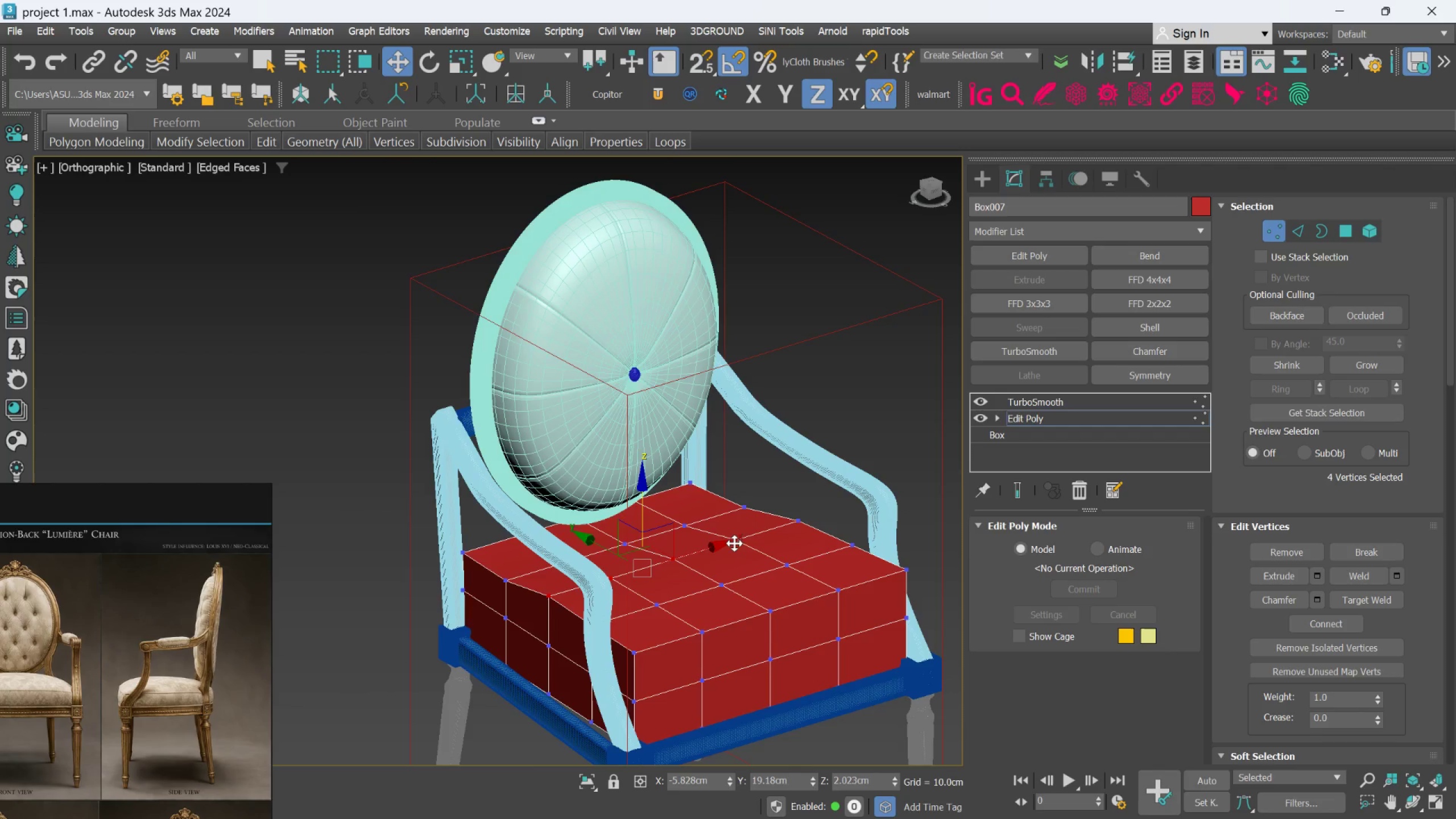 
hold_key(key=ControlLeft, duration=1.11)
triple_click([798, 522])
 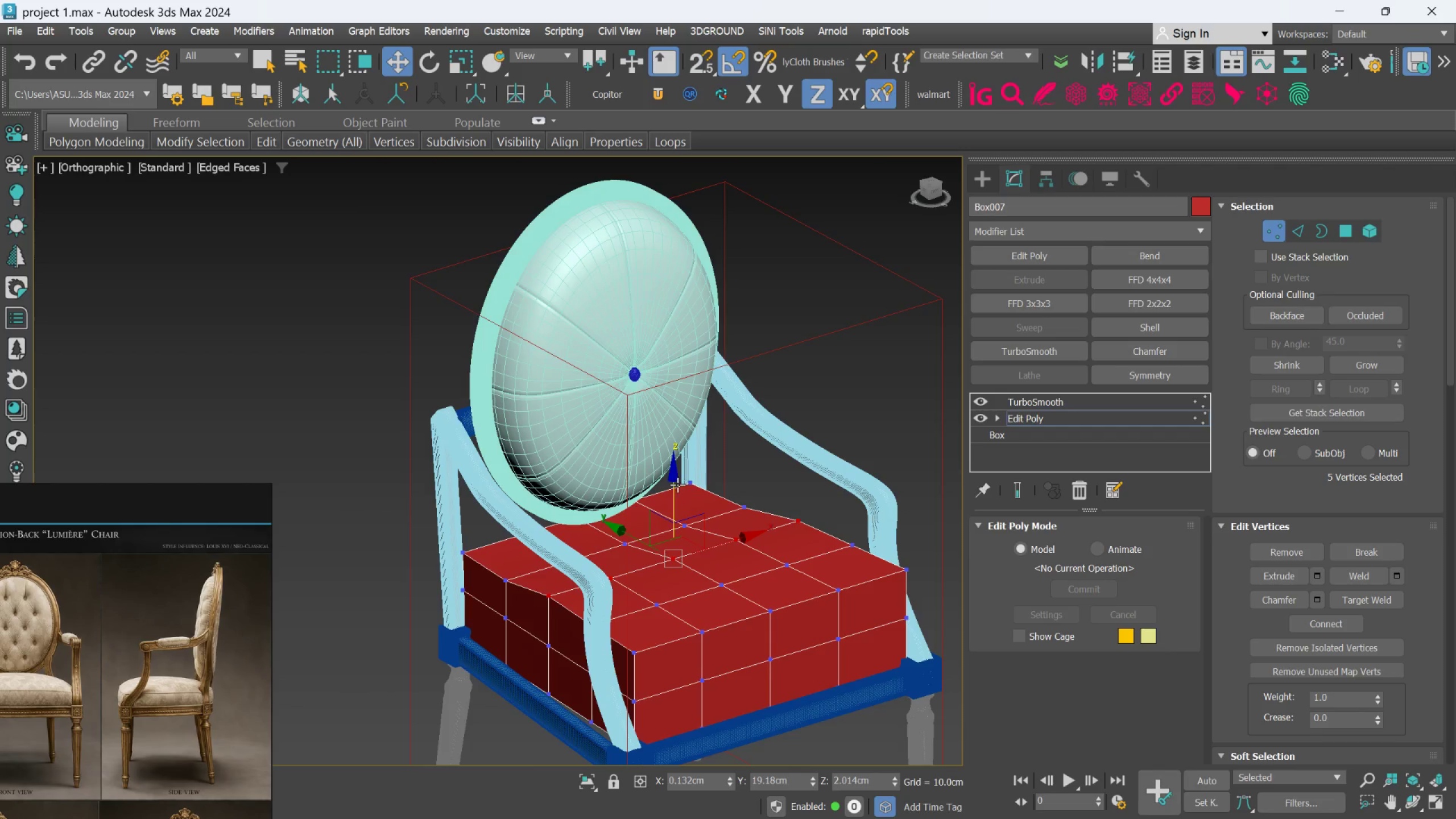 
left_click_drag(start_coordinate=[677, 485], to_coordinate=[677, 487])
 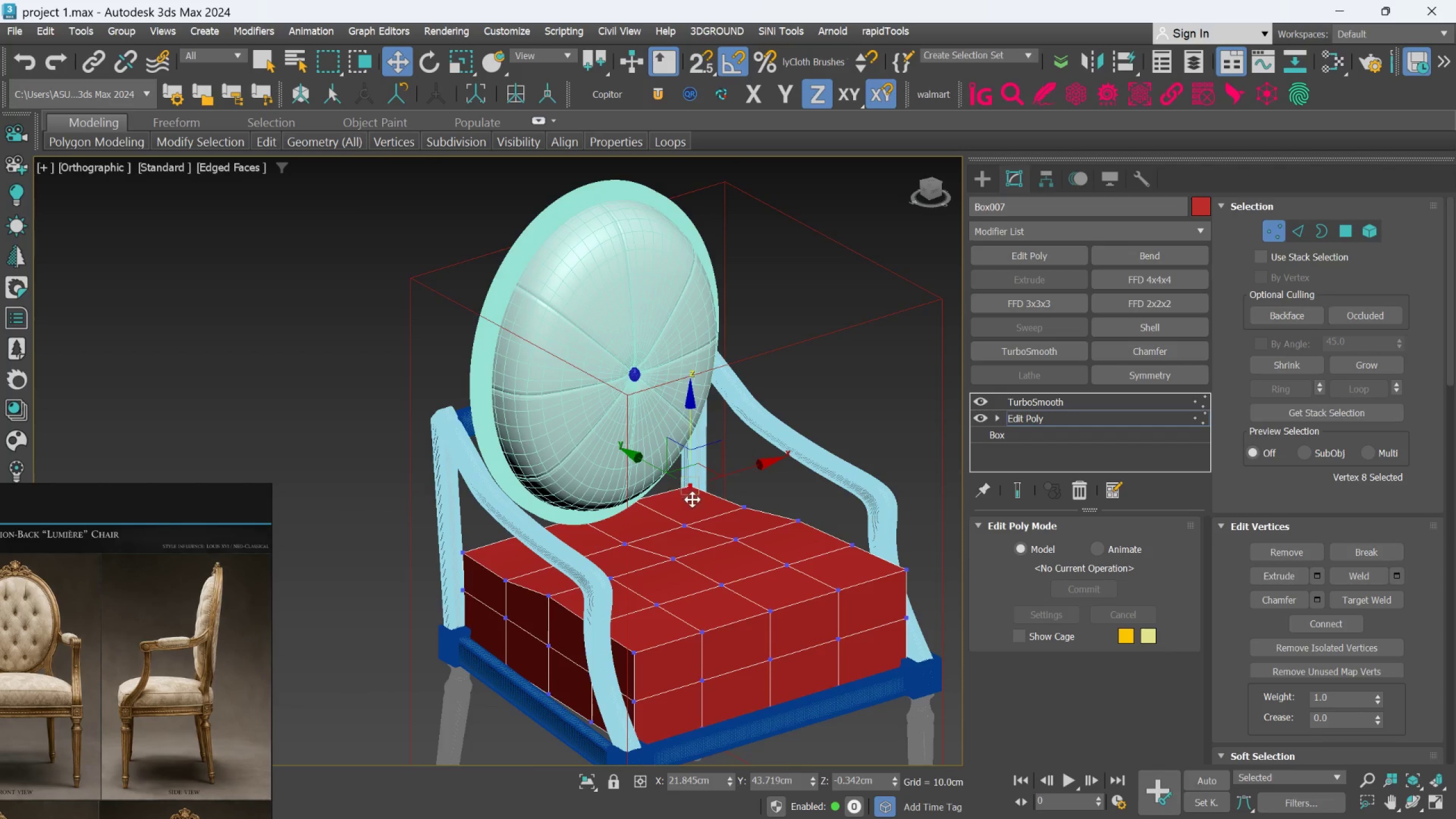 
key(Control+Z)
 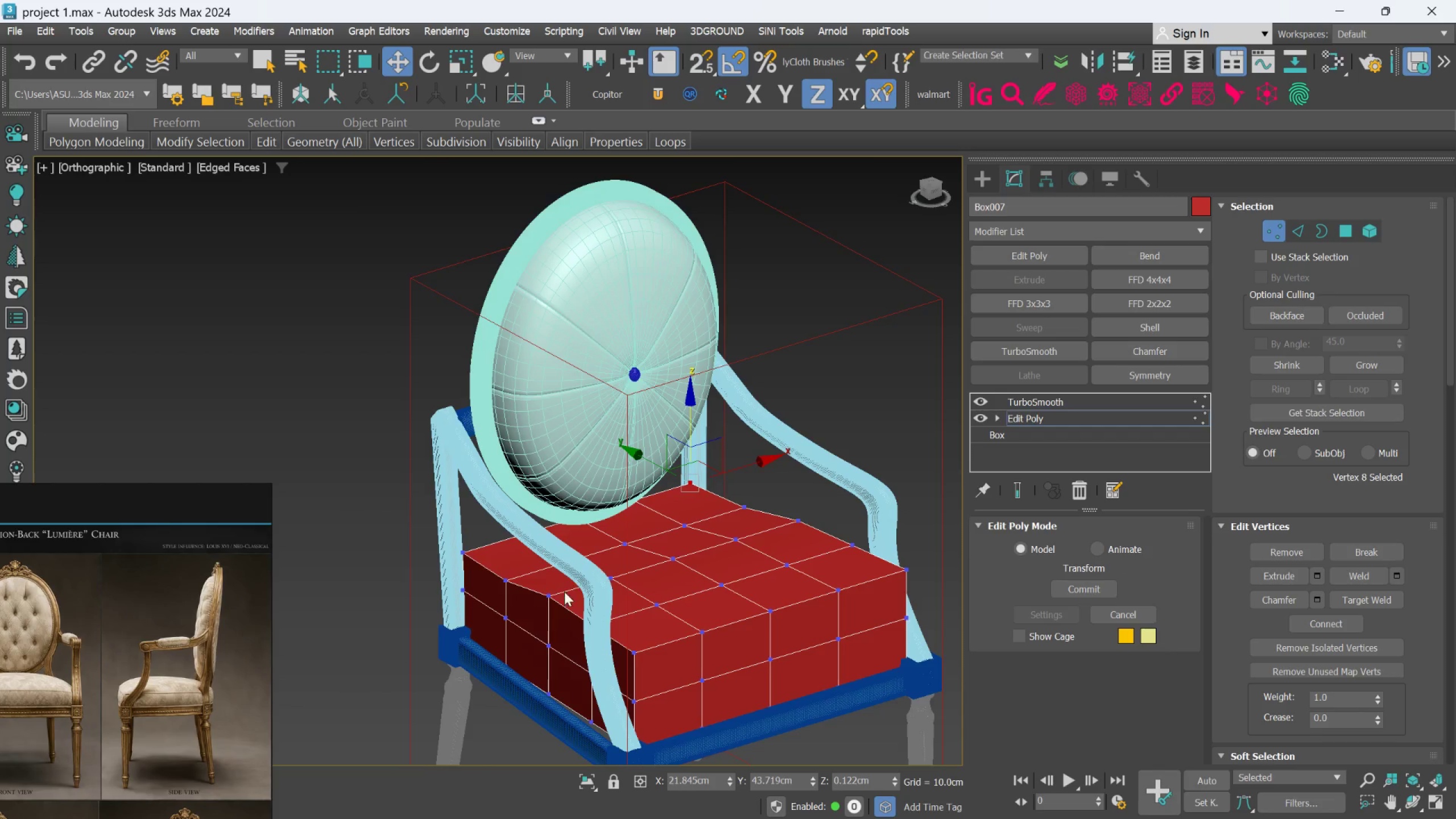 
left_click([551, 593])
 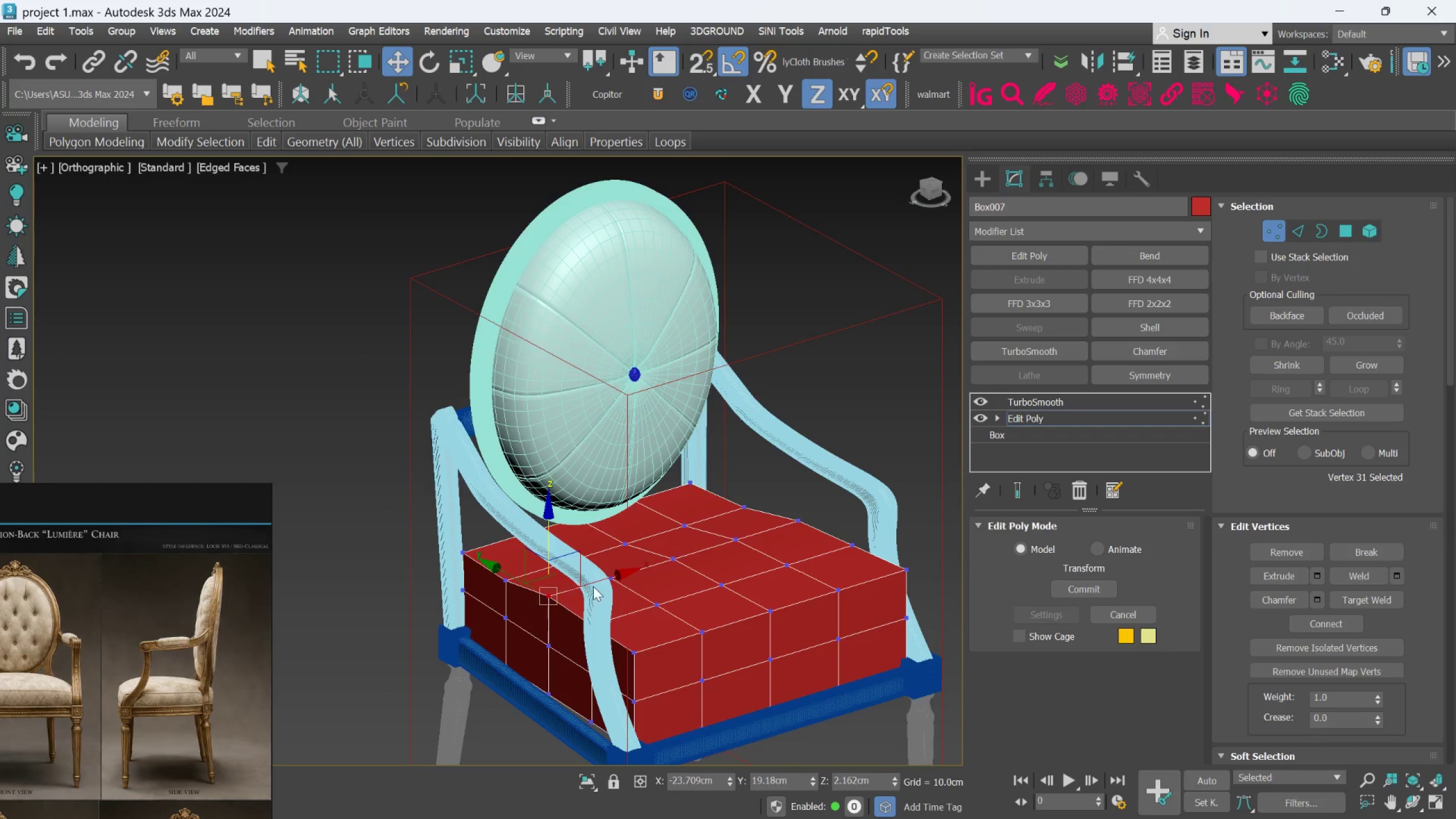 
hold_key(key=ControlLeft, duration=1.5)
left_click([606, 582])
 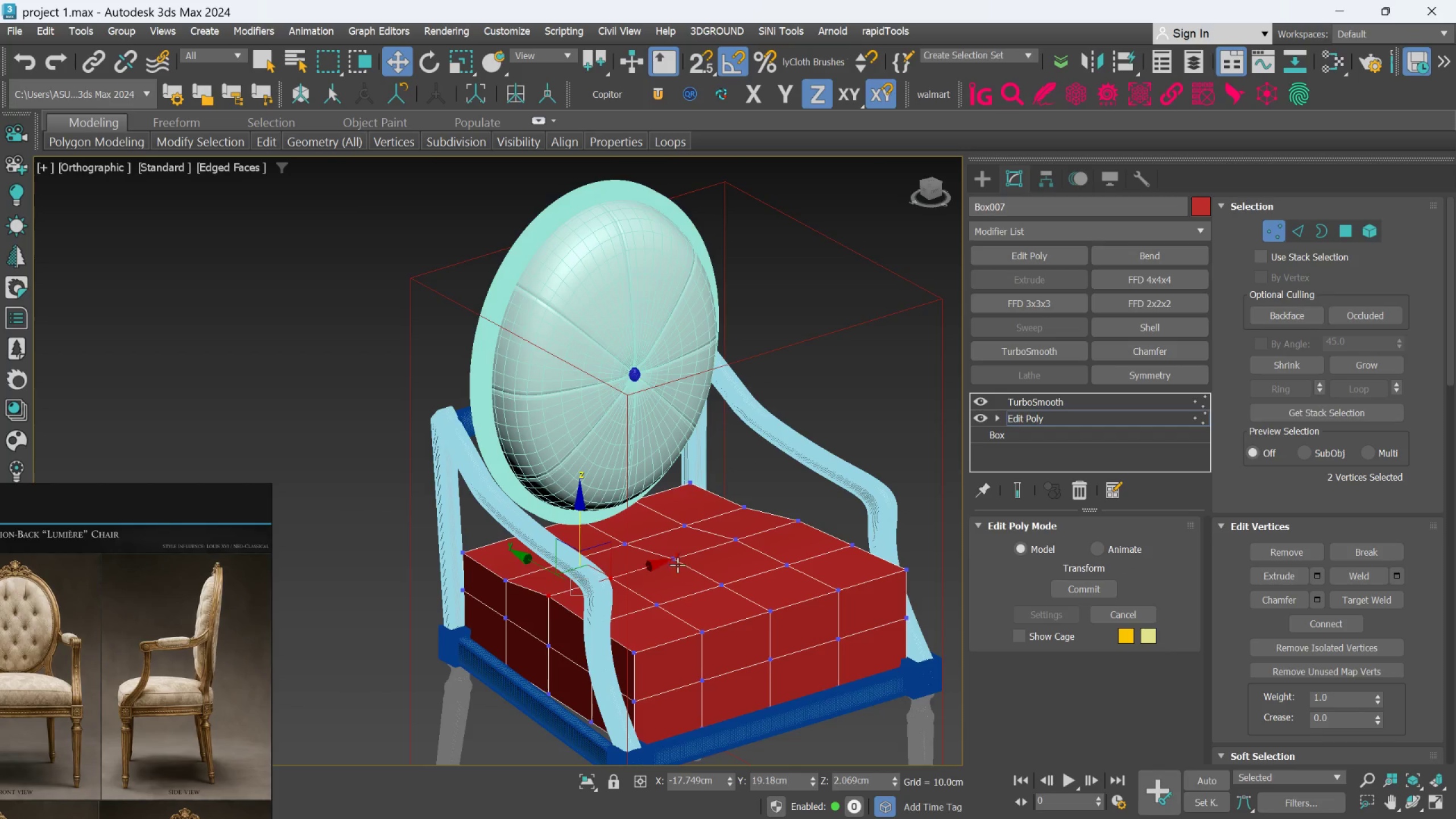 
left_click([681, 563])
 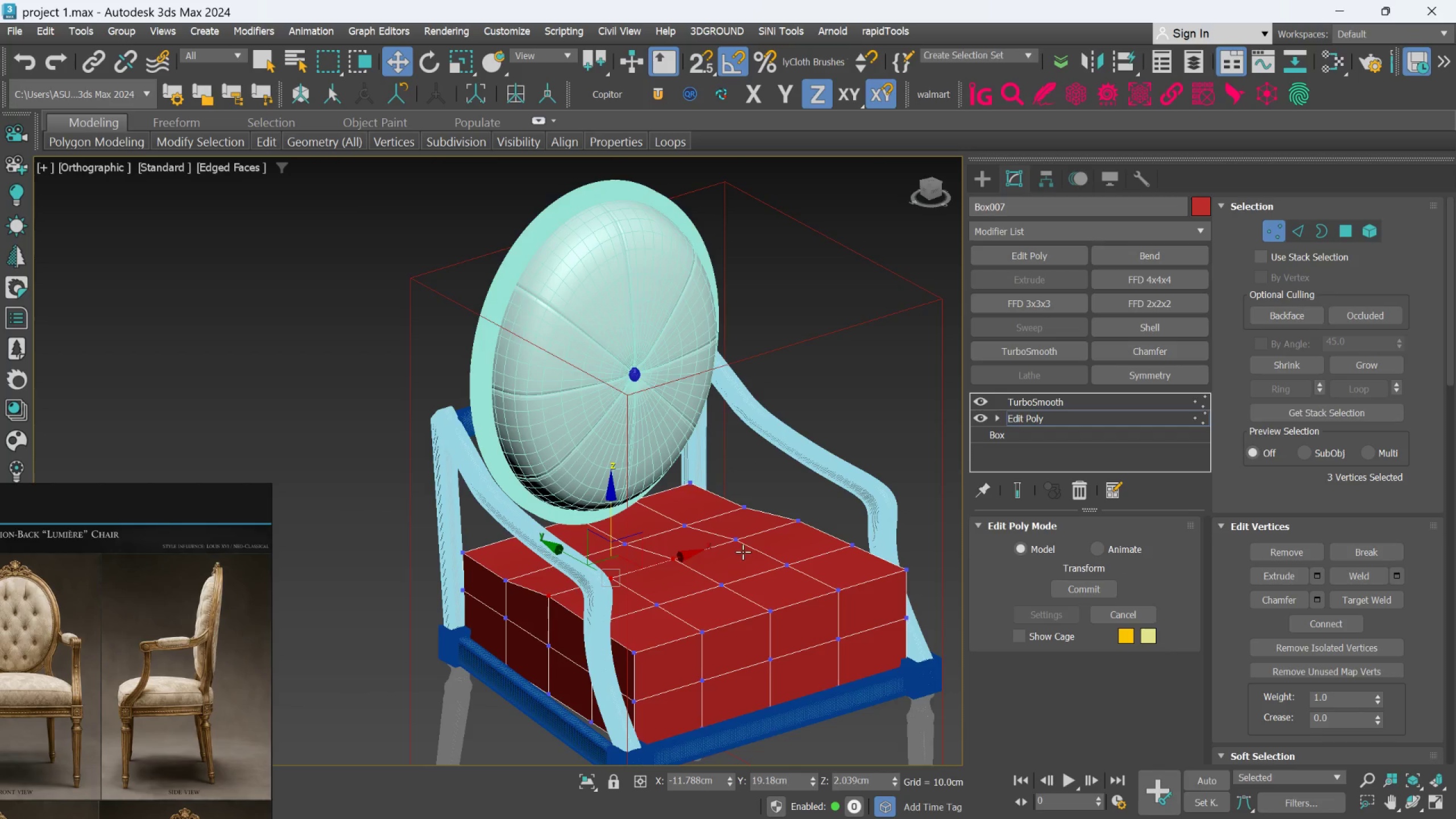 
hold_key(key=ControlLeft, duration=1.11)
left_click([744, 545])
 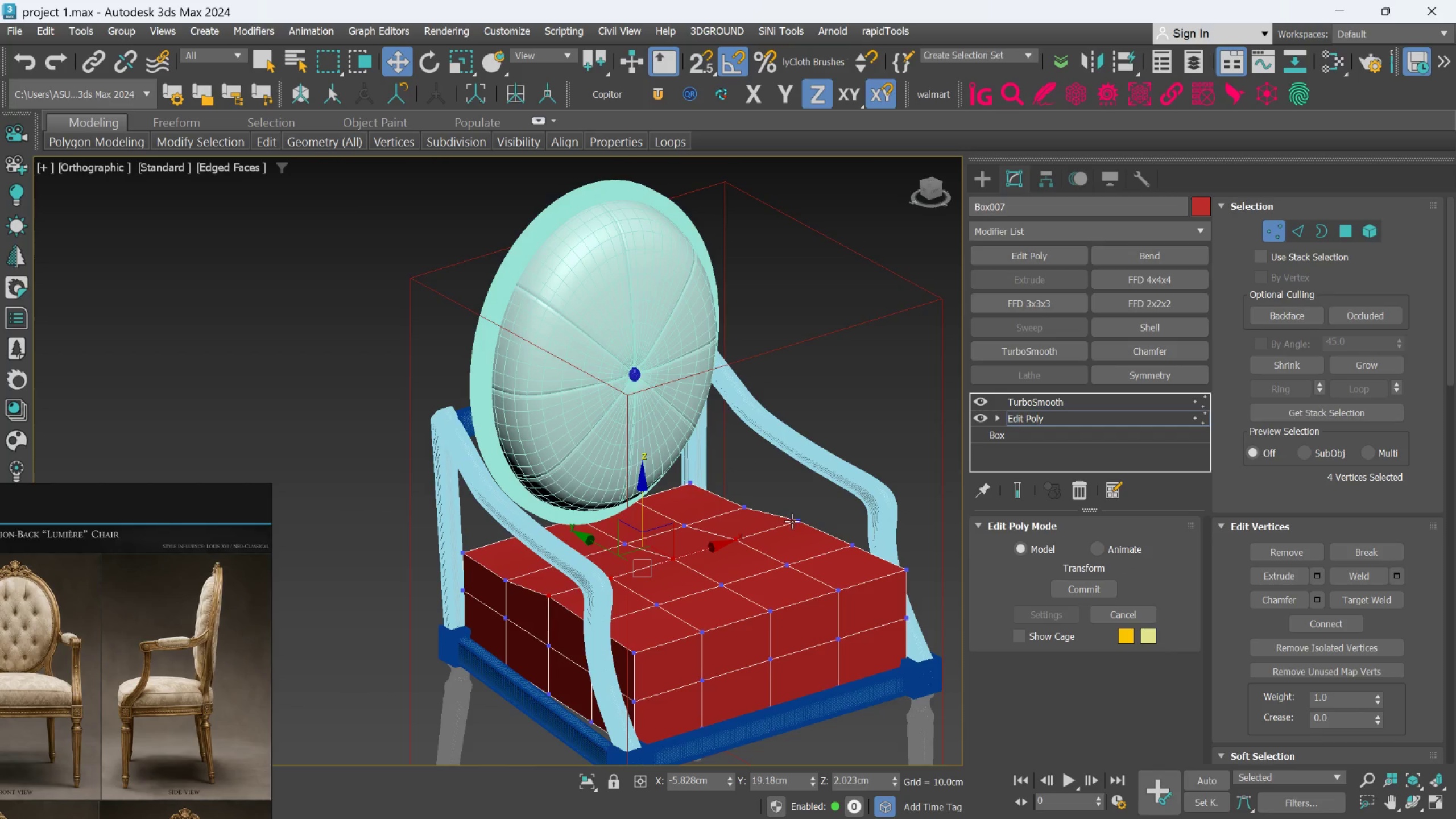 
left_click([796, 518])
 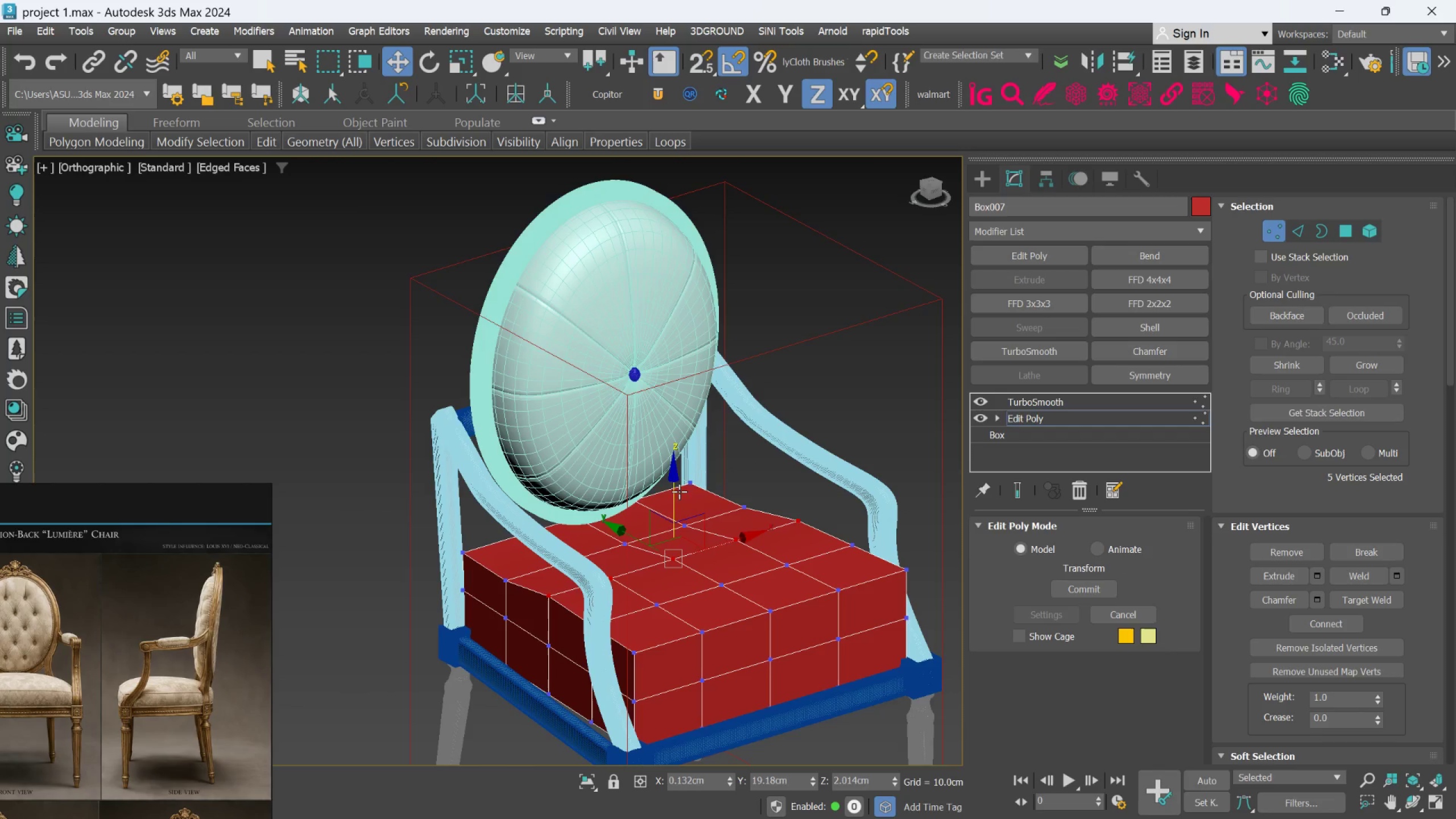 
left_click_drag(start_coordinate=[676, 491], to_coordinate=[675, 498])
 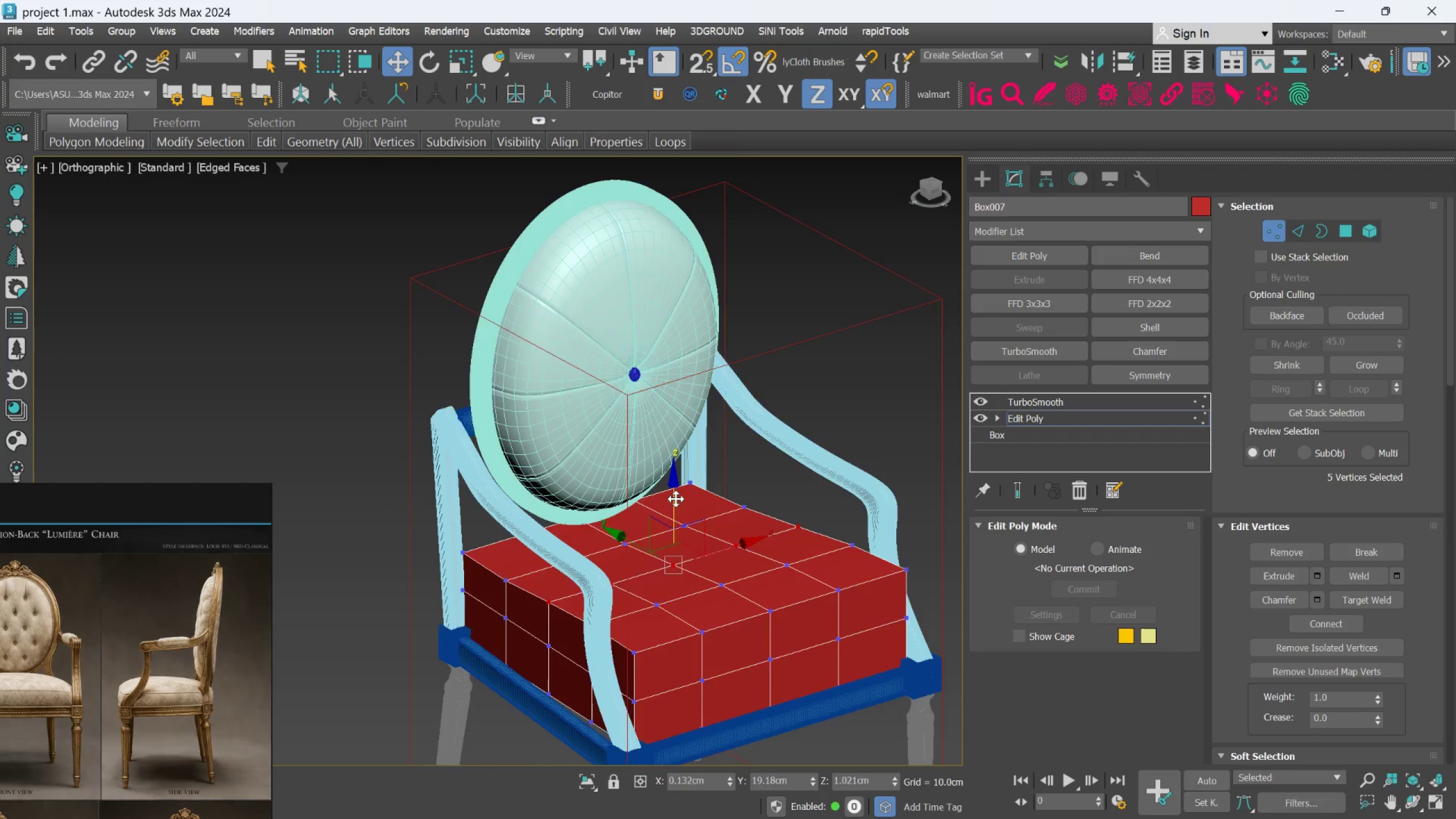 
scroll: coordinate [676, 504], scroll_direction: down, amount: 1.0
 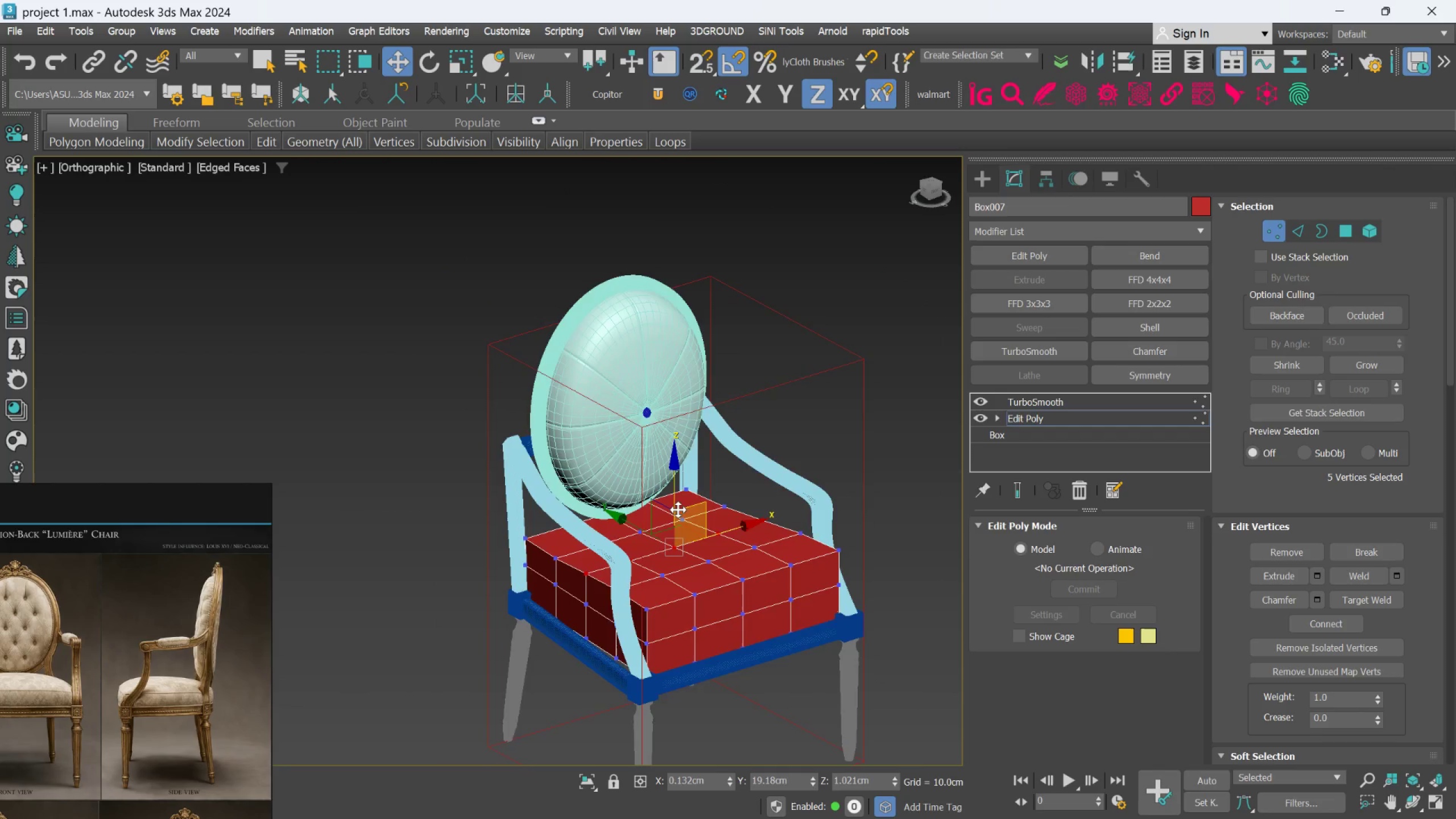 
hold_key(key=AltLeft, duration=0.95)
 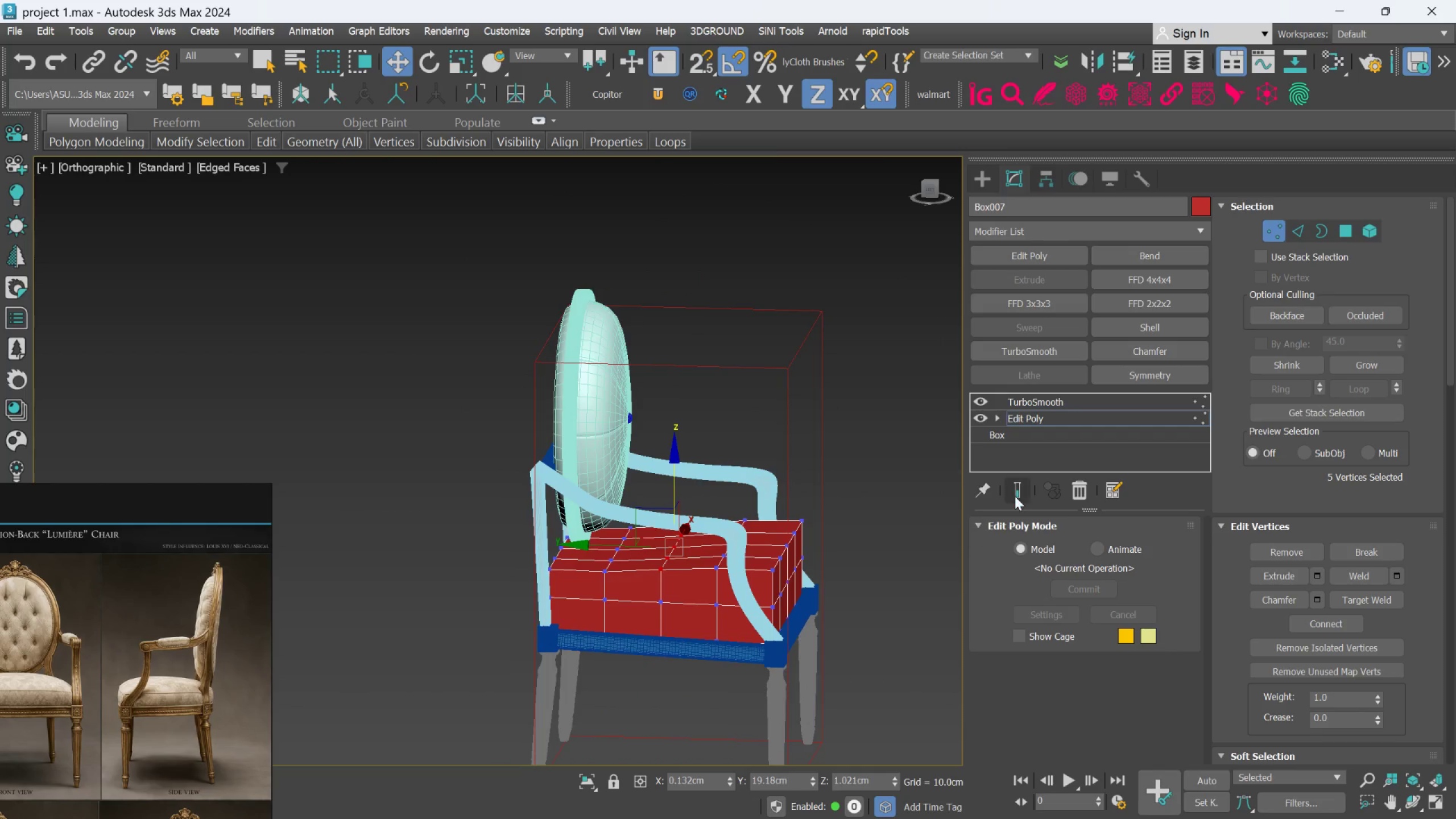 
left_click([1015, 495])
 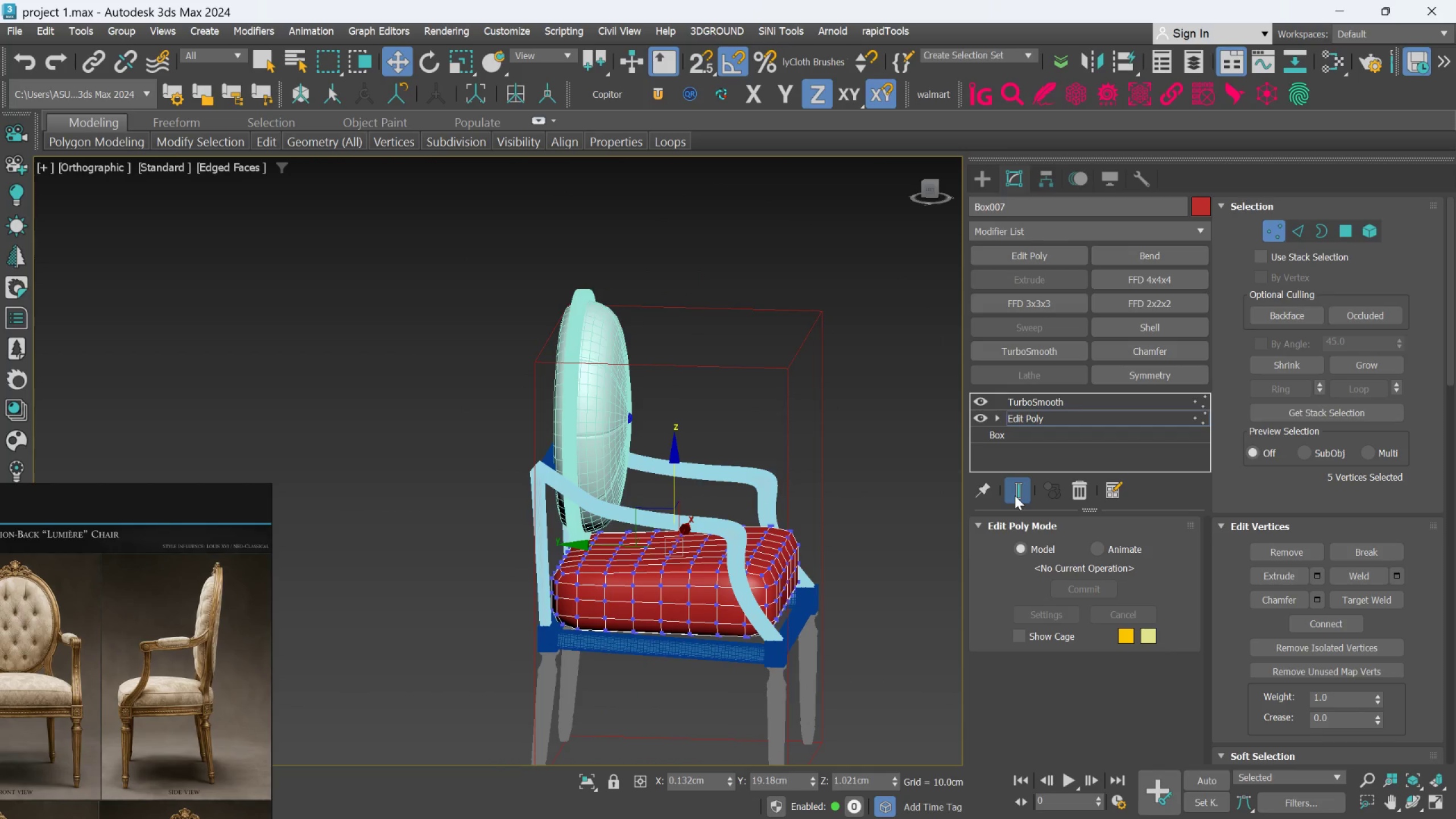 
left_click([1015, 495])
 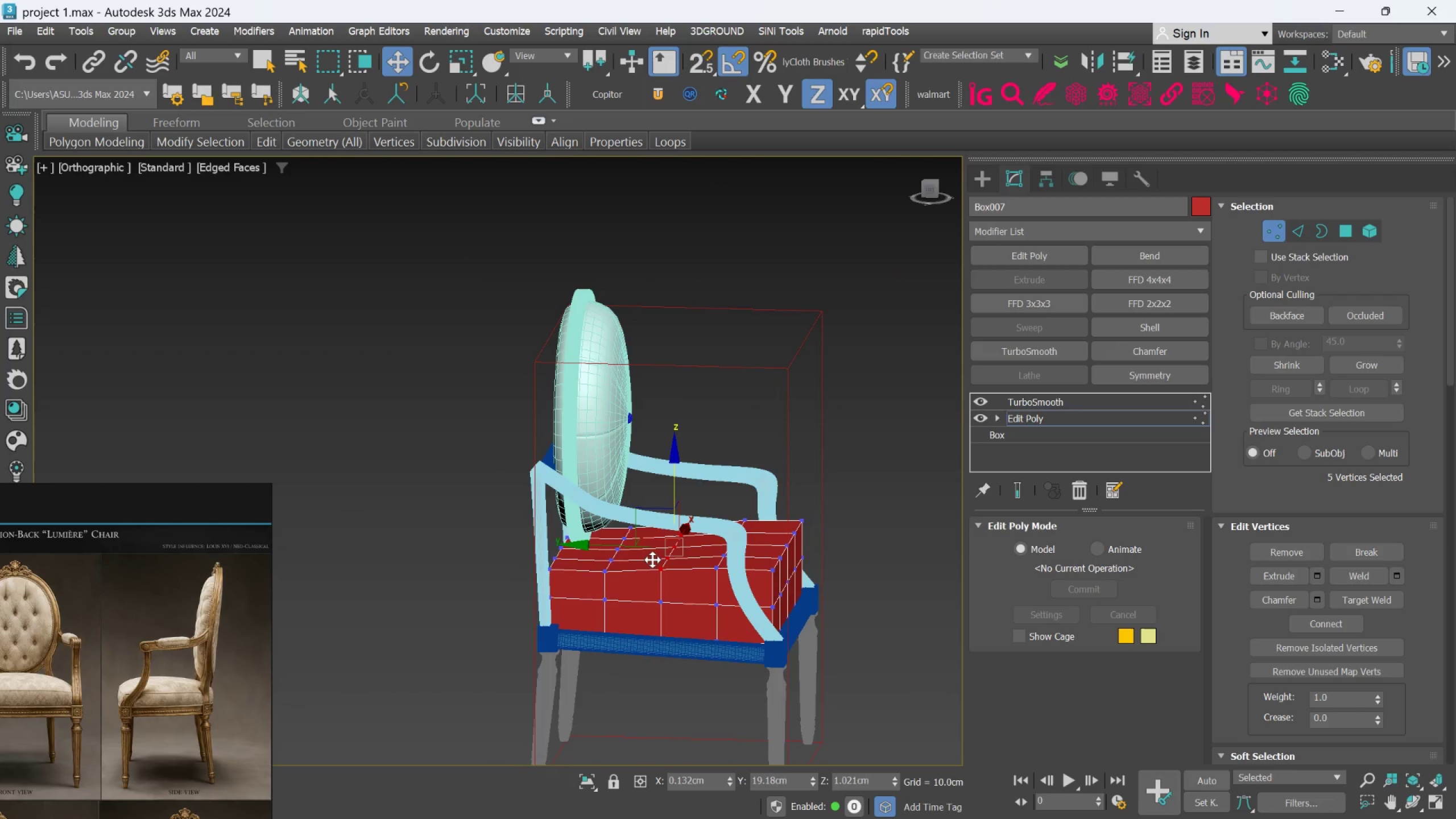 
scroll: coordinate [656, 560], scroll_direction: up, amount: 1.0
 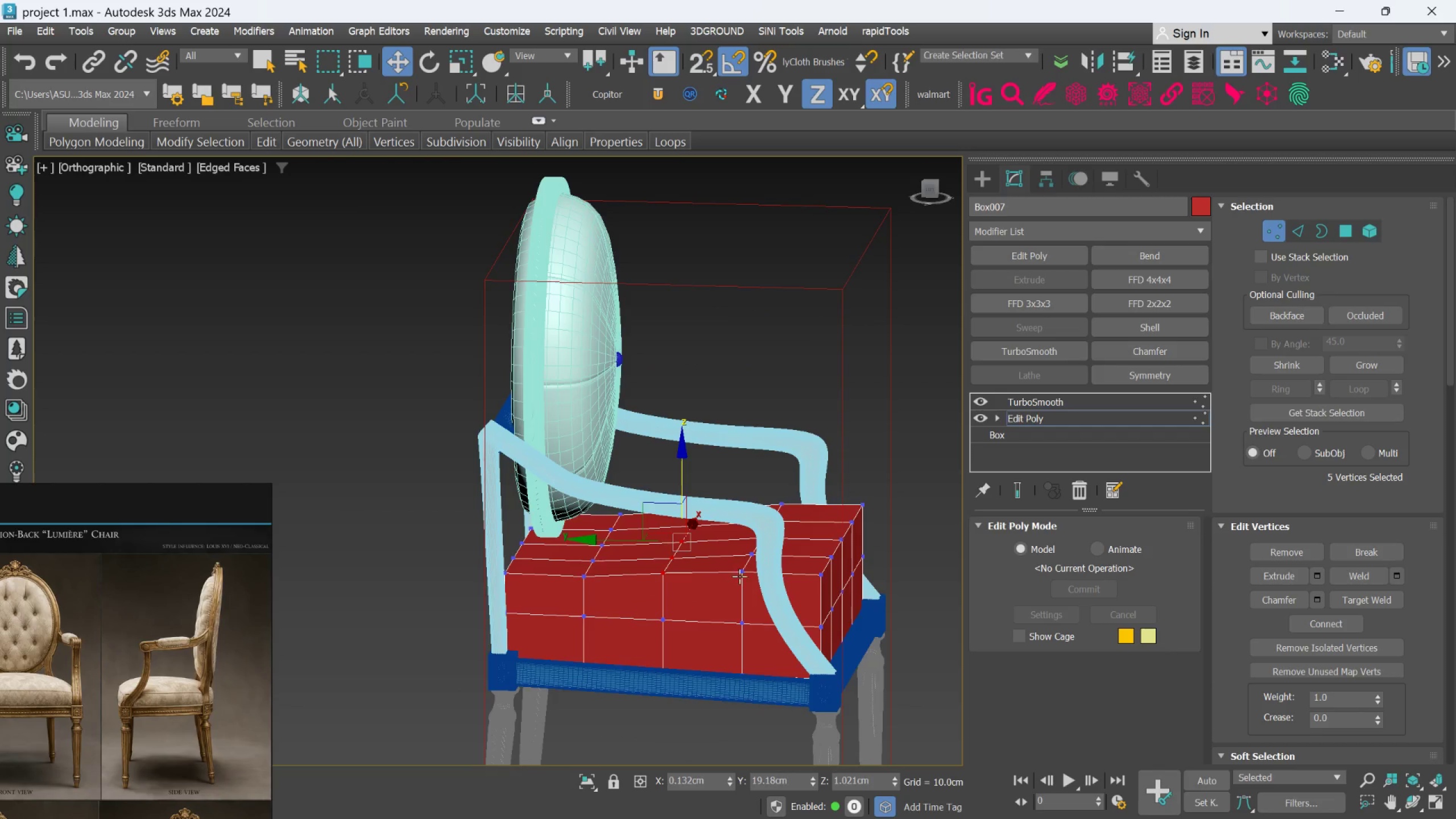 
left_click([743, 573])
 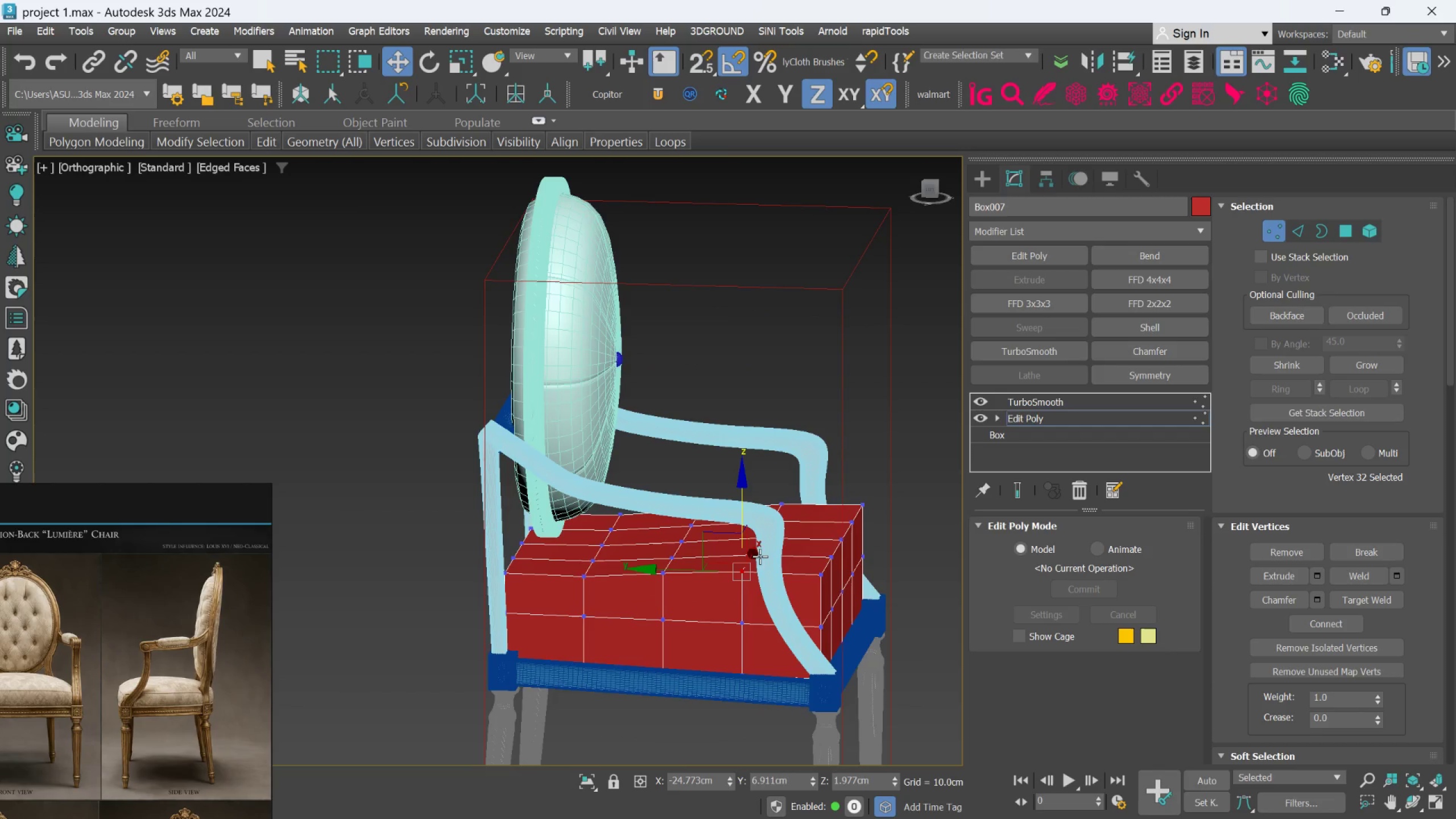 
hold_key(key=AltLeft, duration=0.55)
 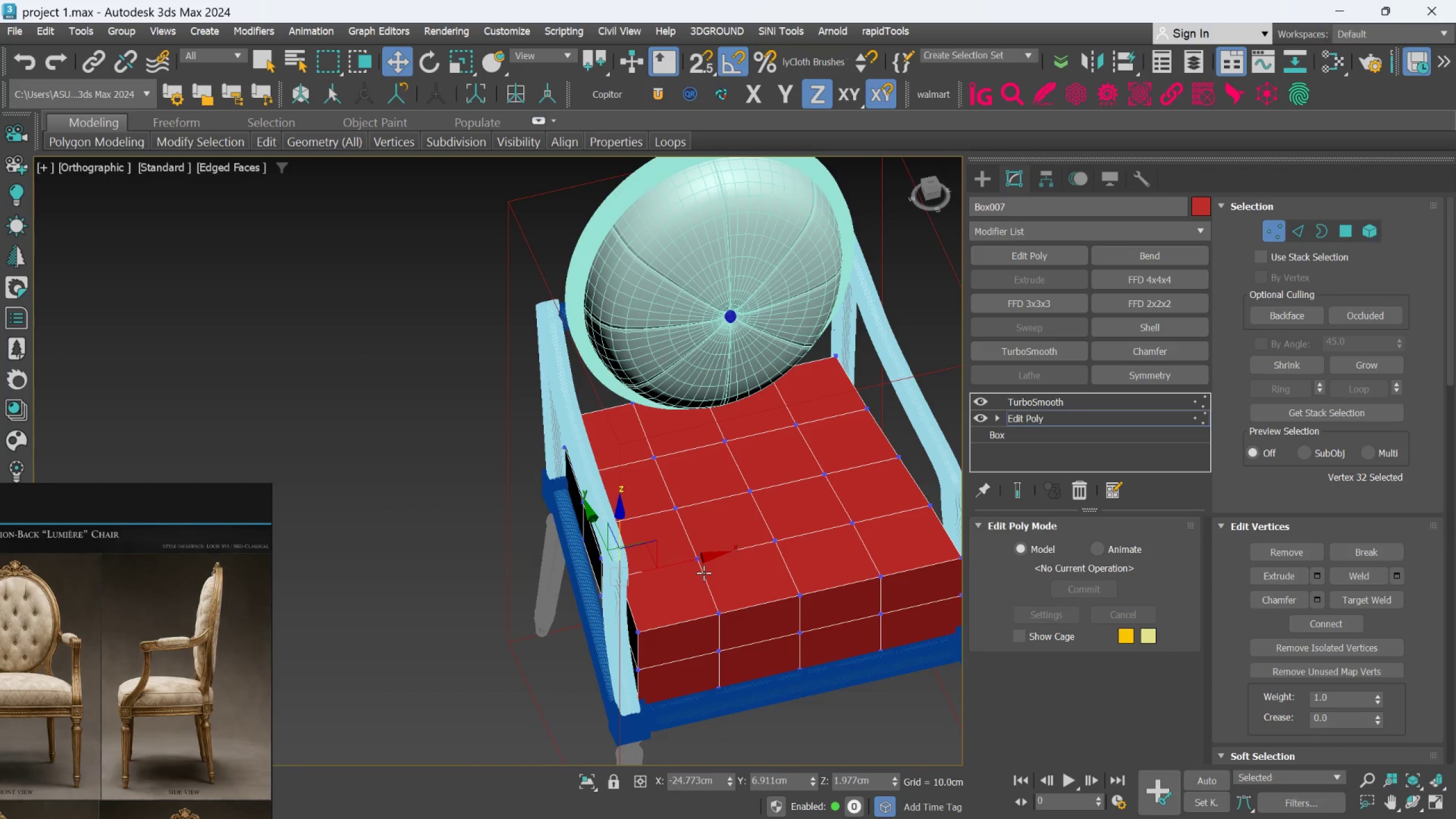 
hold_key(key=AltLeft, duration=2.91)
hold_key(key=ControlLeft, duration=1.5)
left_click([702, 564])
 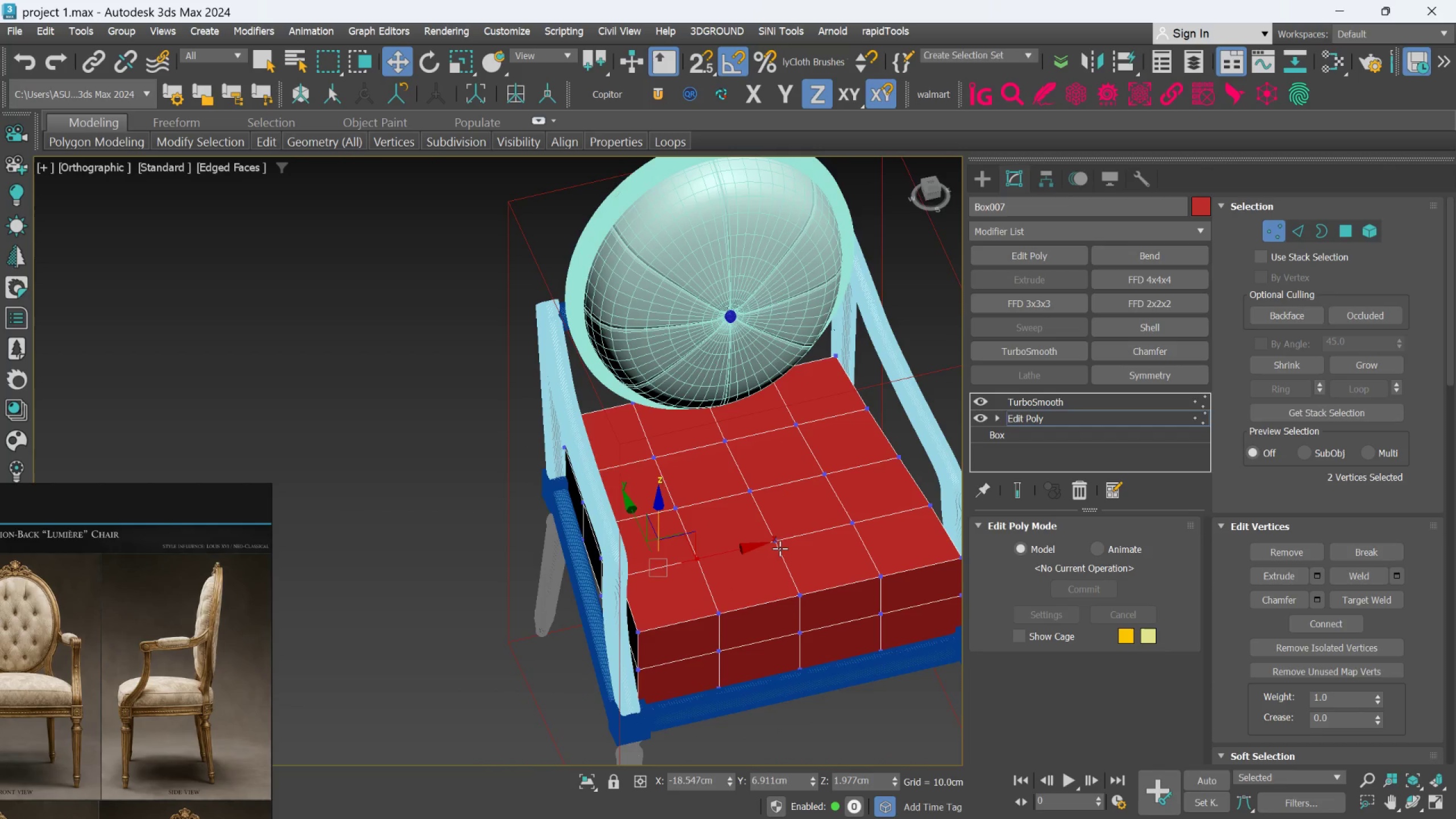 
left_click([784, 547])
 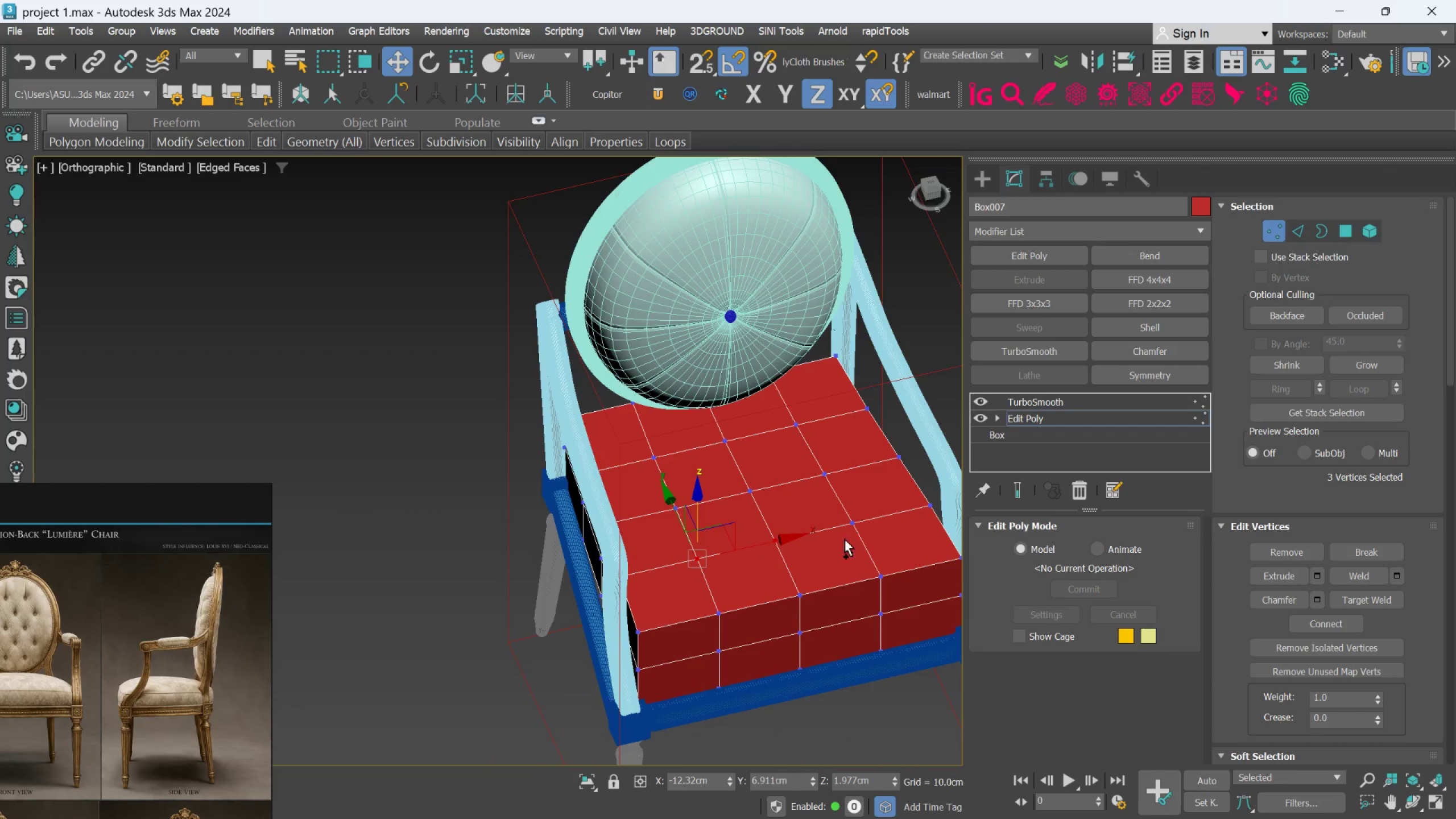 
left_click([855, 526])
 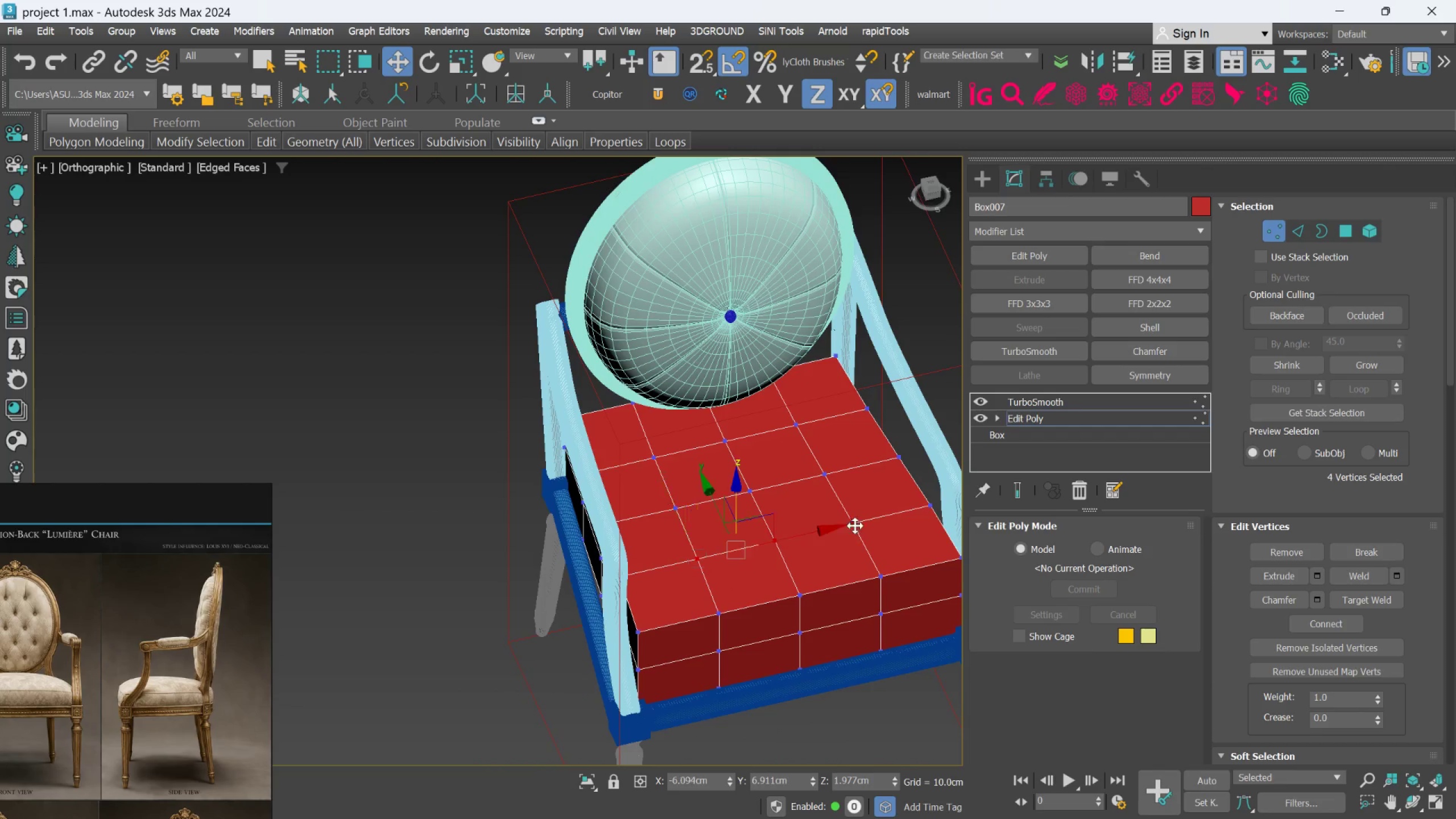 
hold_key(key=ControlLeft, duration=0.66)
left_click([937, 505])
 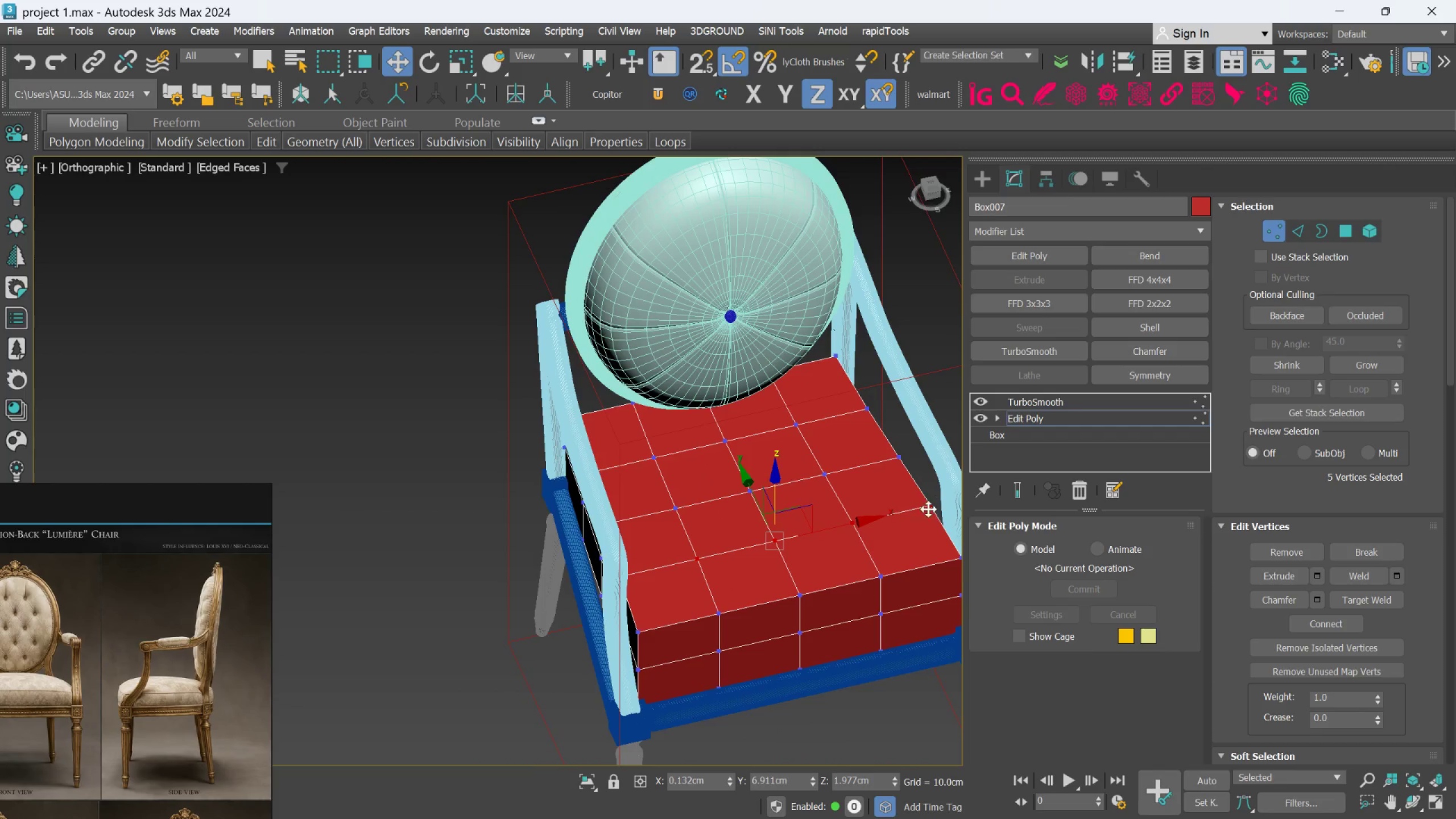 
hold_key(key=AltLeft, duration=0.56)
 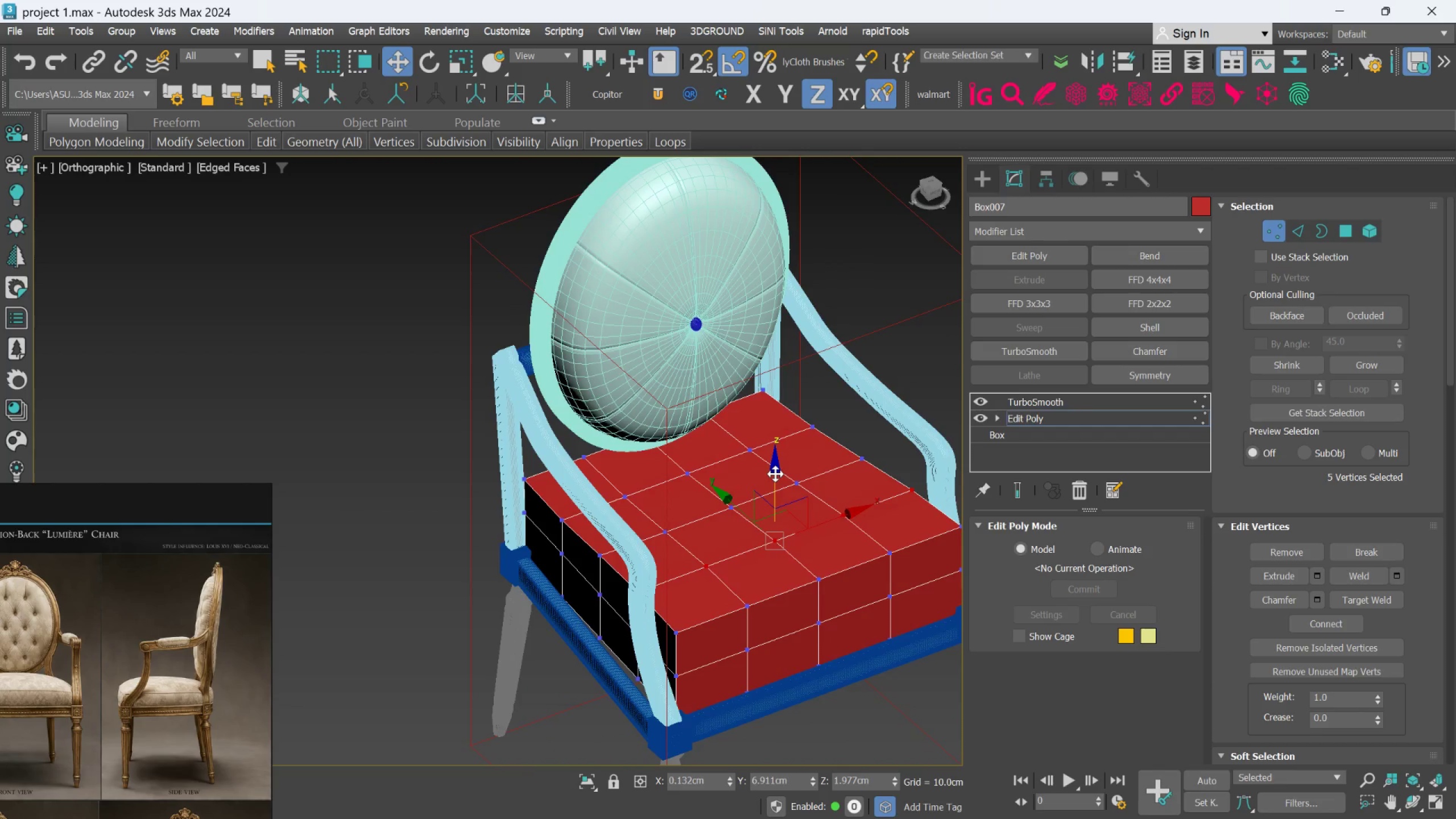 
left_click_drag(start_coordinate=[775, 474], to_coordinate=[775, 477])
 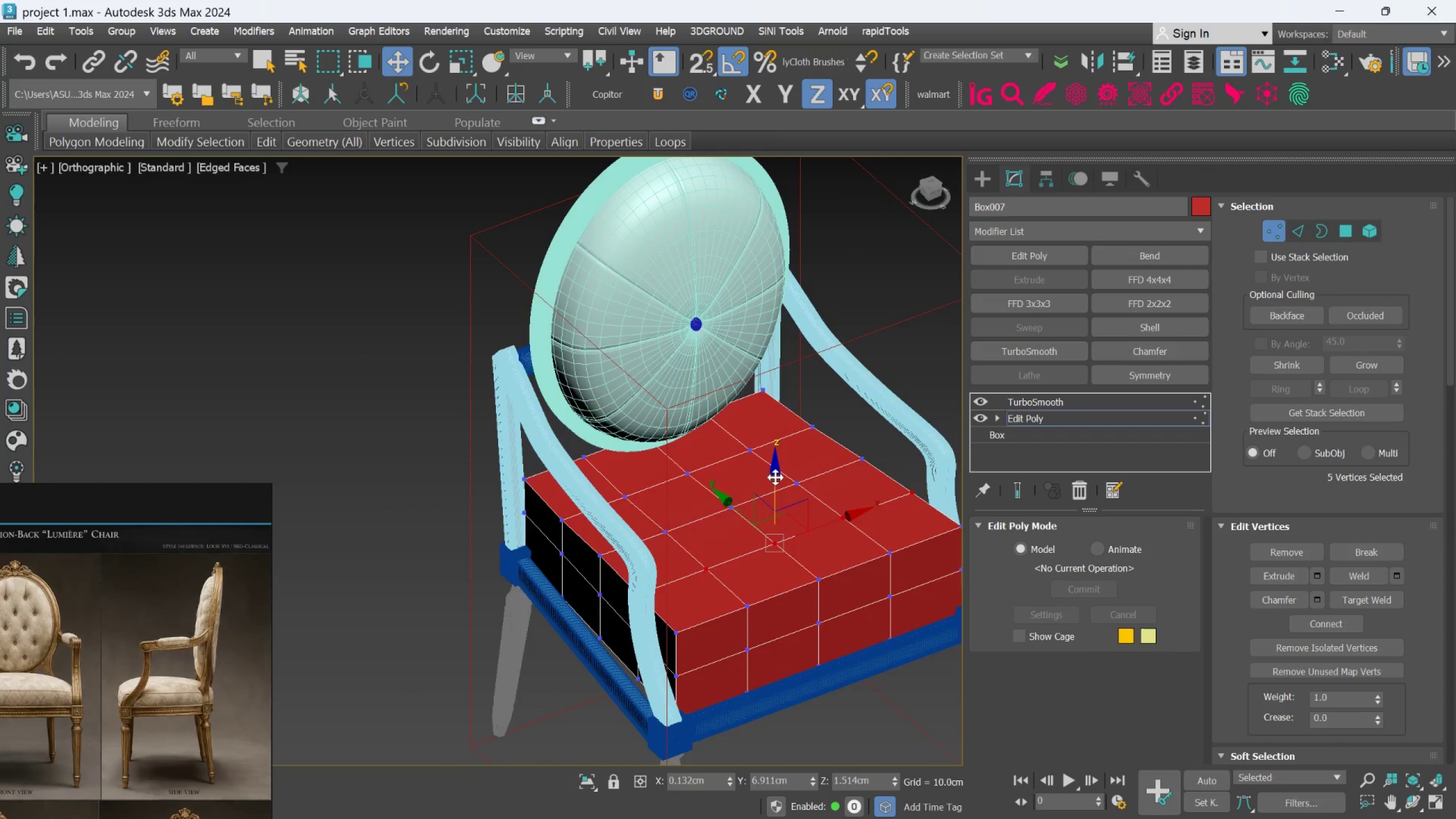 
hold_key(key=AltLeft, duration=0.73)
 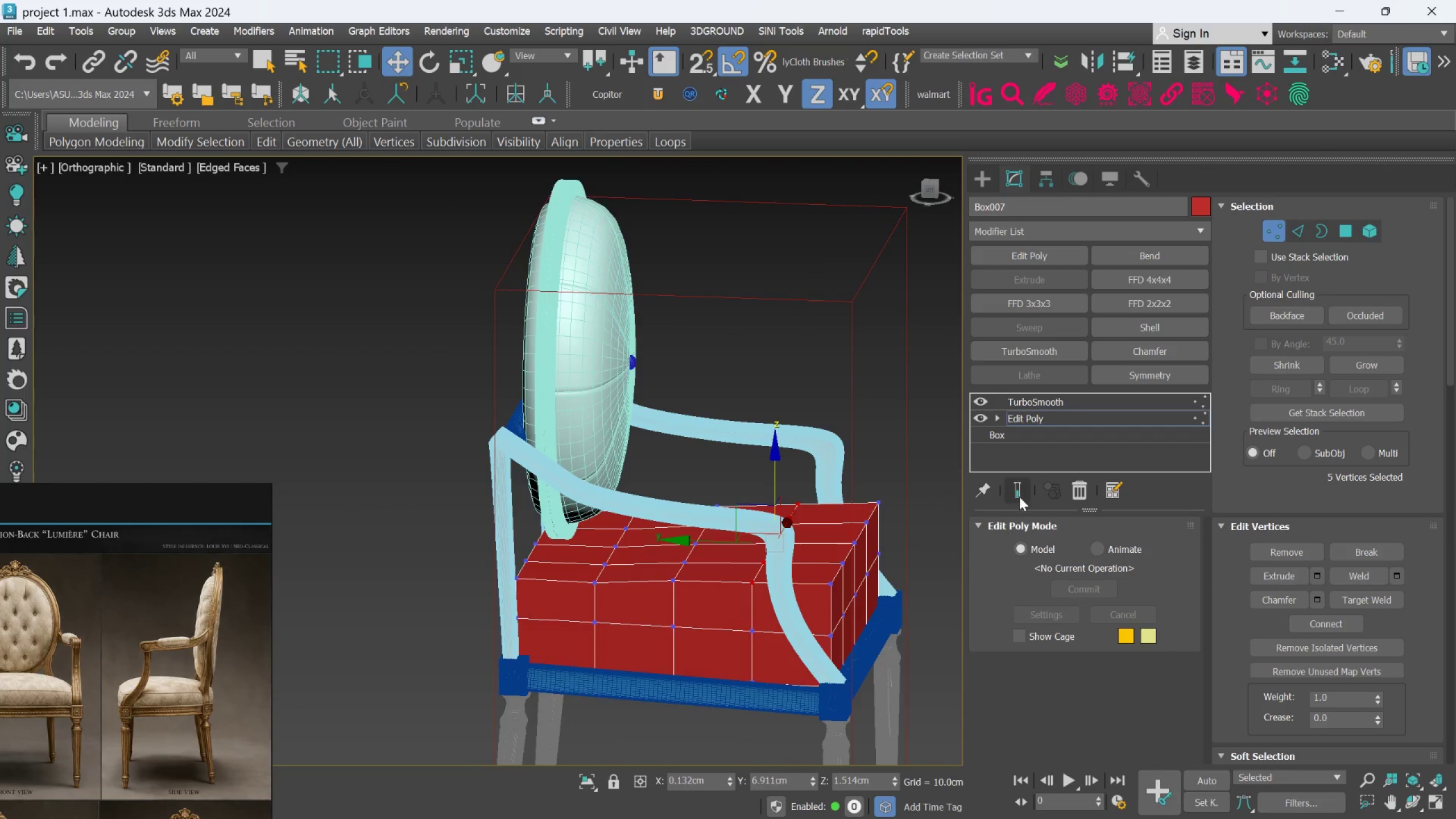 
left_click([1023, 491])
 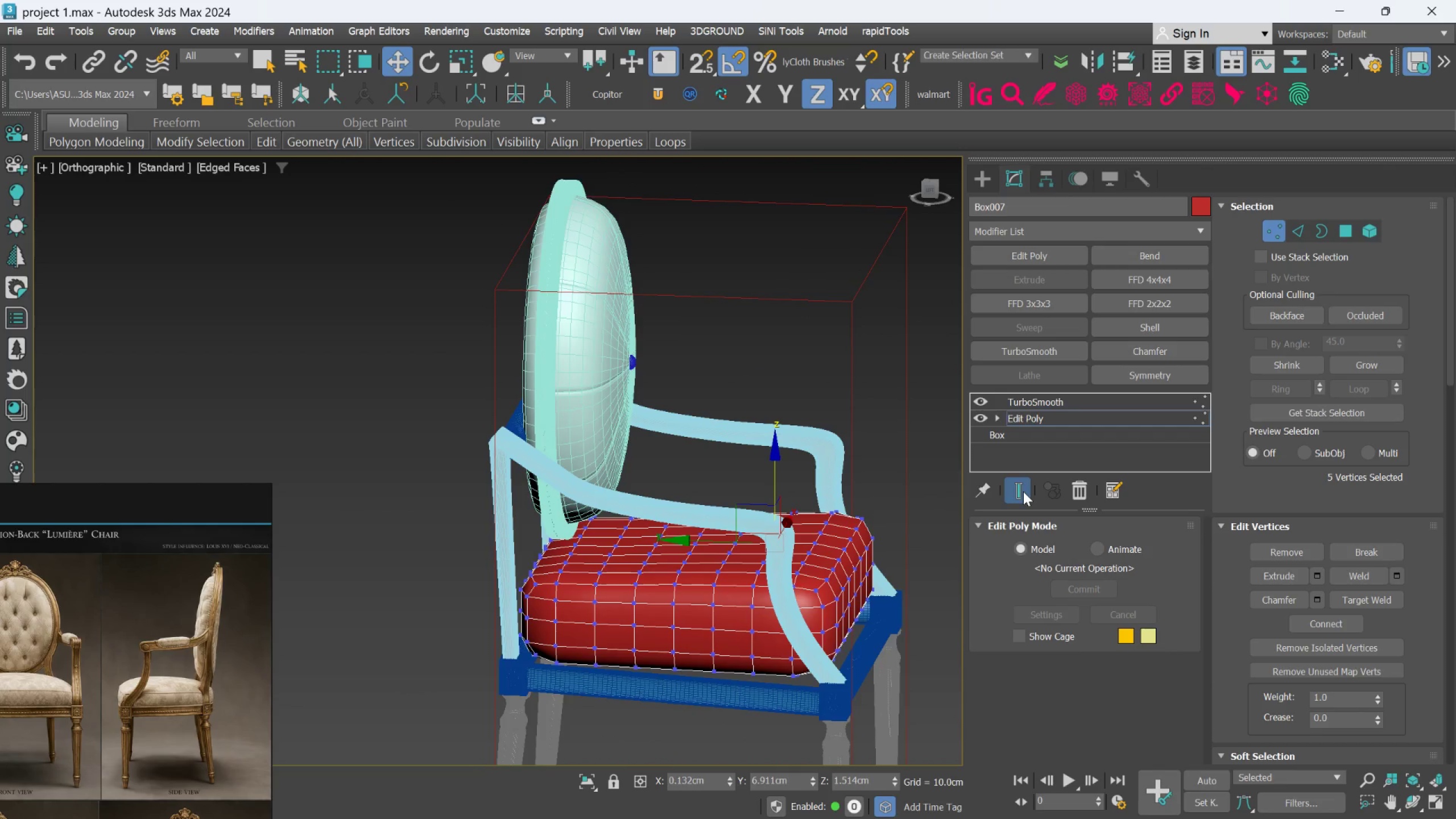 
left_click([1023, 491])
 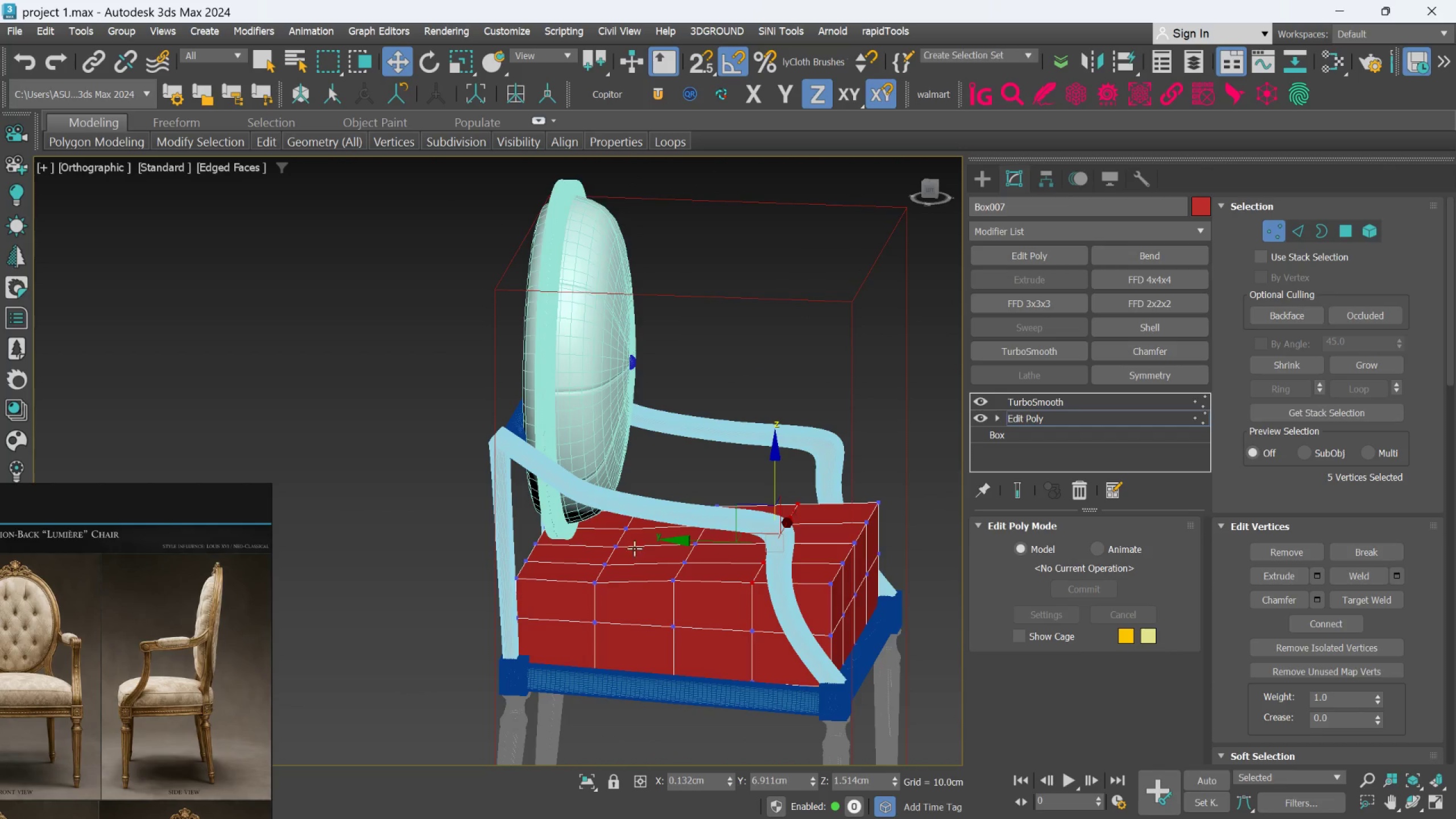 
hold_key(key=AltLeft, duration=0.59)
 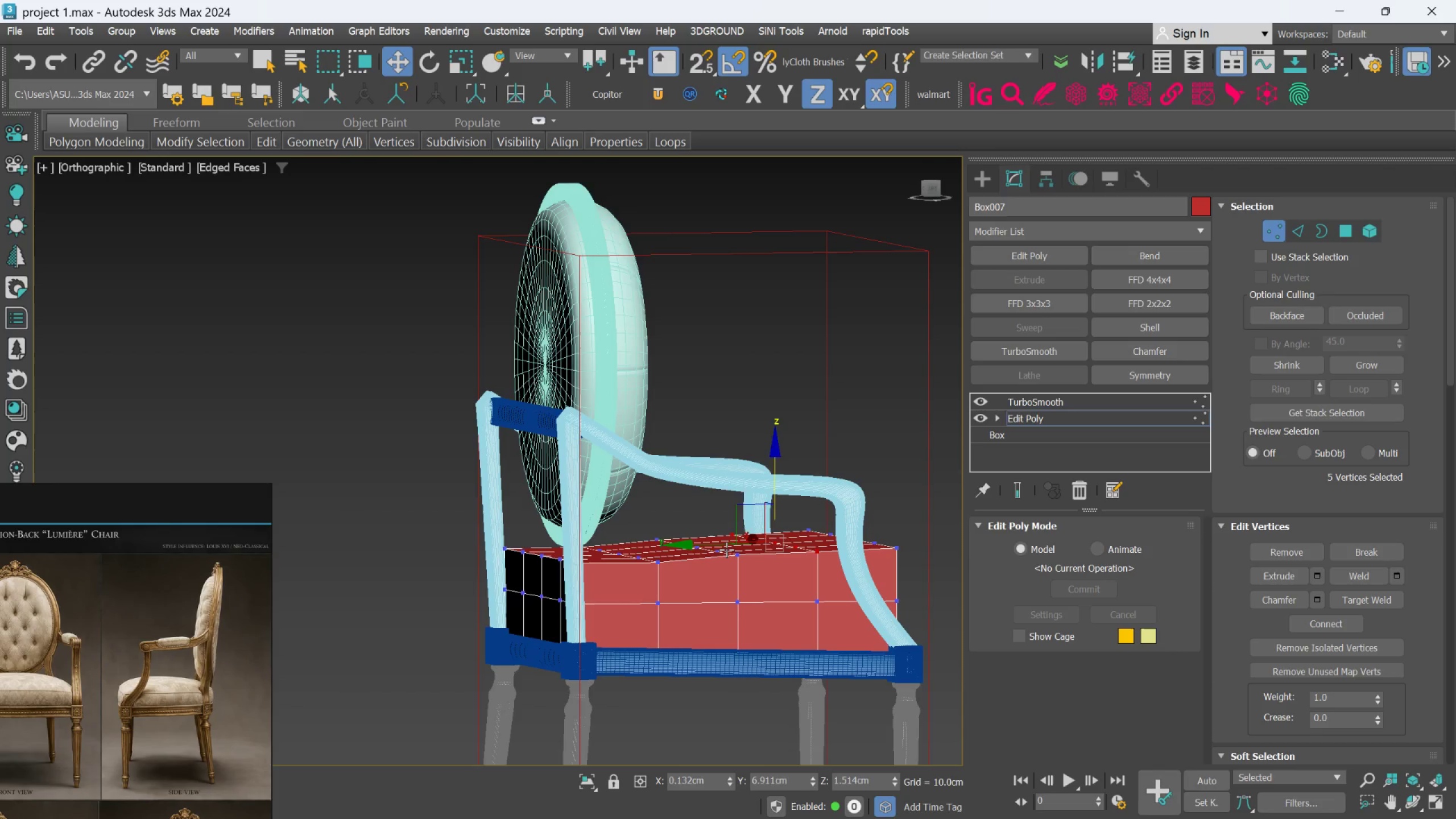 
left_click([726, 549])
 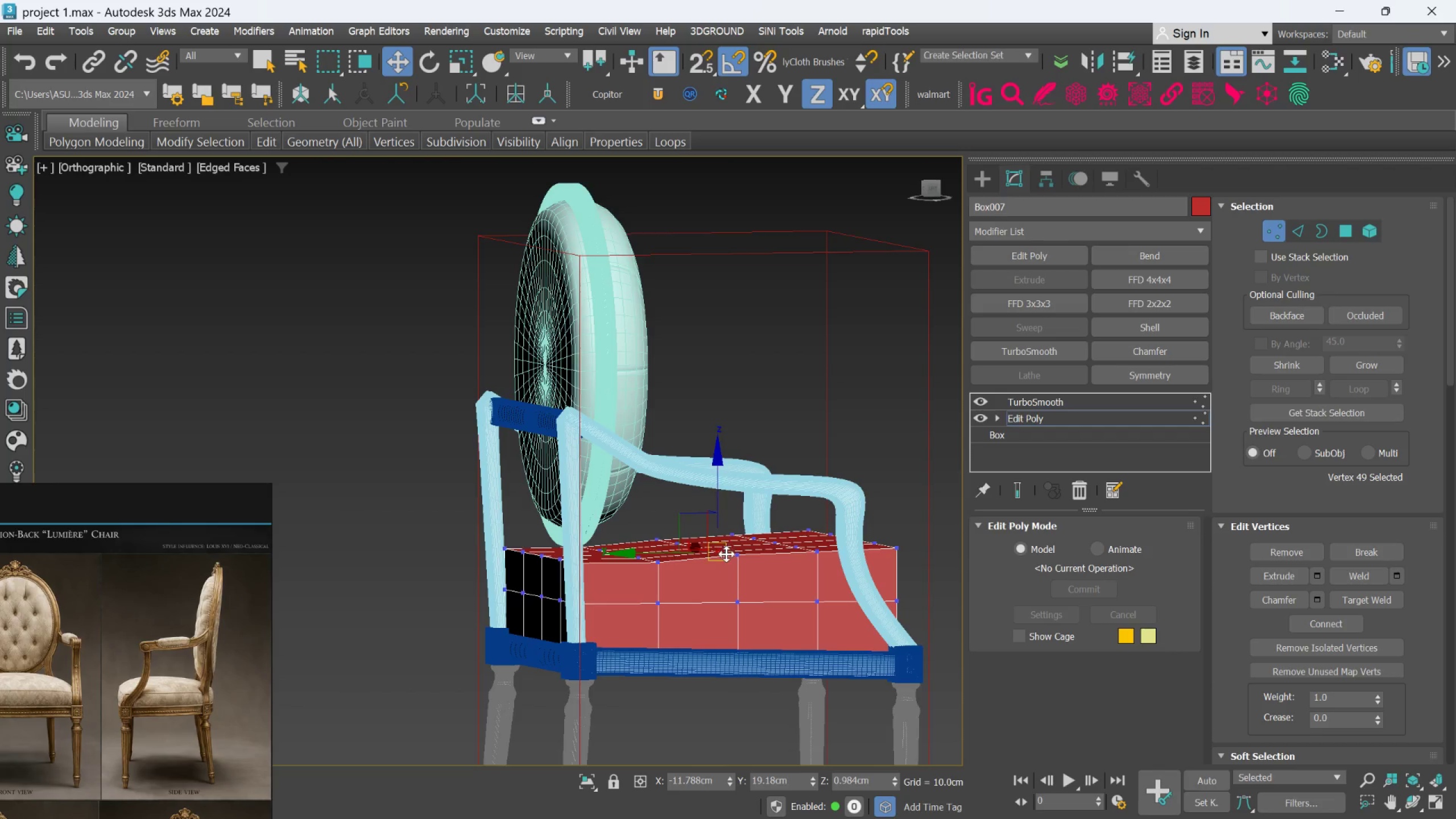 
hold_key(key=AltLeft, duration=0.55)
 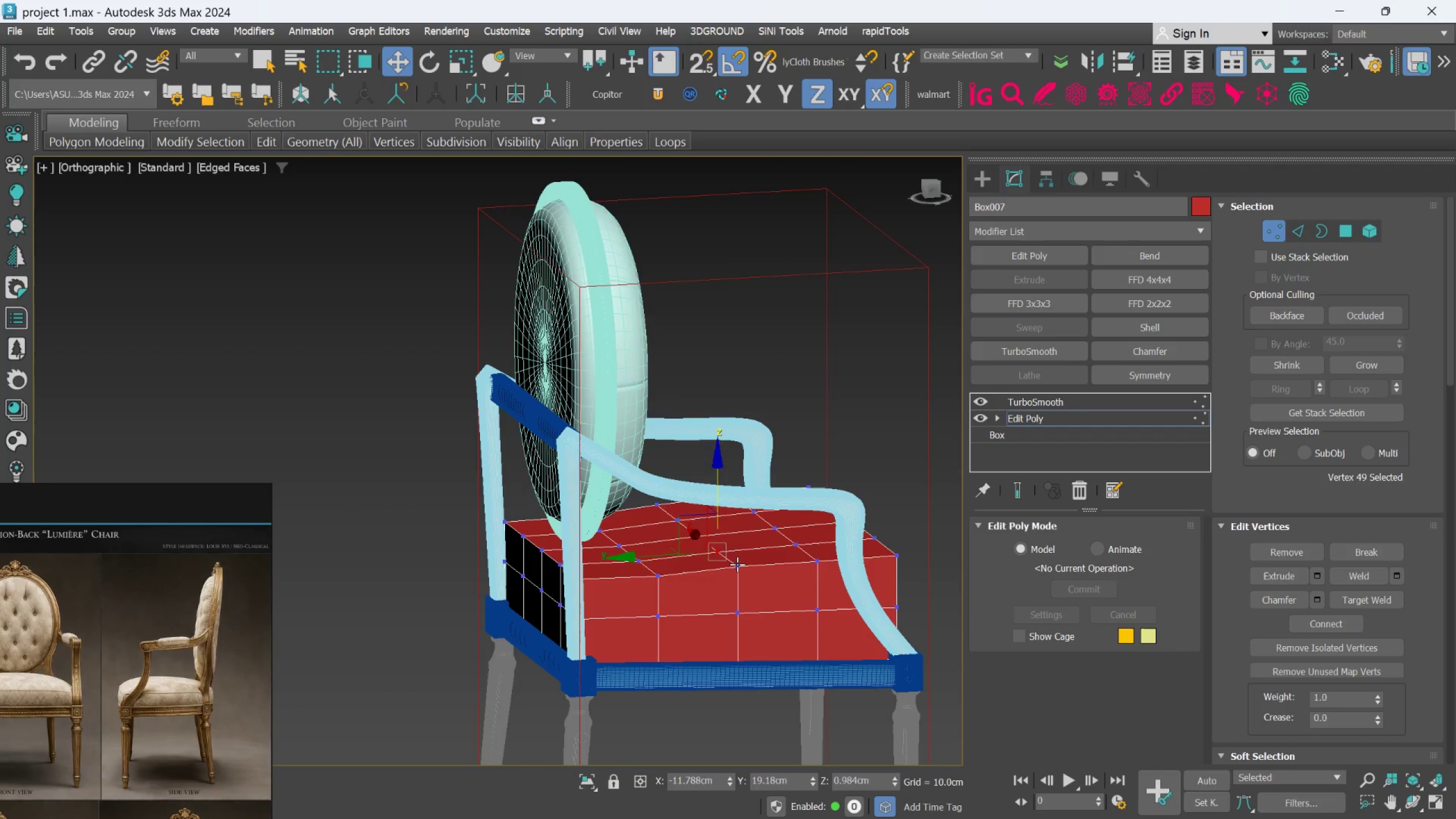 
left_click([737, 564])
 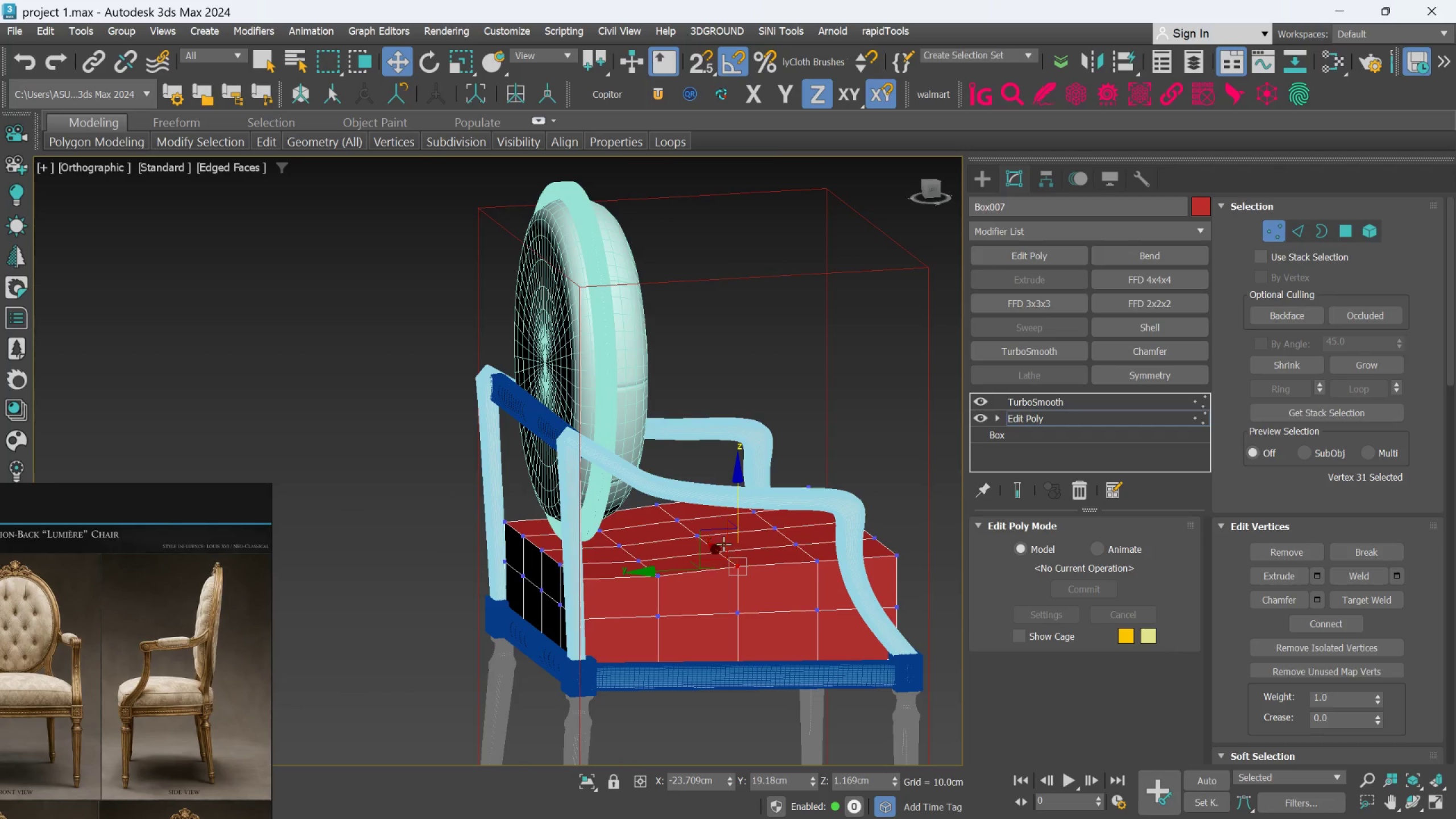 
hold_key(key=ControlLeft, duration=1.5)
left_click([718, 544])
 